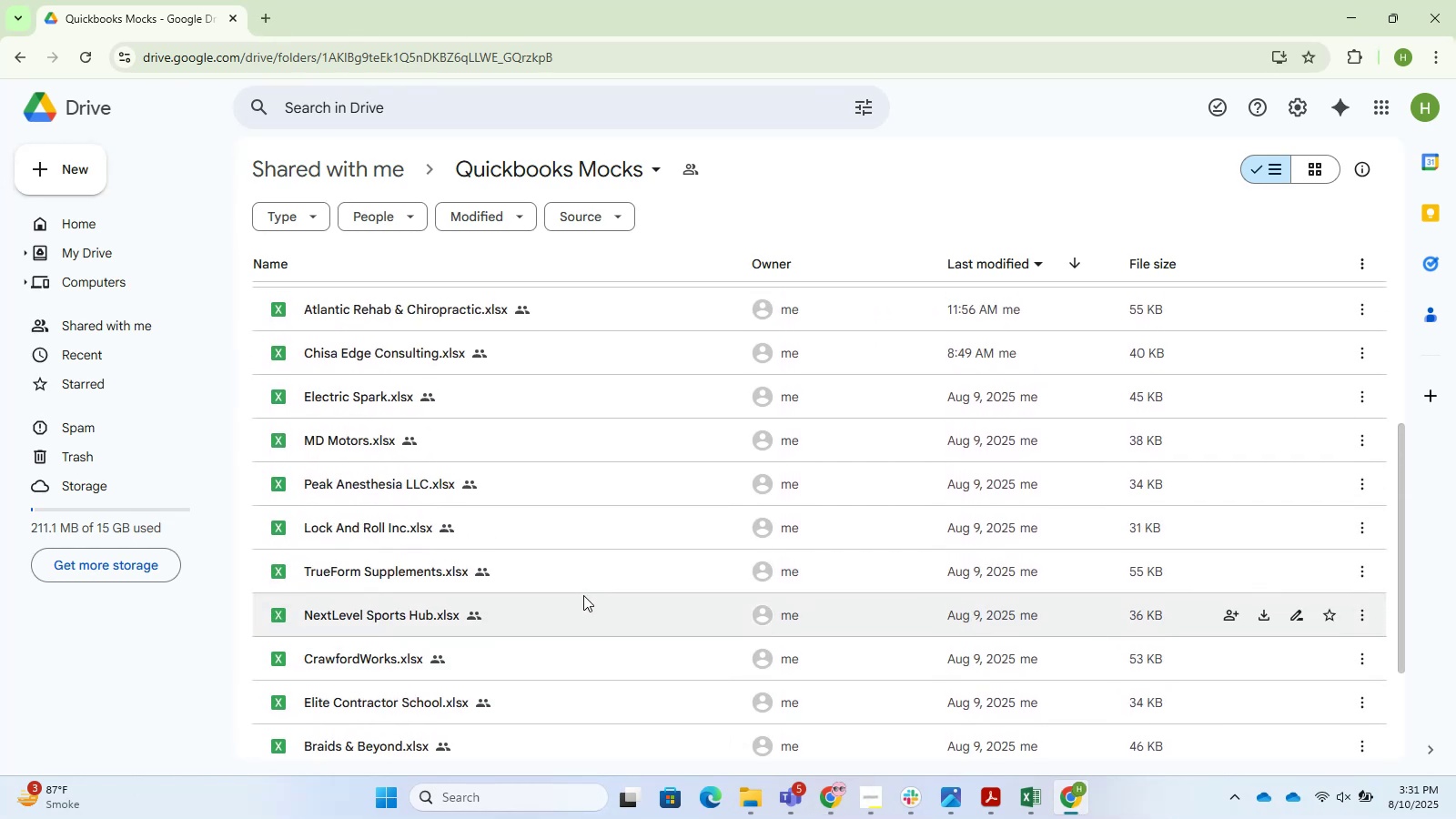 
scroll: coordinate [585, 598], scroll_direction: up, amount: 2.0
 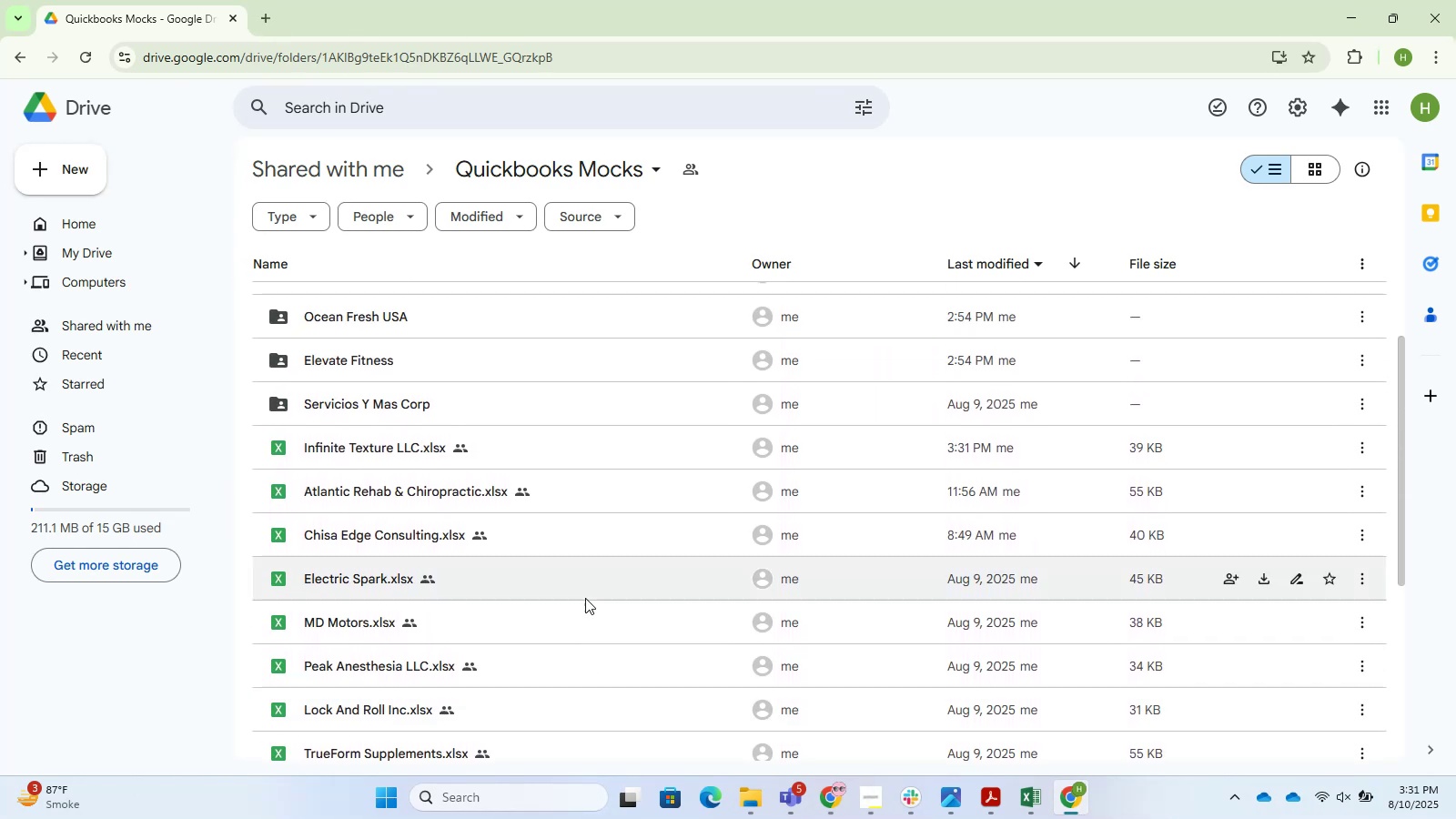 
scroll: coordinate [586, 614], scroll_direction: down, amount: 3.0
 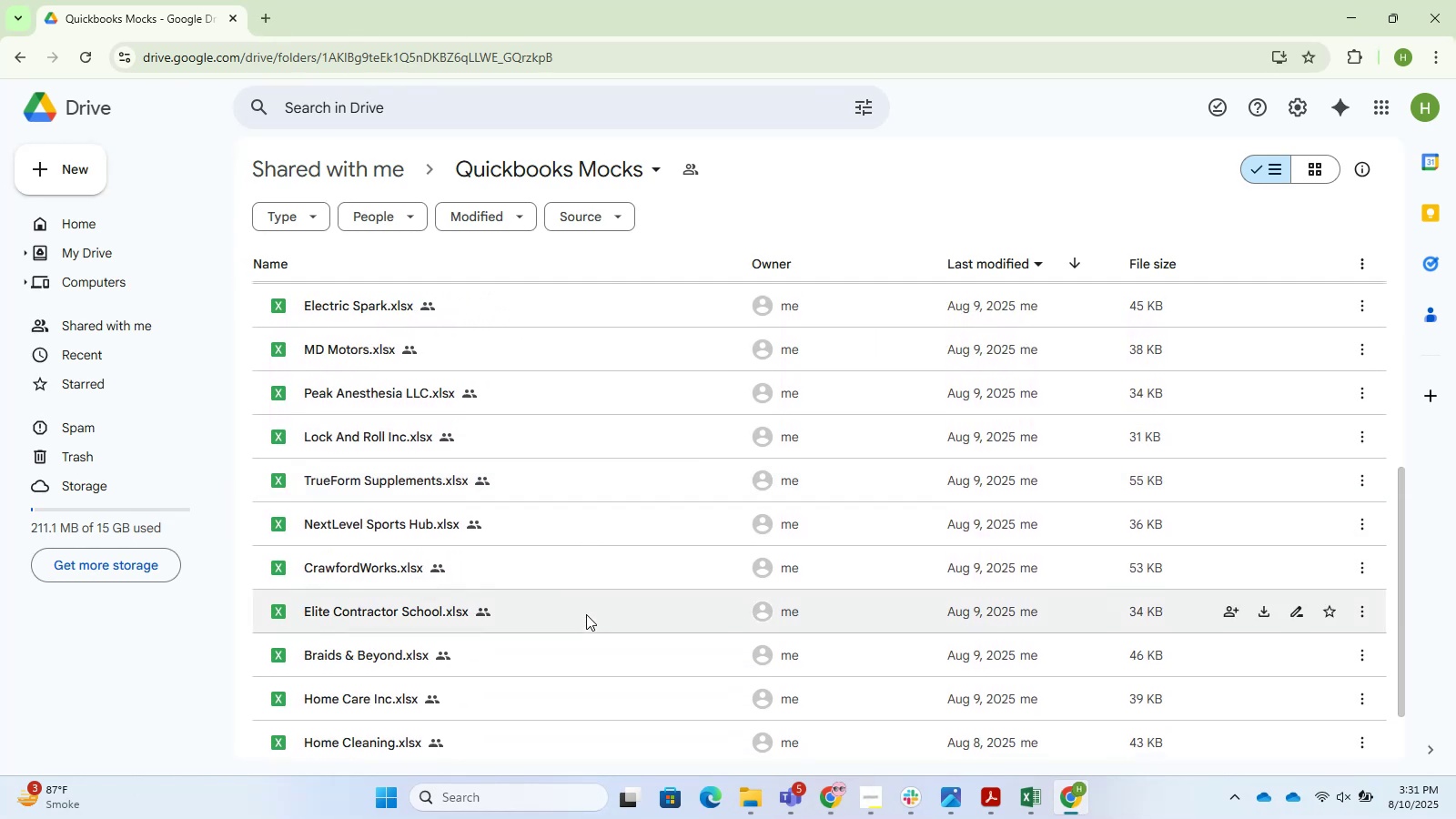 
scroll: coordinate [721, 522], scroll_direction: up, amount: 11.0
 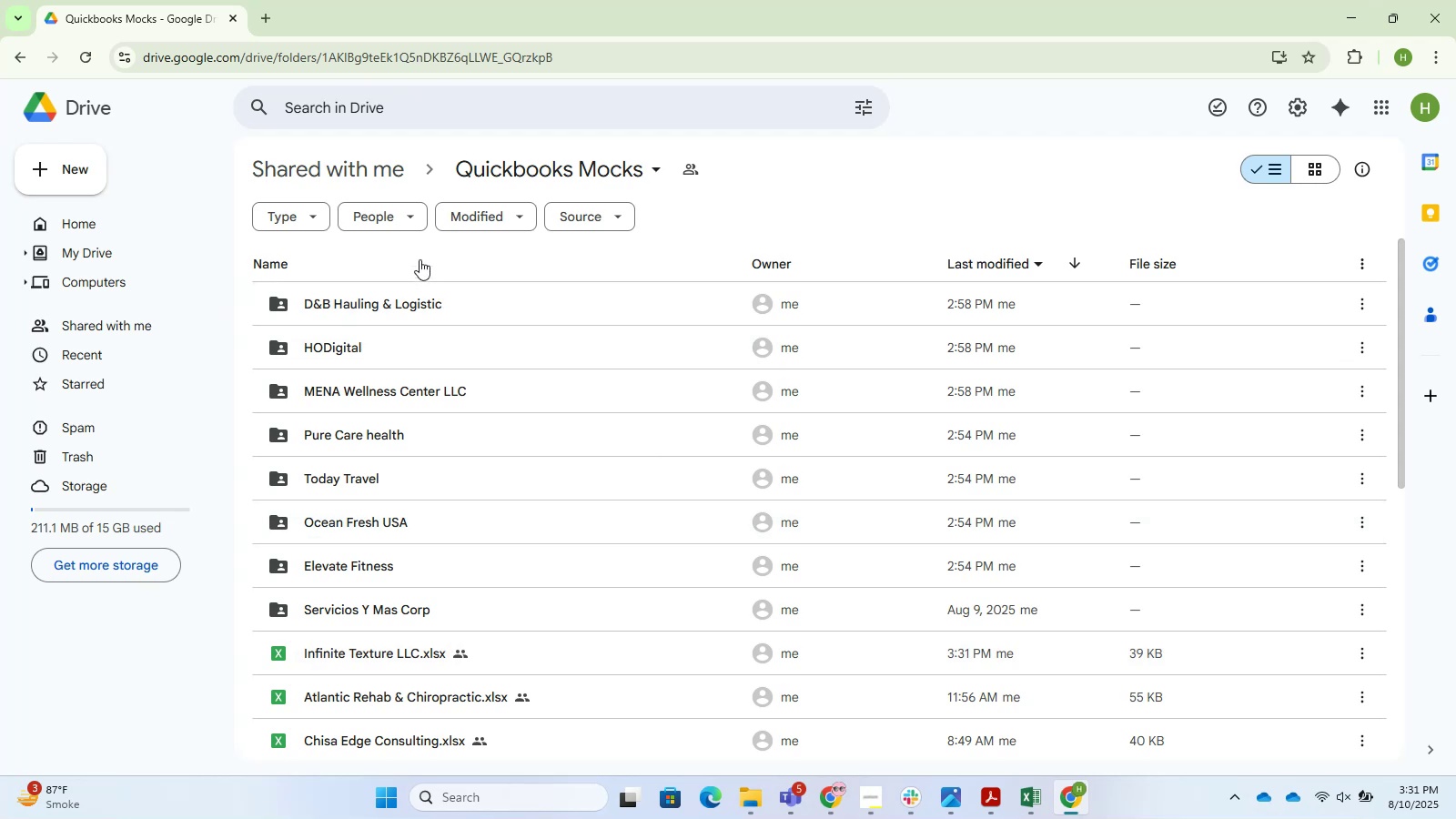 
left_click([420, 253])
 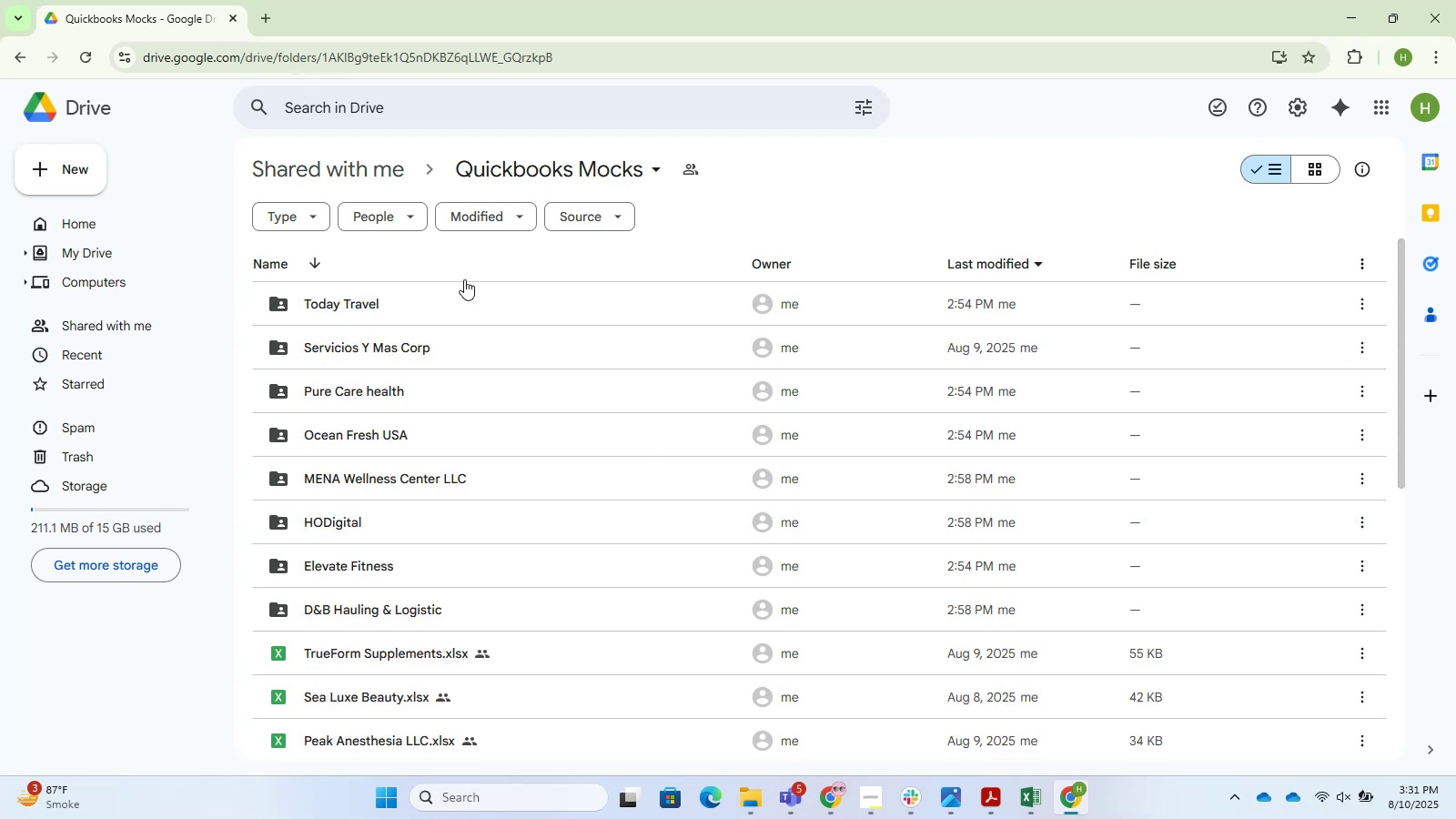 
scroll: coordinate [509, 511], scroll_direction: down, amount: 8.0
 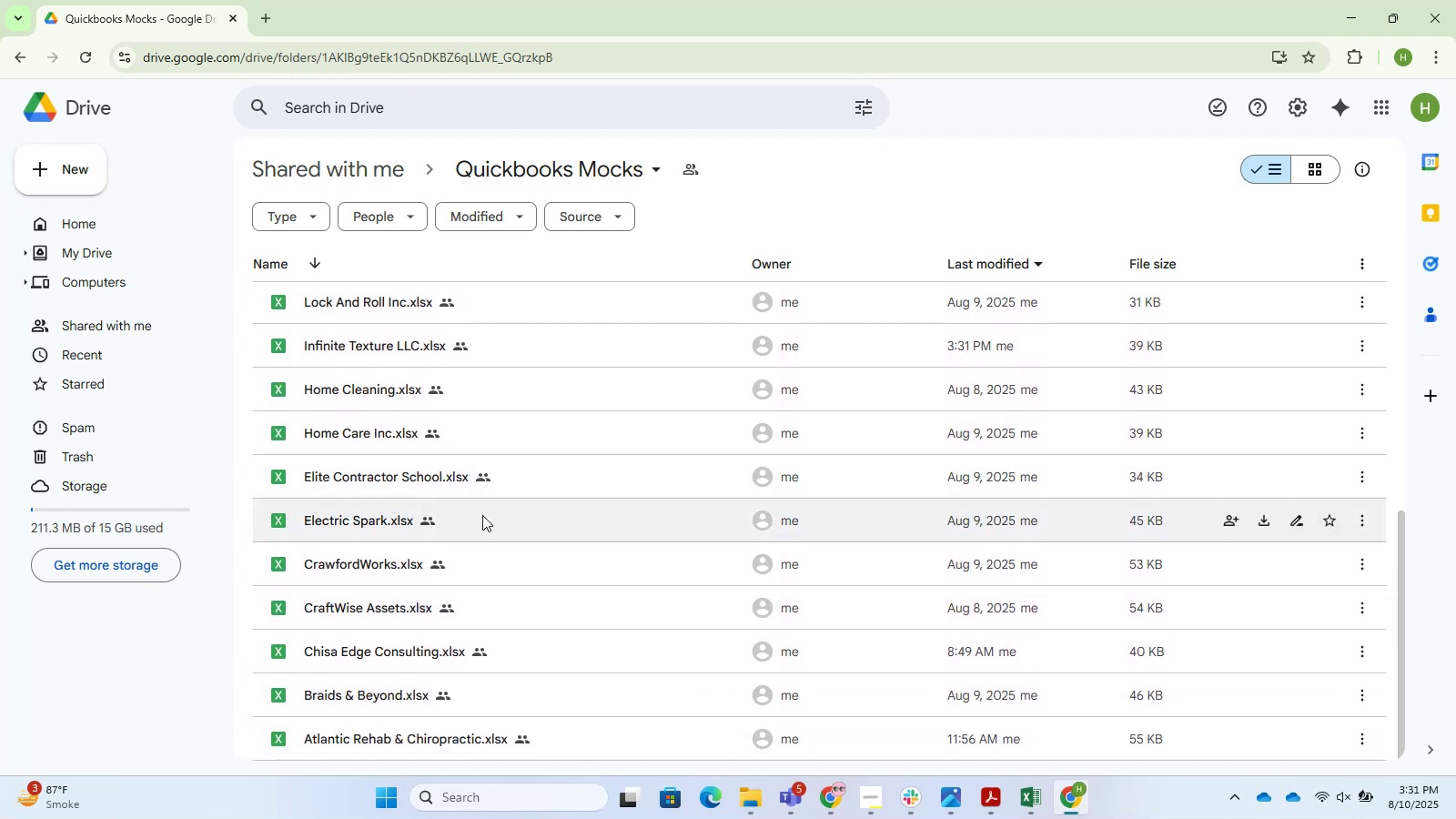 
scroll: coordinate [535, 528], scroll_direction: up, amount: 9.0
 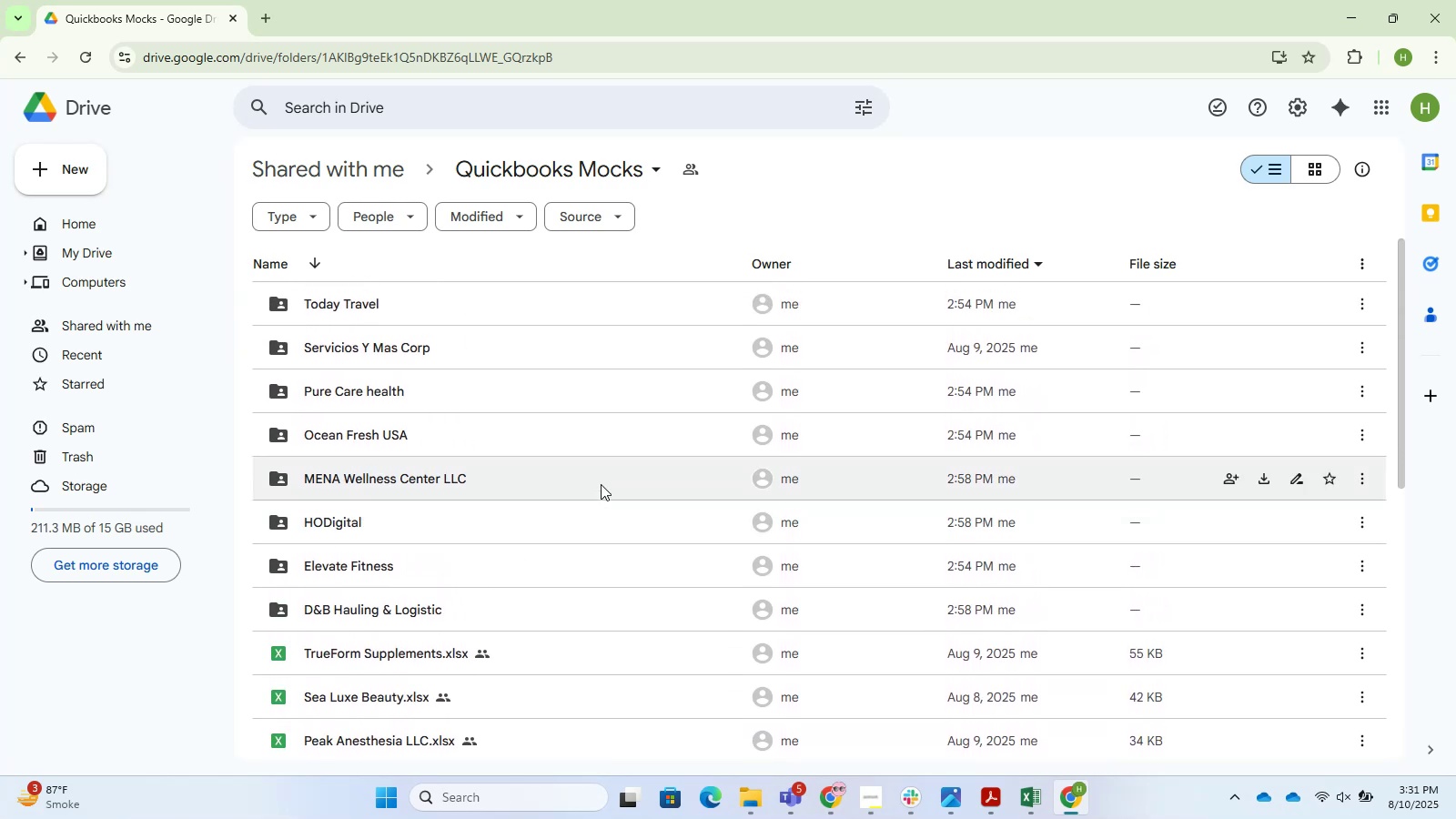 
mouse_move([364, 318])
 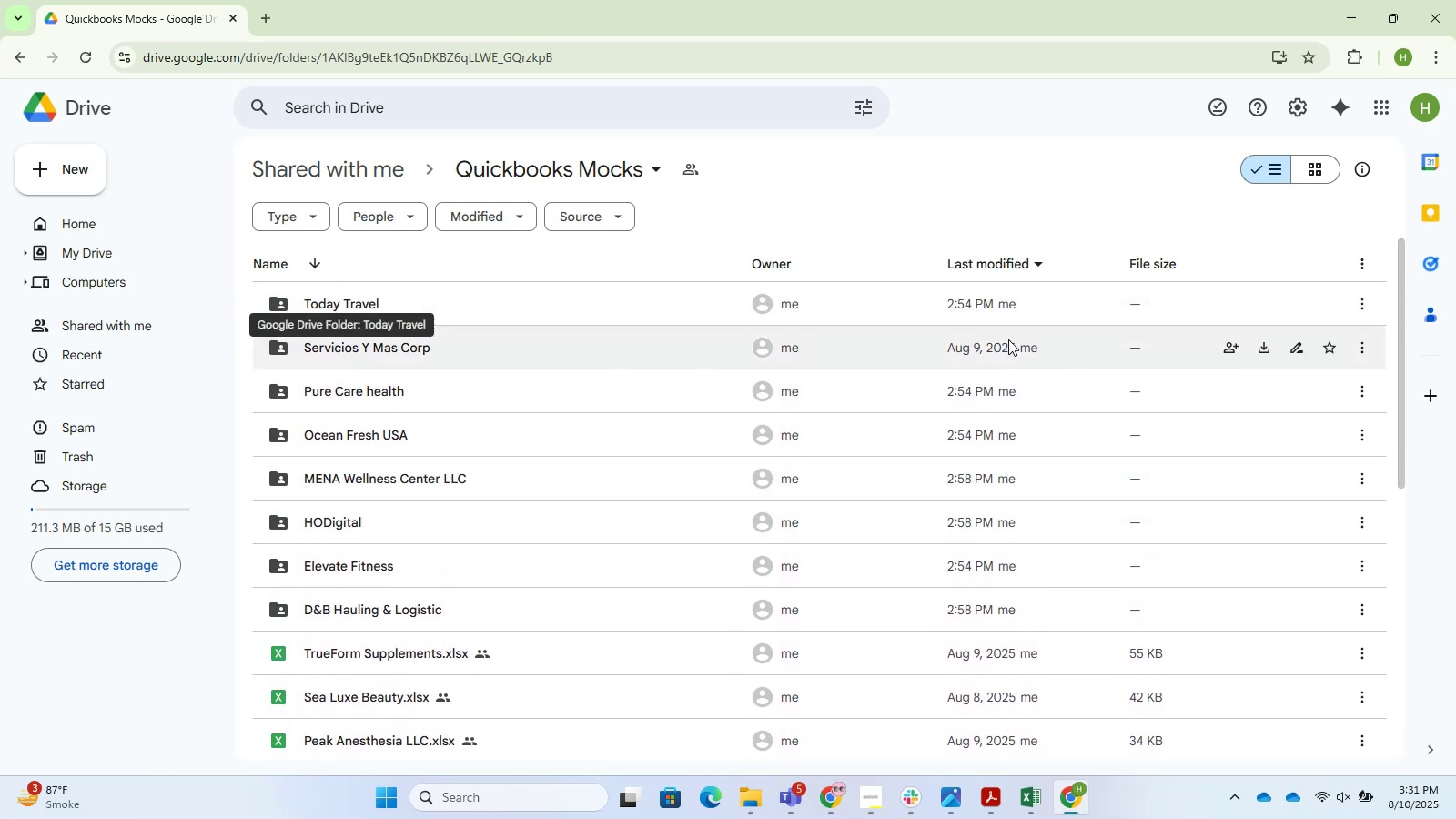 
scroll: coordinate [1172, 507], scroll_direction: down, amount: 27.0
 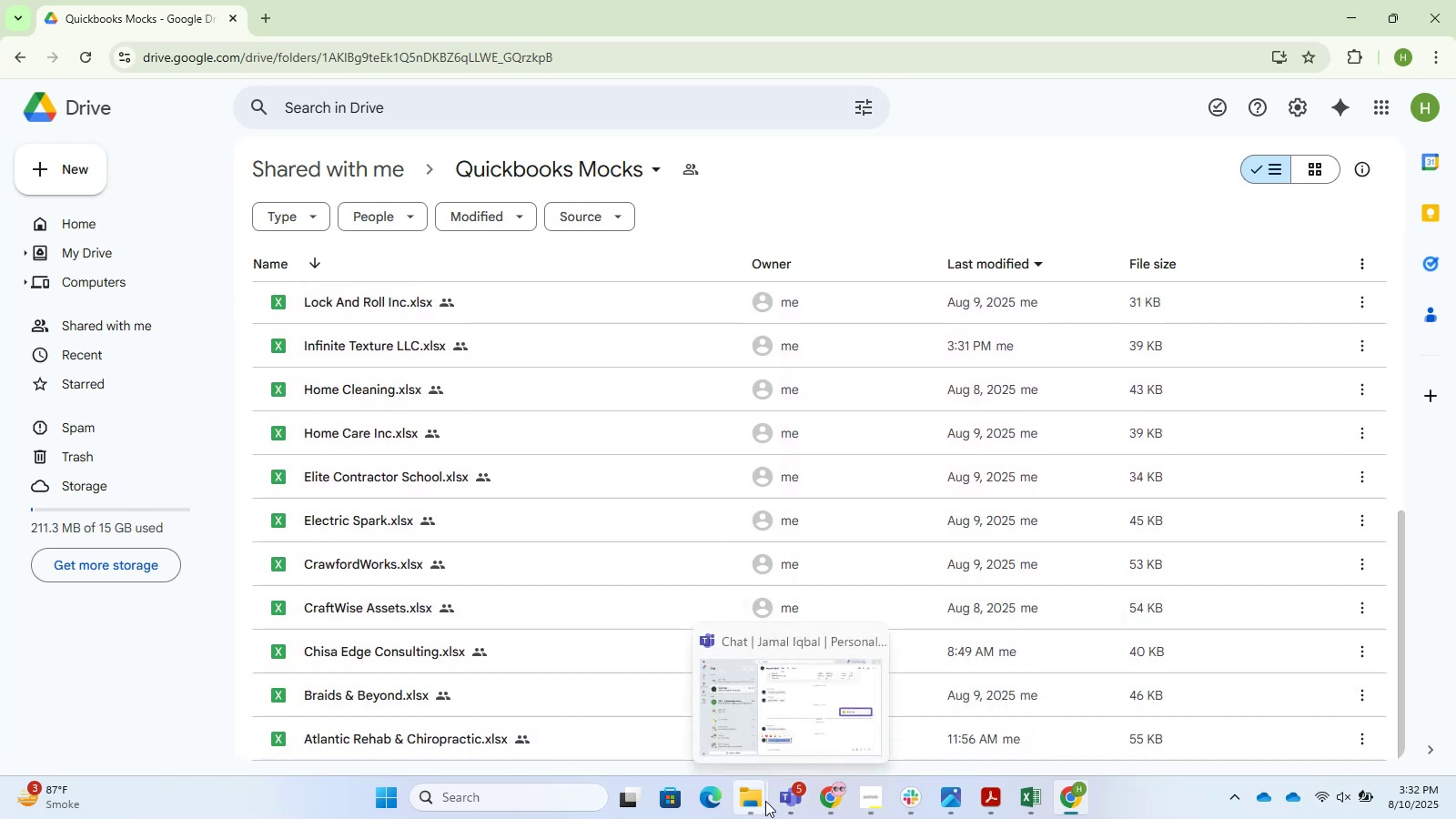 
wait(5.73)
 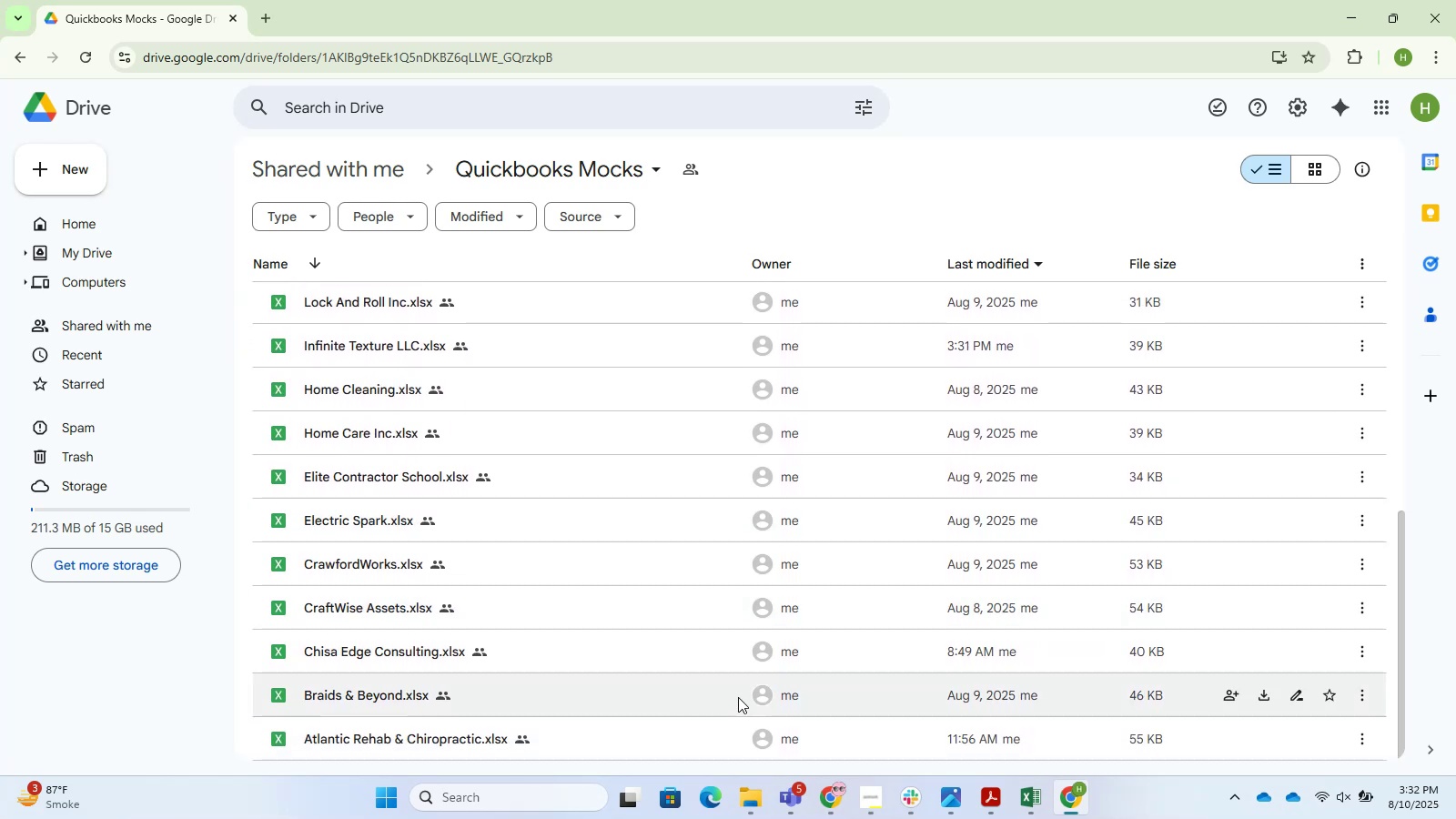 
left_click([579, 688])
 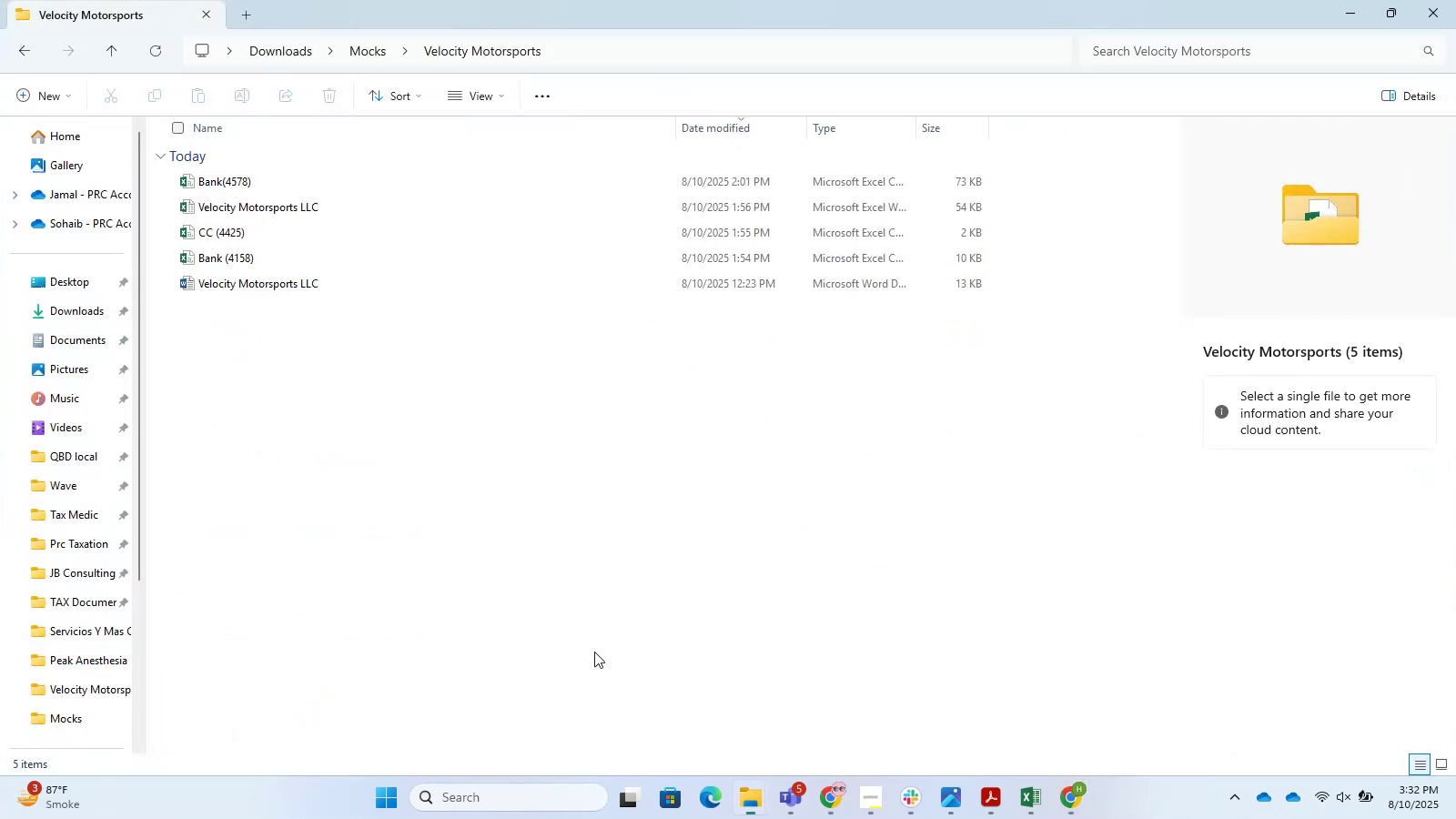 
left_click_drag(start_coordinate=[575, 547], to_coordinate=[576, 554])
 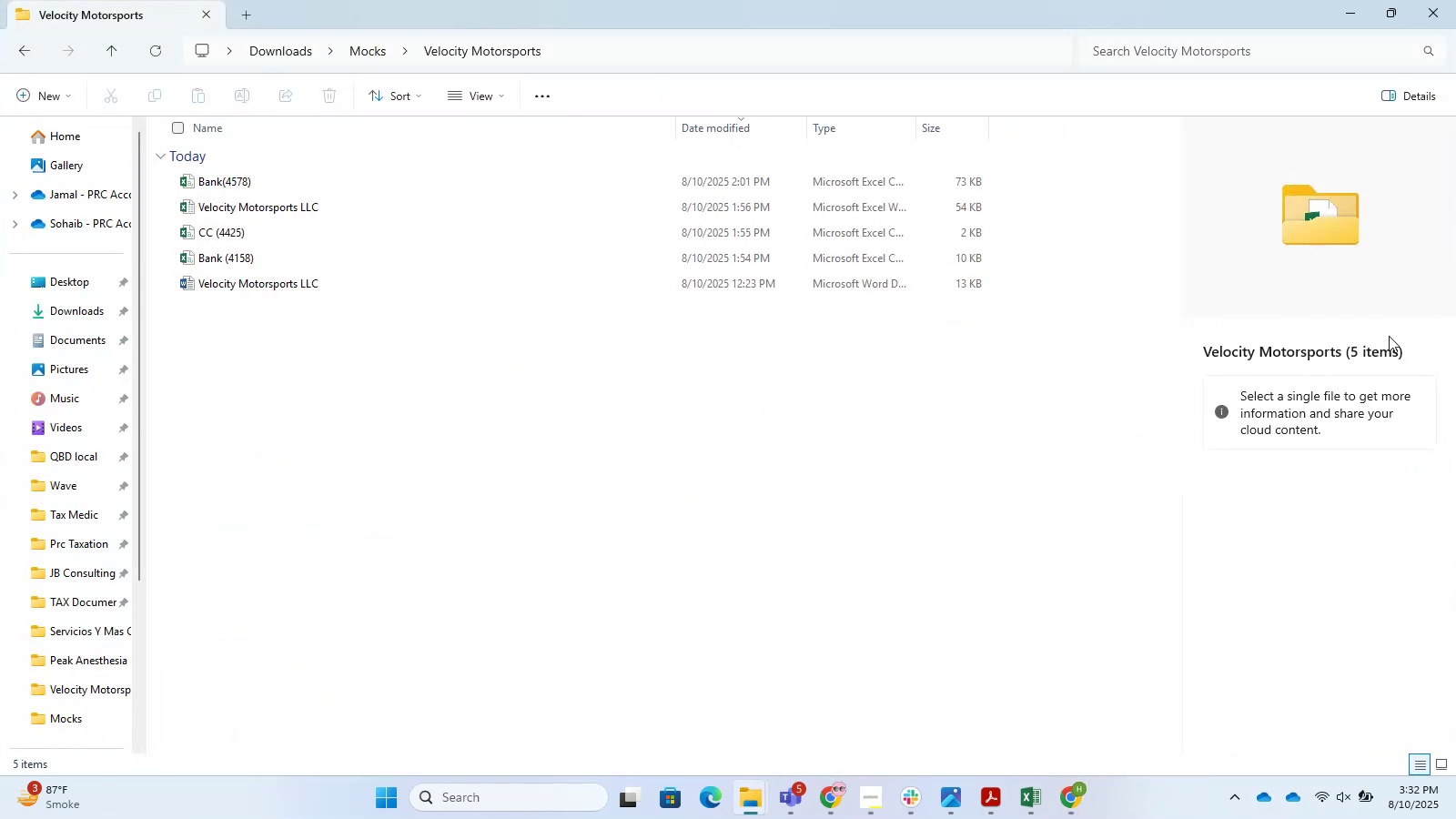 
left_click([915, 480])
 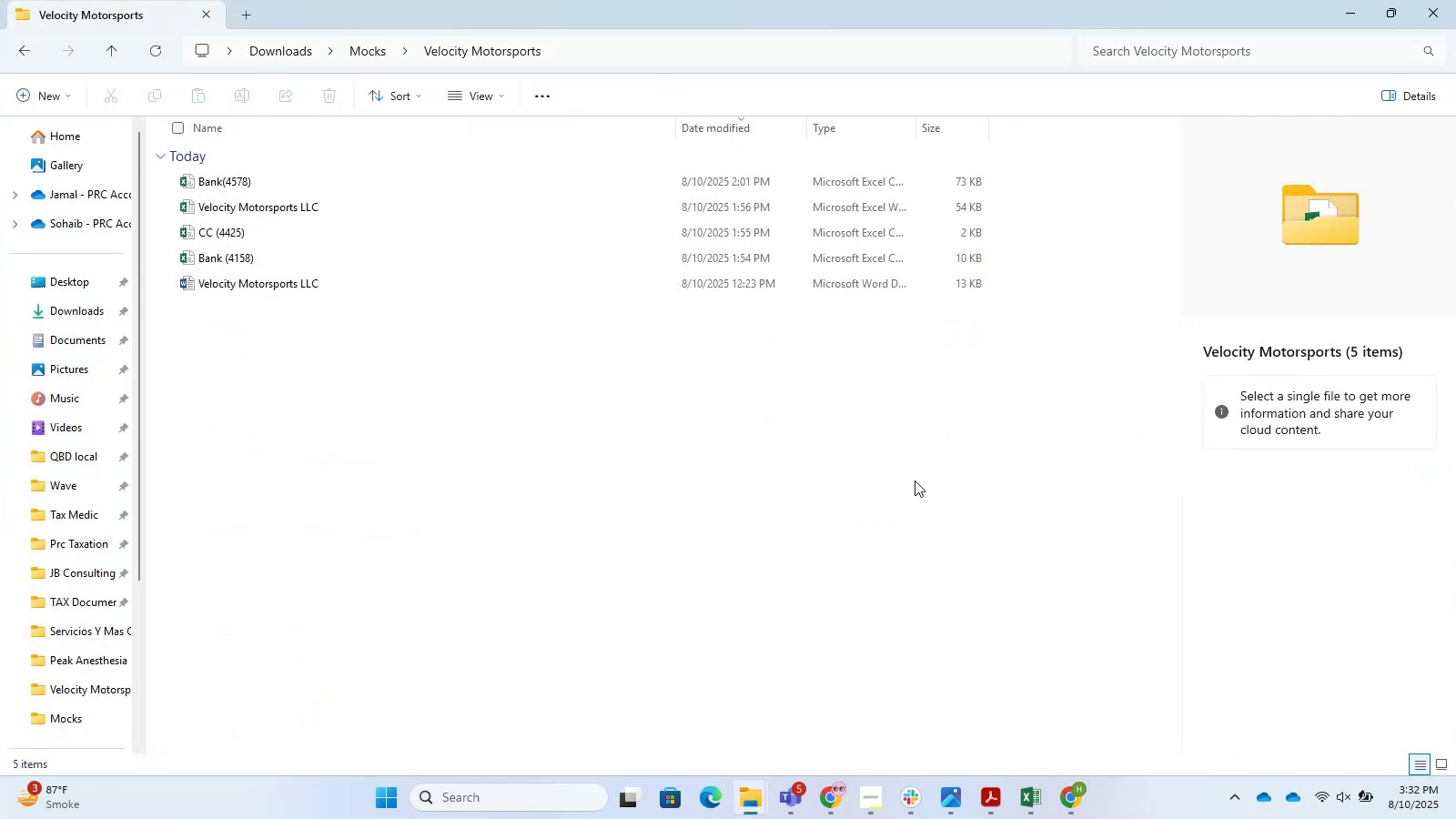 
key(Backspace)
 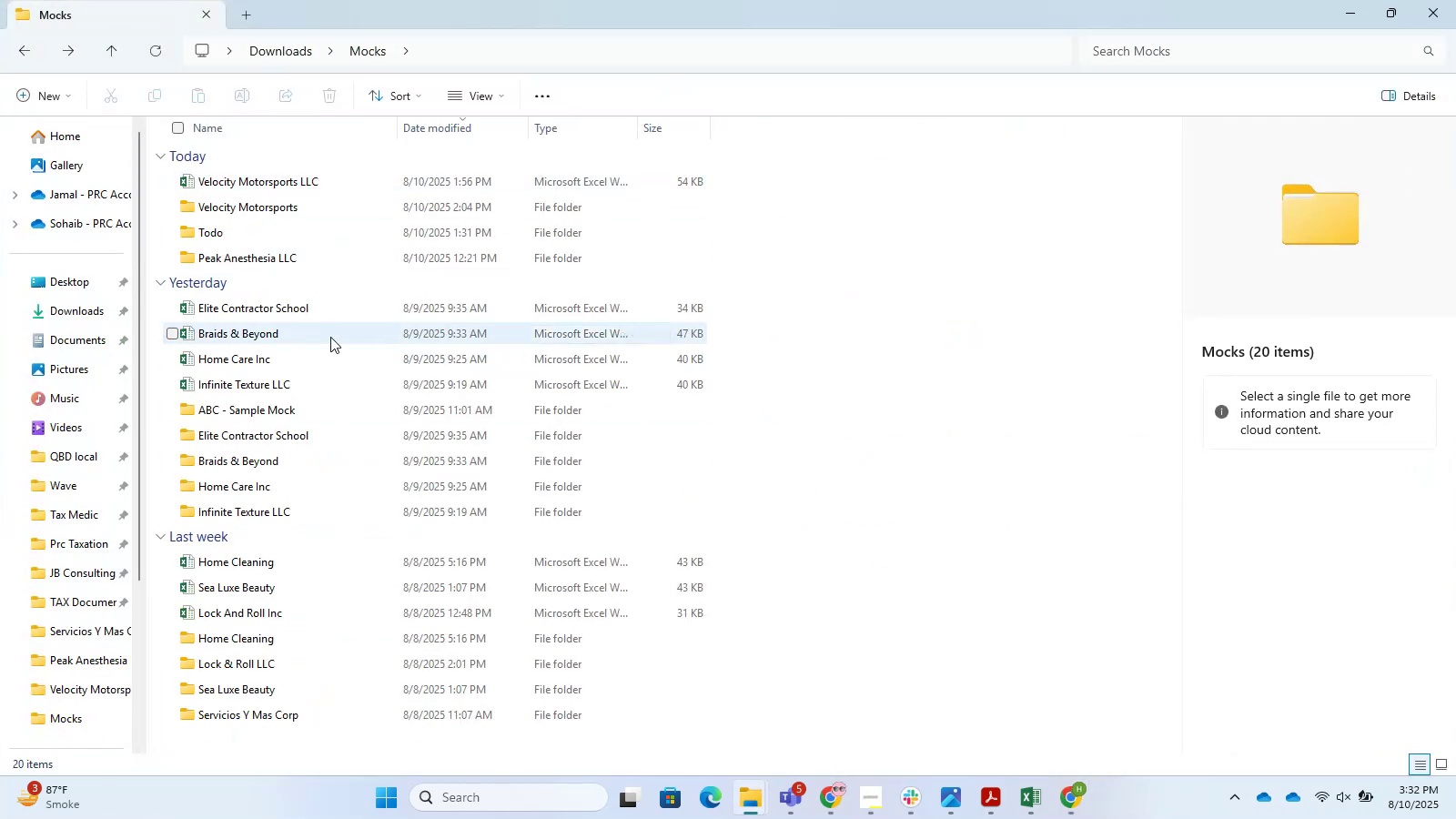 
scroll: coordinate [427, 535], scroll_direction: down, amount: 6.0
 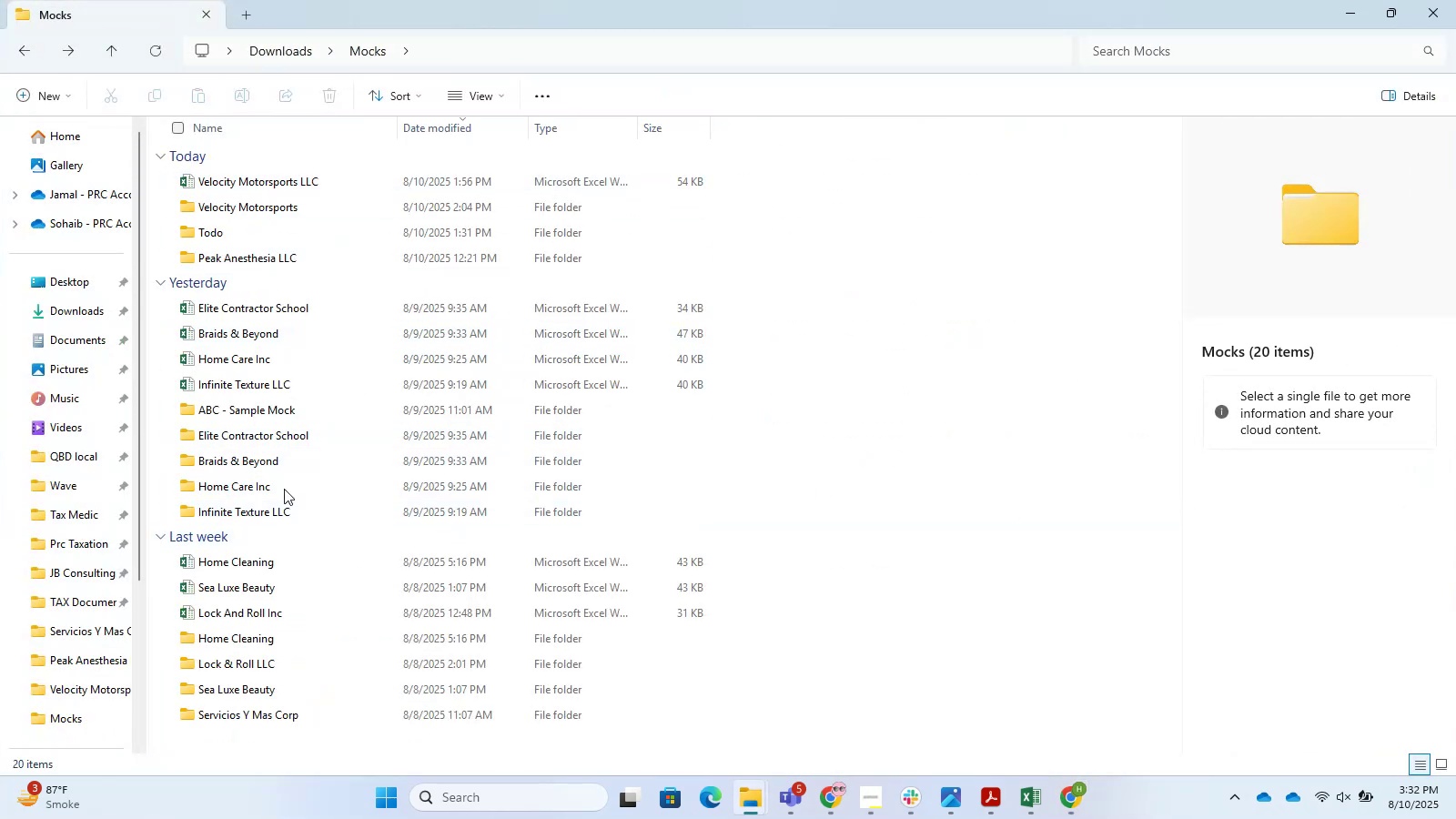 
double_click([228, 234])
 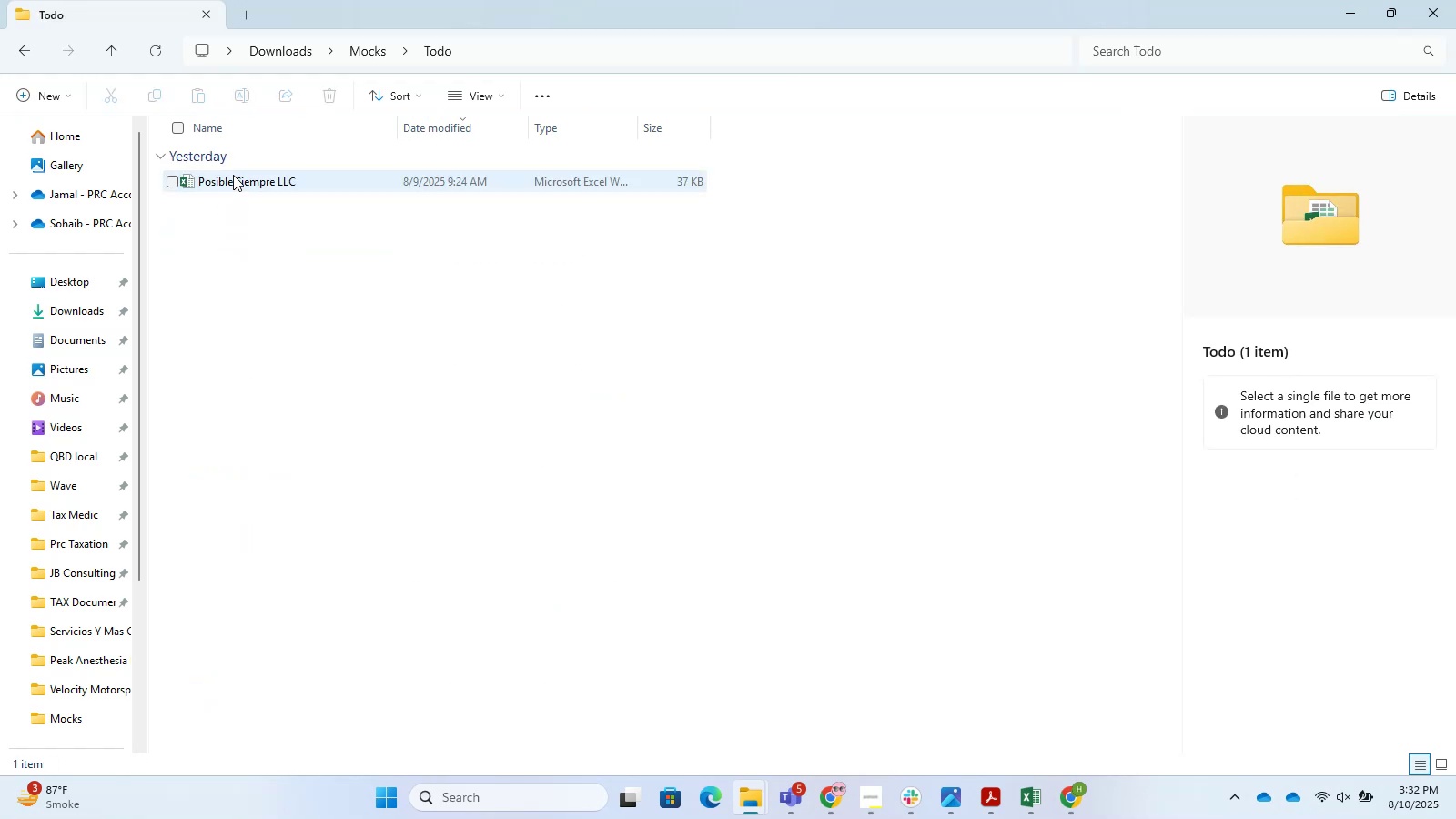 
left_click([233, 175])
 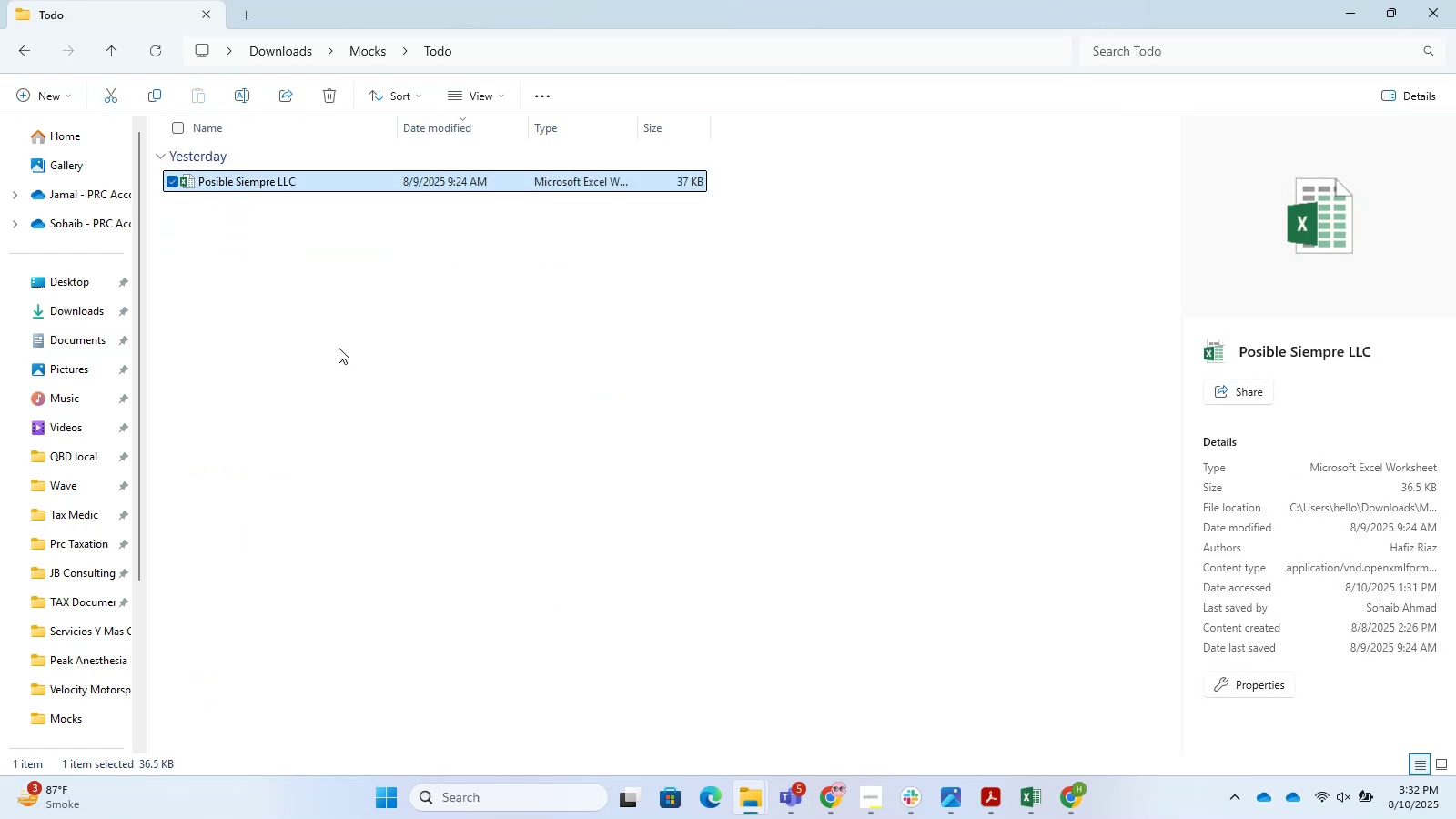 
key(Control+C)
 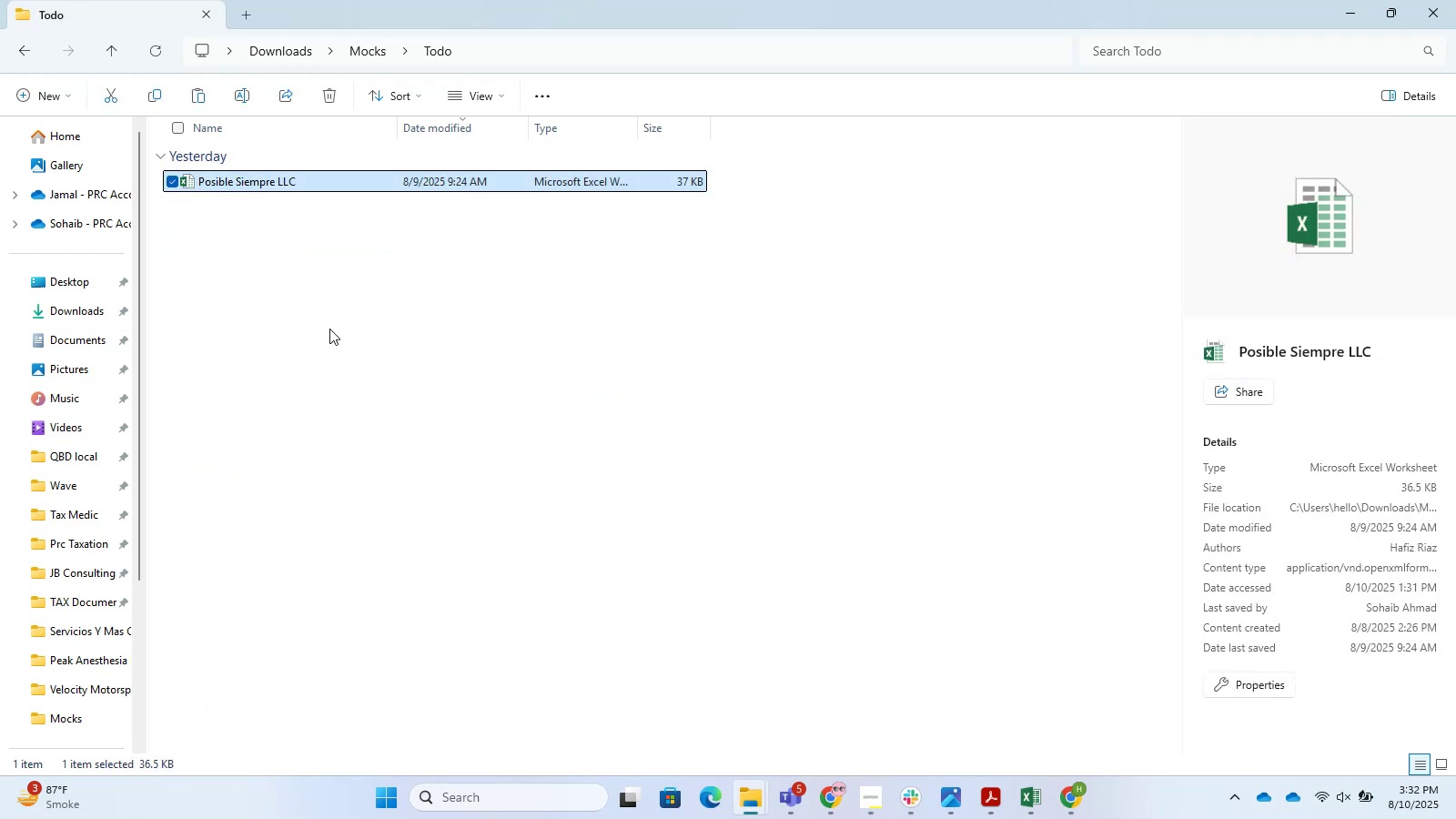 
key(Control+C)
 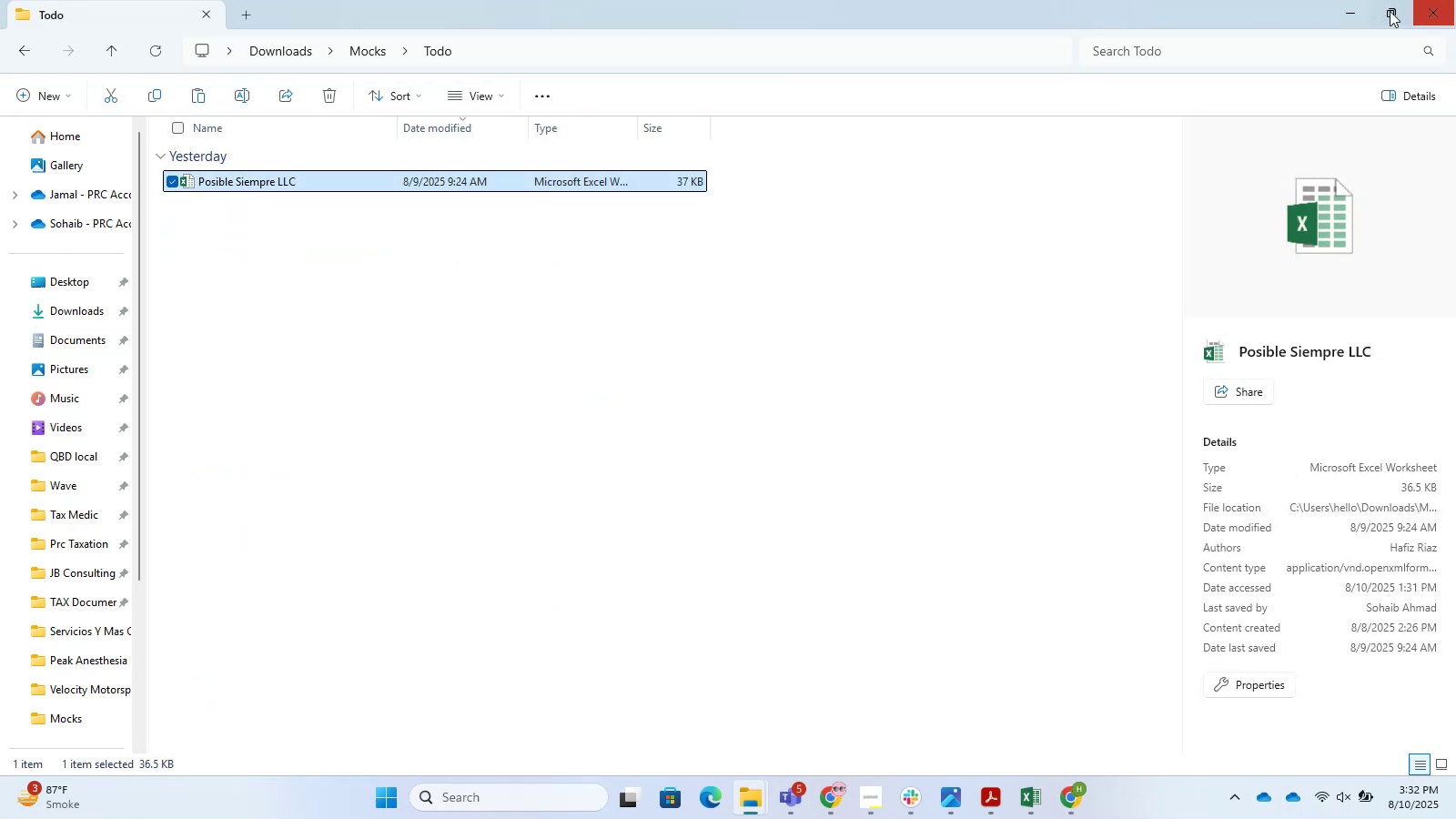 
left_click([1344, 11])
 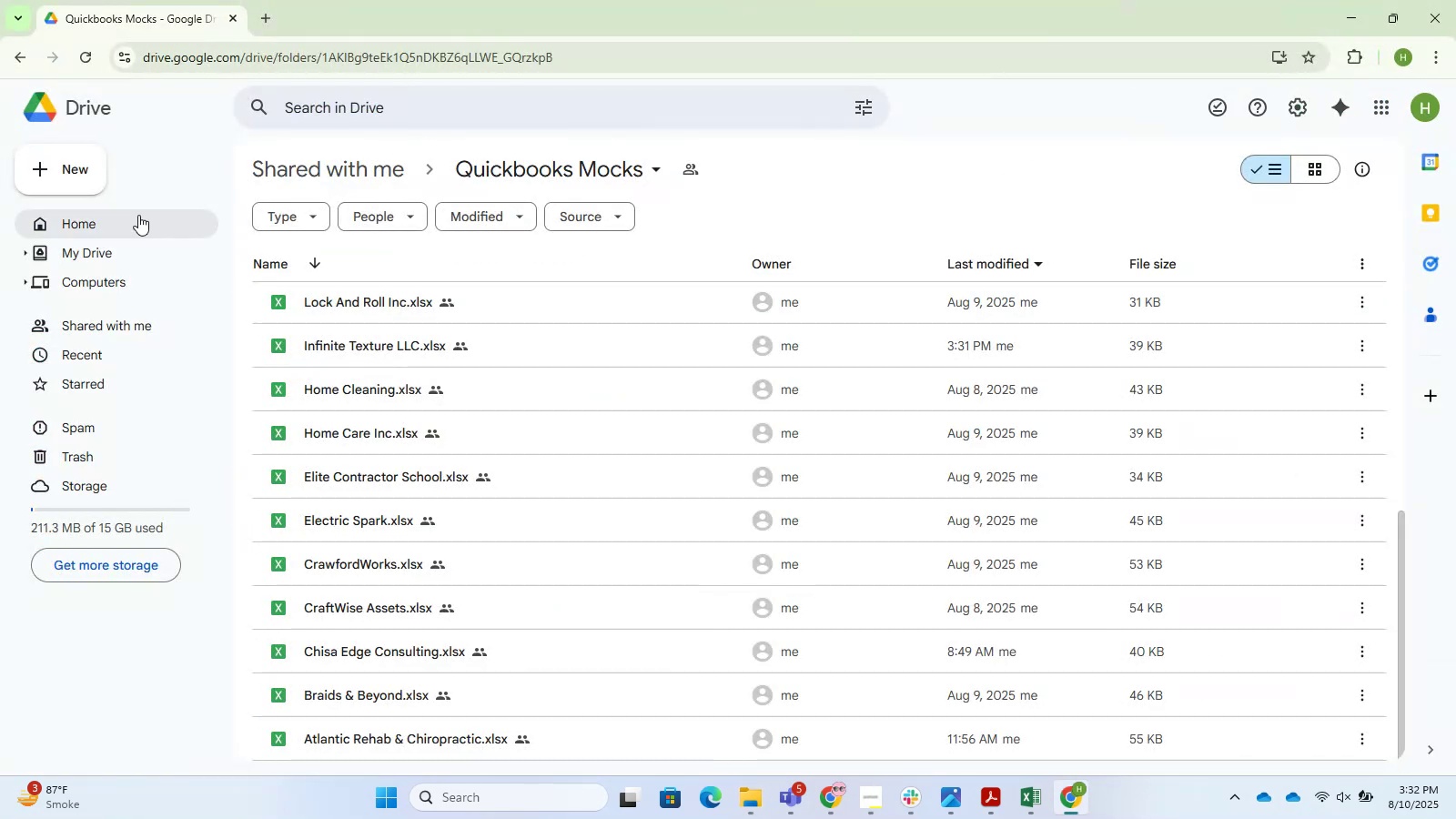 
left_click([83, 175])
 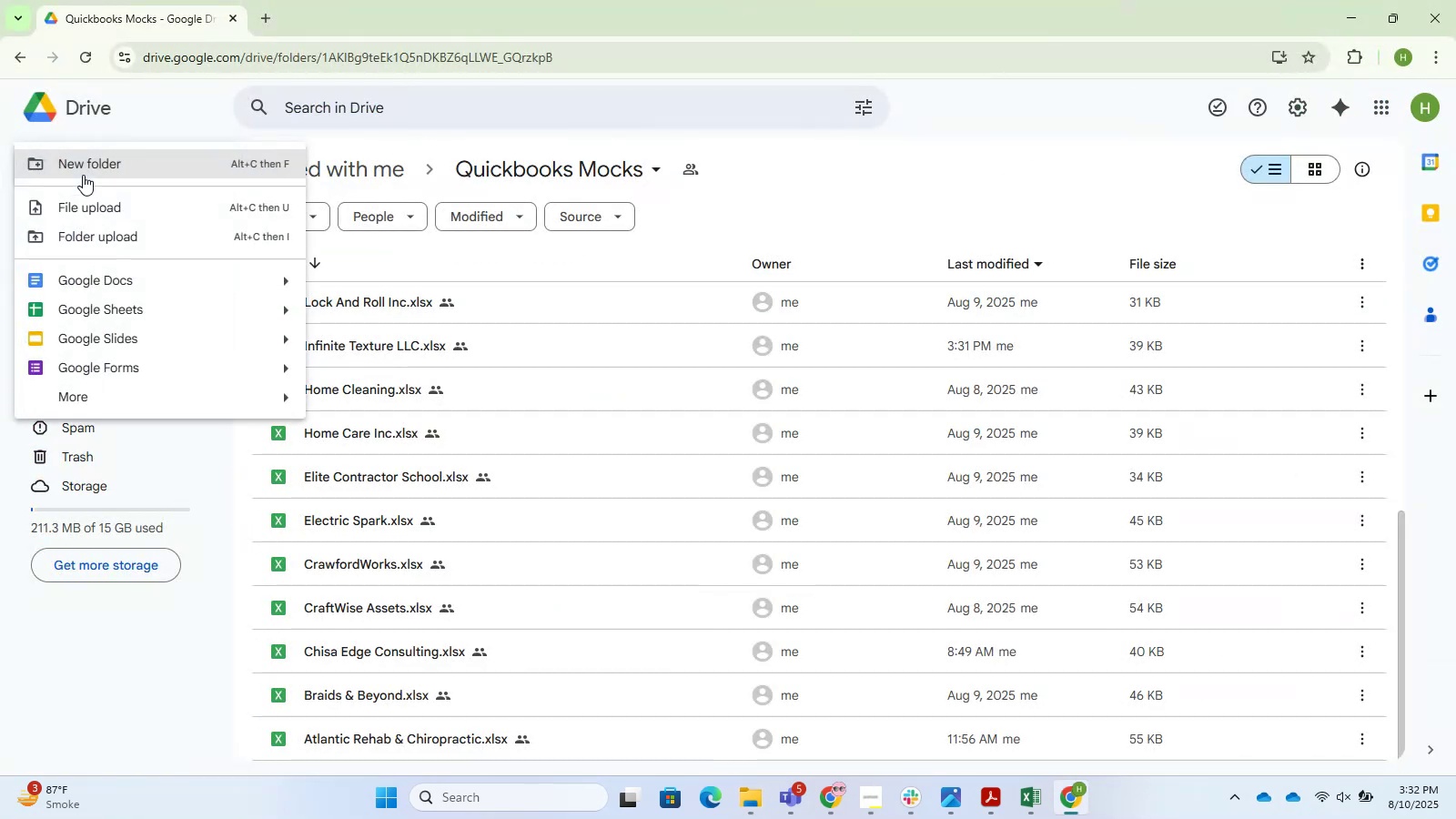 
left_click([83, 175])
 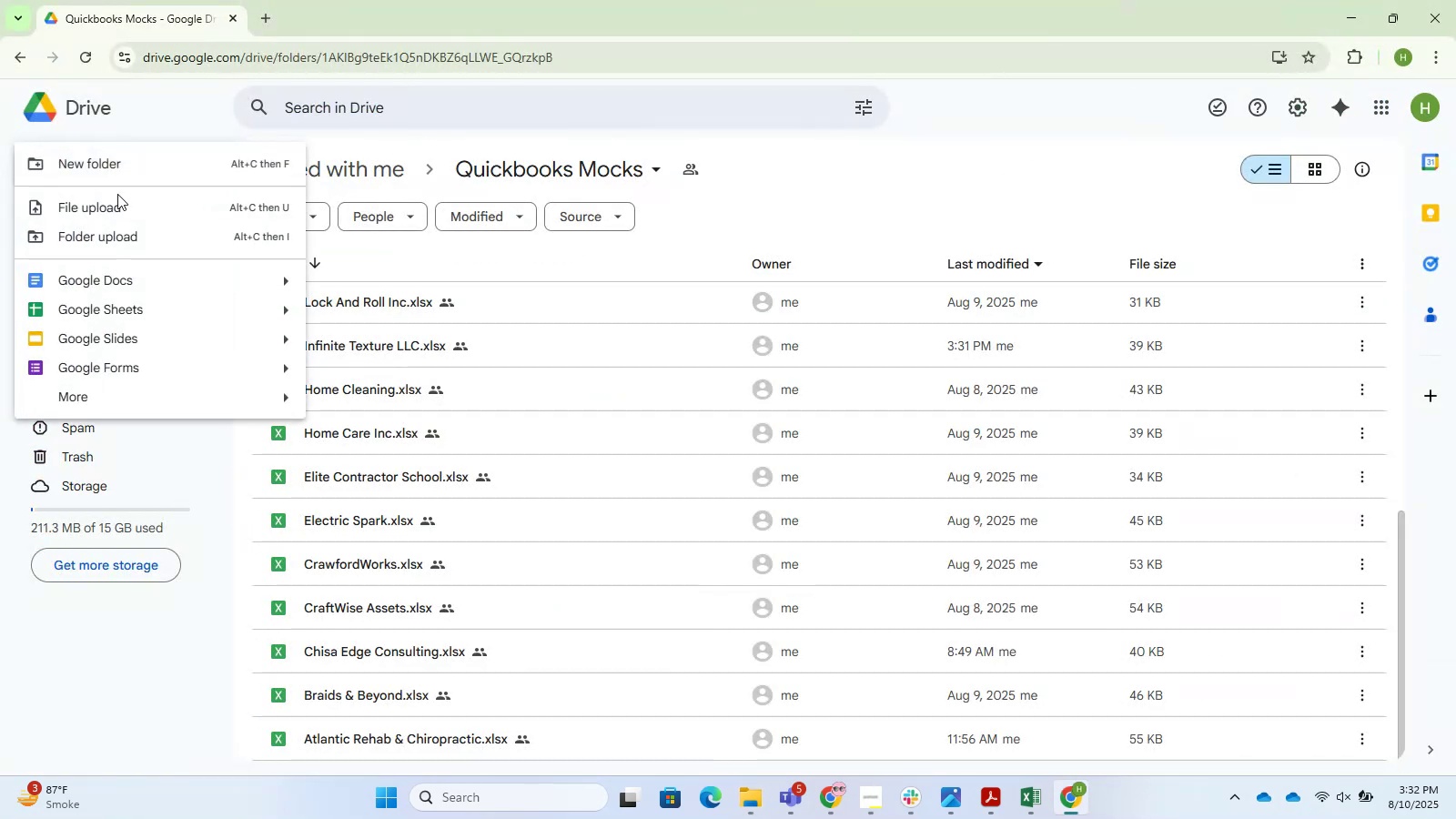 
left_click([145, 217])
 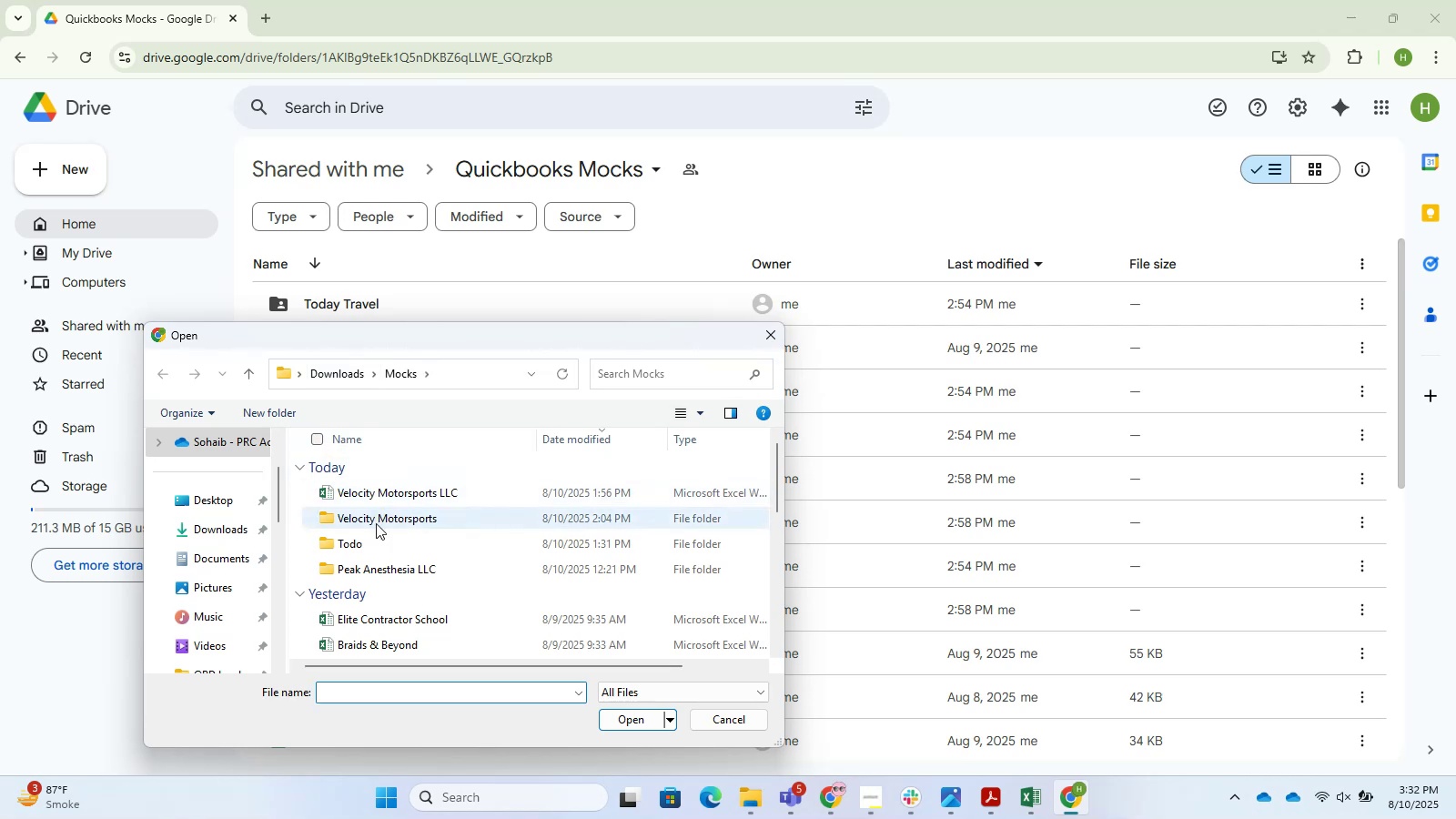 
double_click([369, 542])
 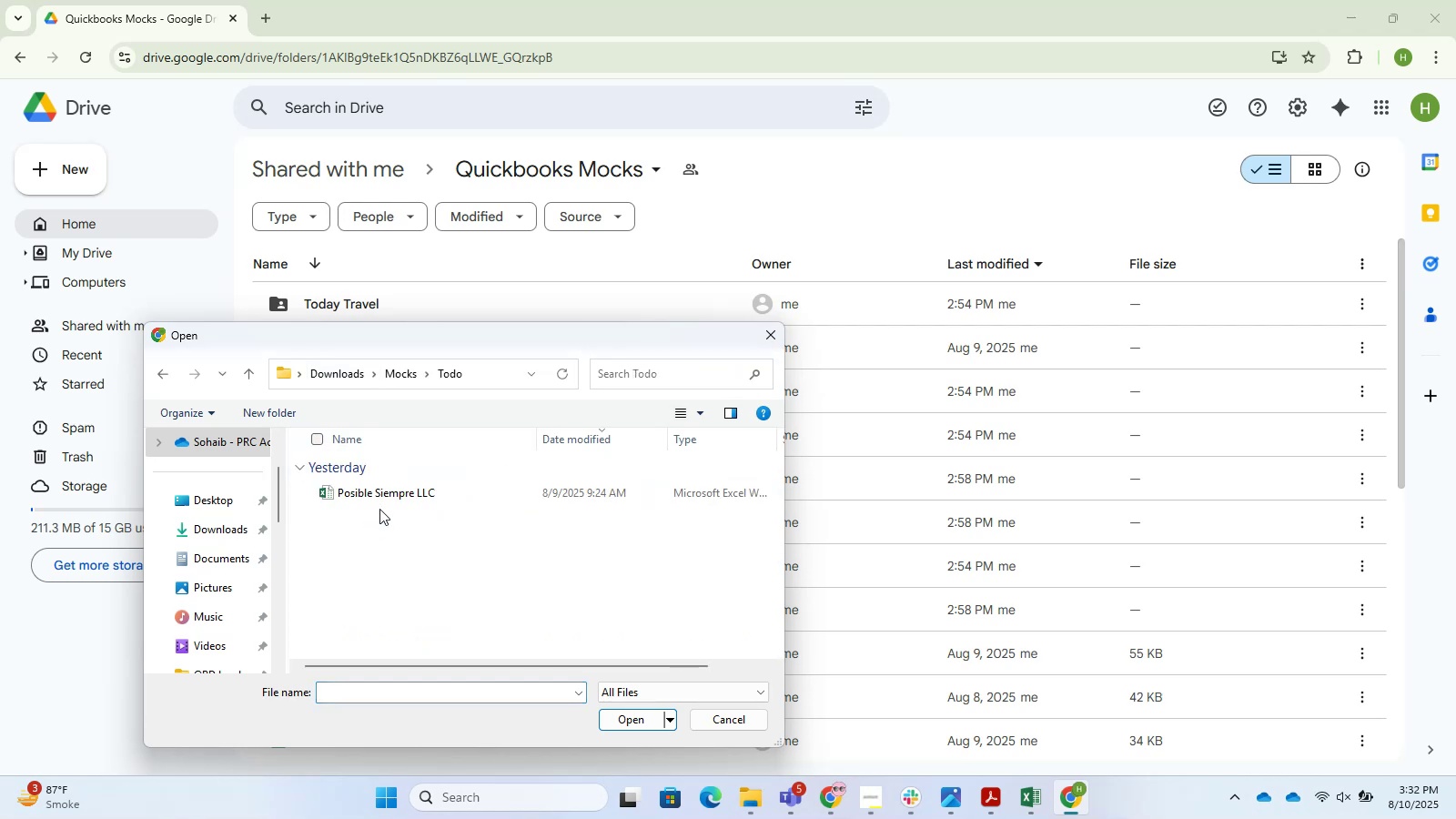 
left_click([382, 497])
 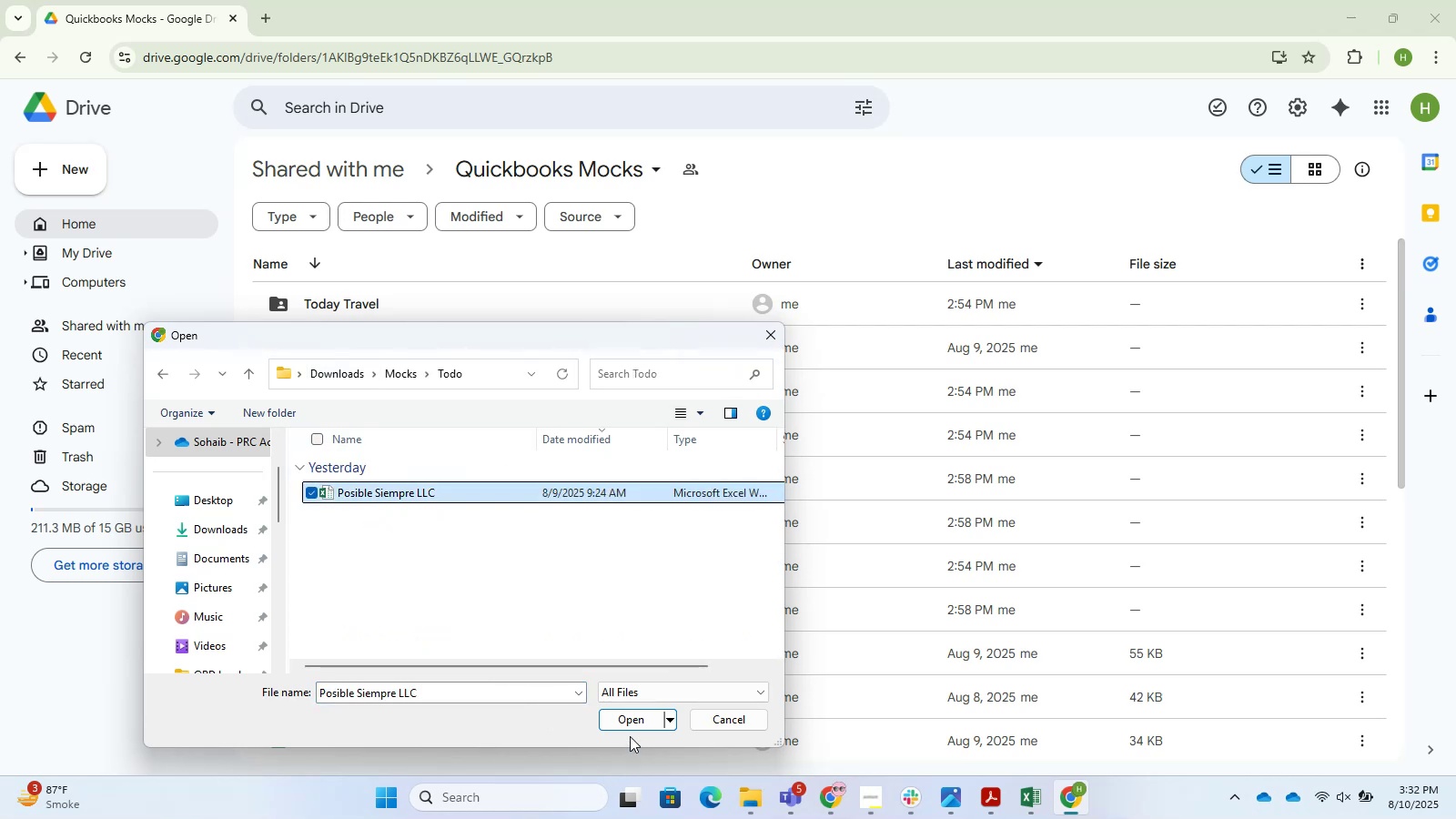 
double_click([628, 730])
 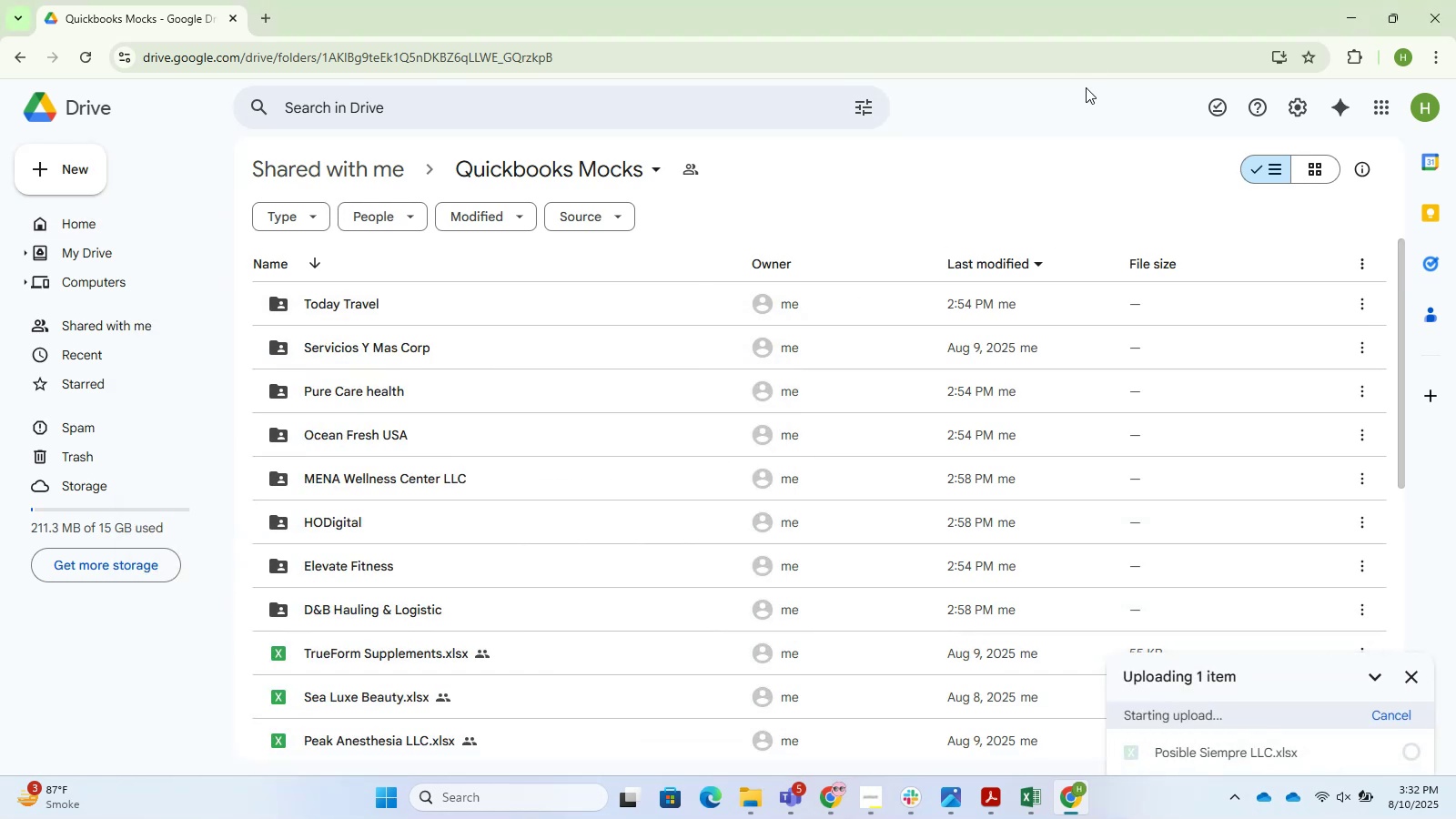 
scroll: coordinate [539, 523], scroll_direction: down, amount: 15.0
 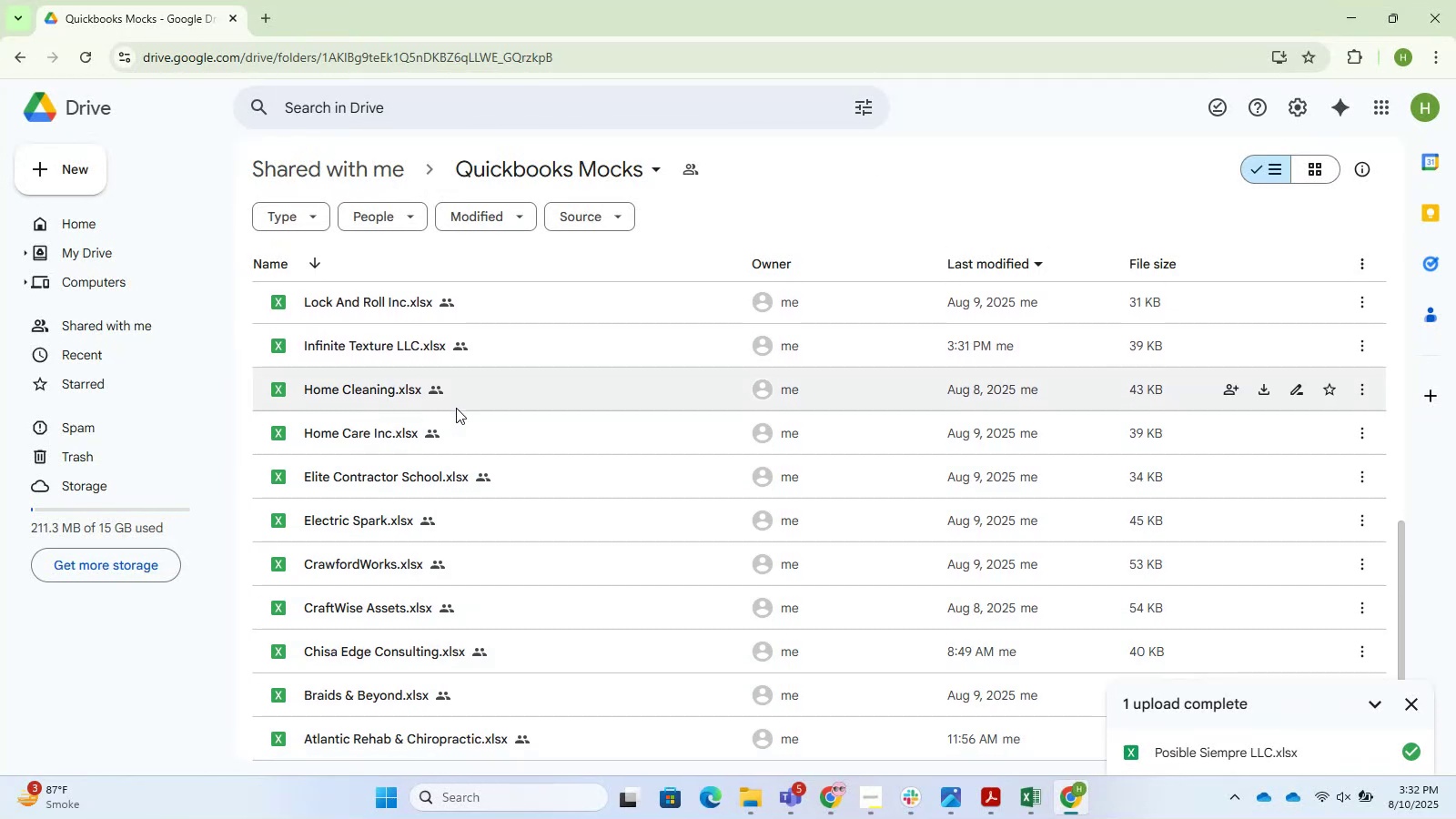 
scroll: coordinate [450, 321], scroll_direction: up, amount: 10.0
 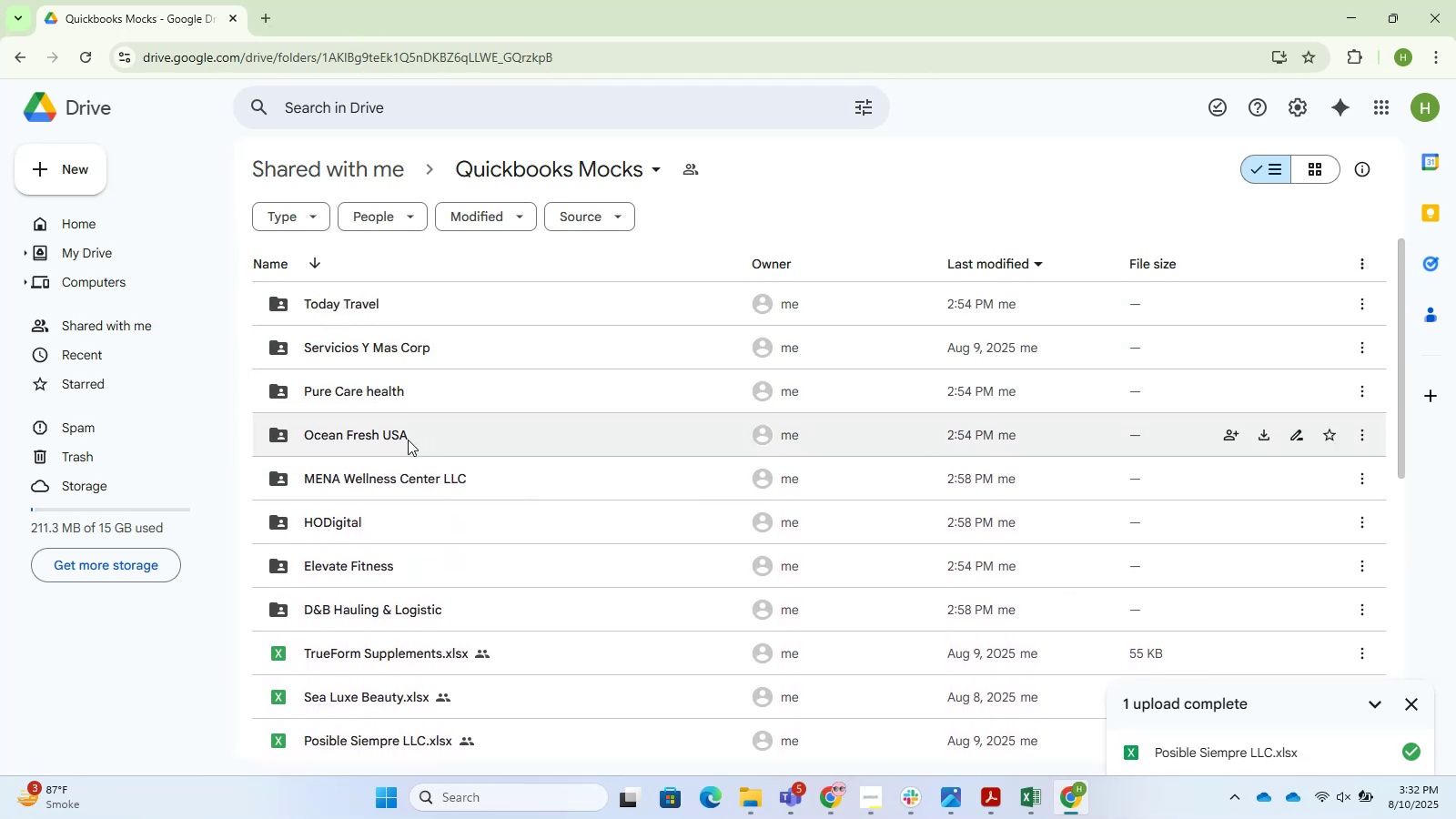 
mouse_move([325, 454])
 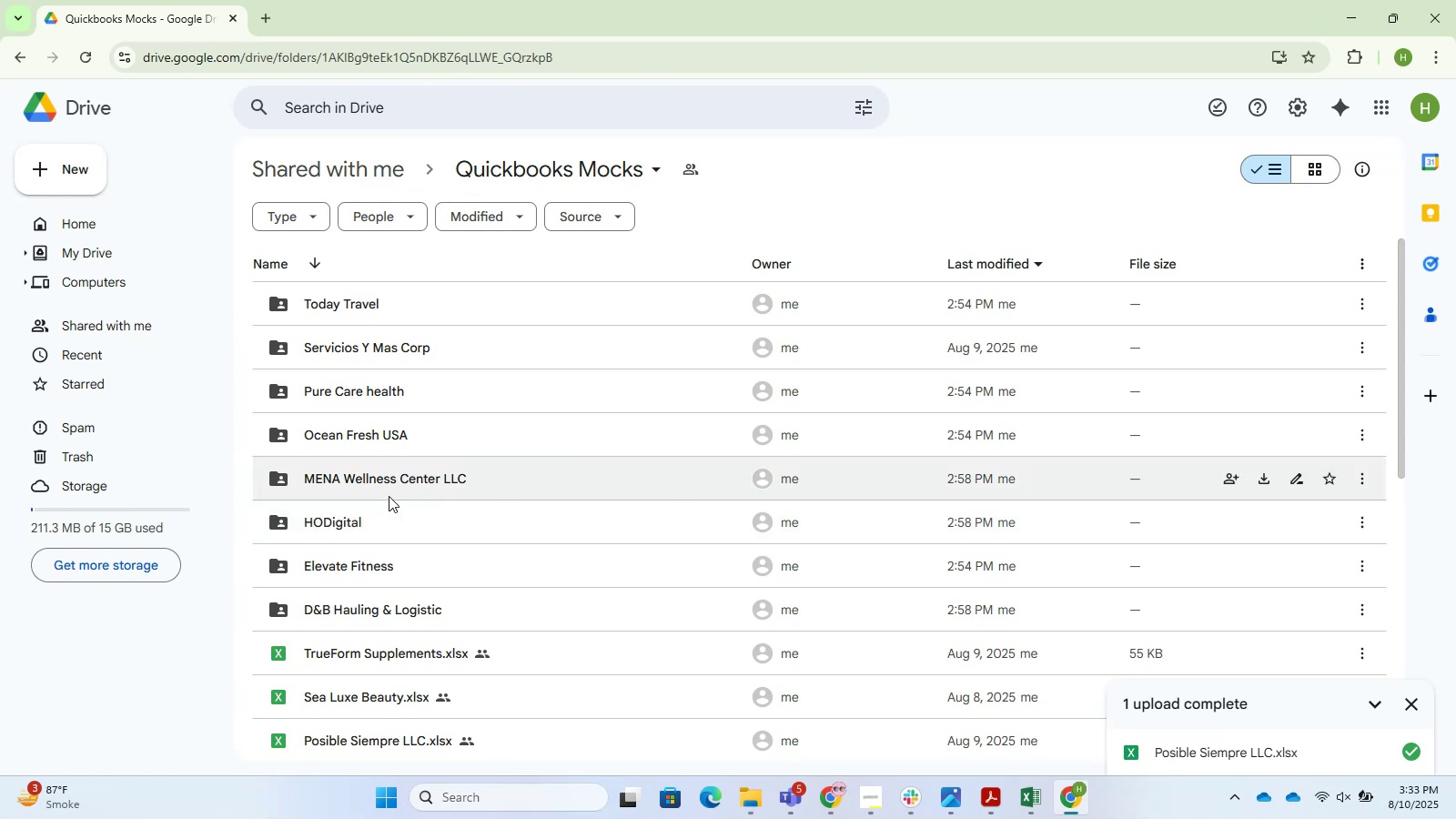 
wait(27.32)
 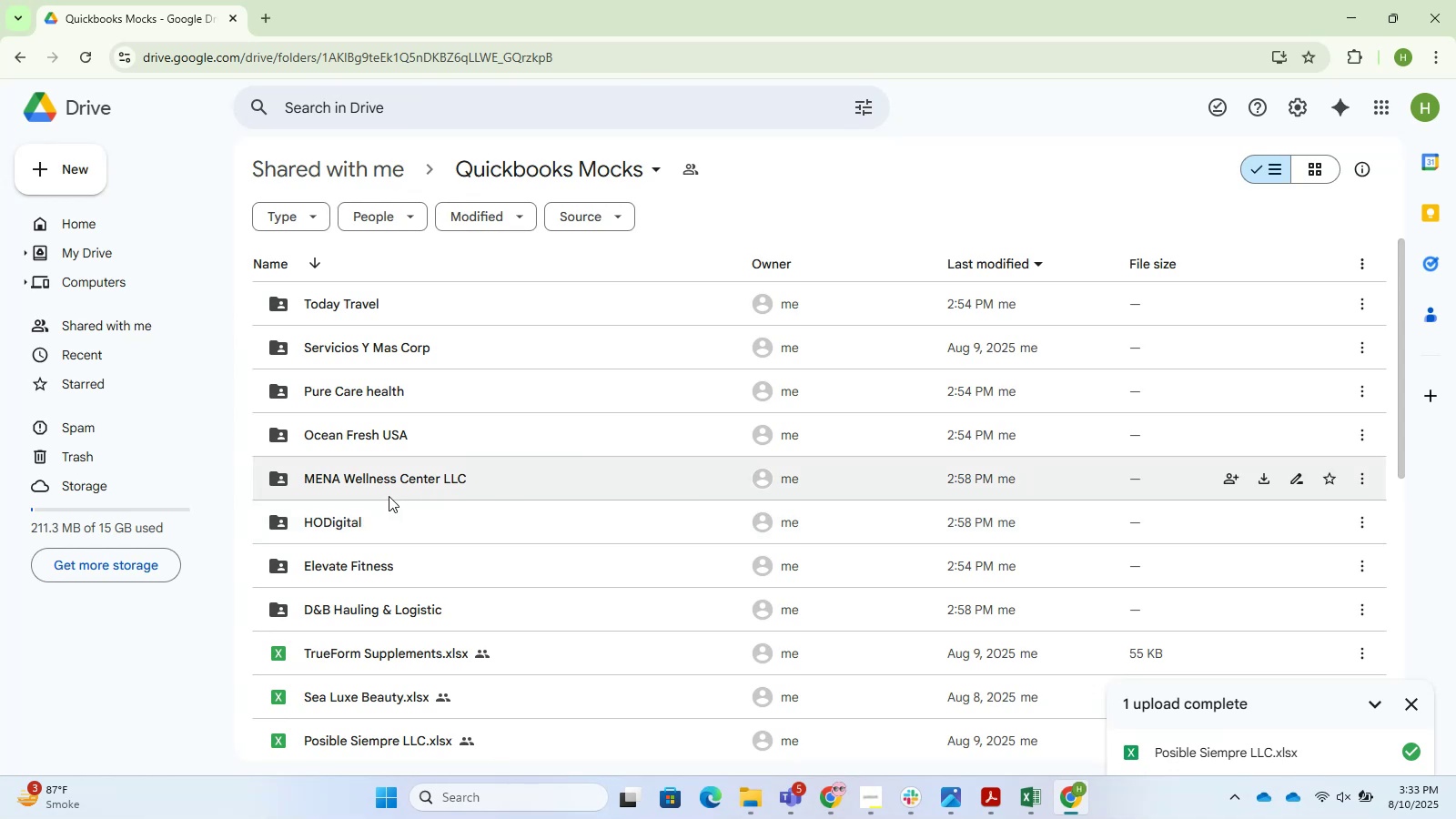 
scroll: coordinate [1004, 197], scroll_direction: down, amount: 13.0
 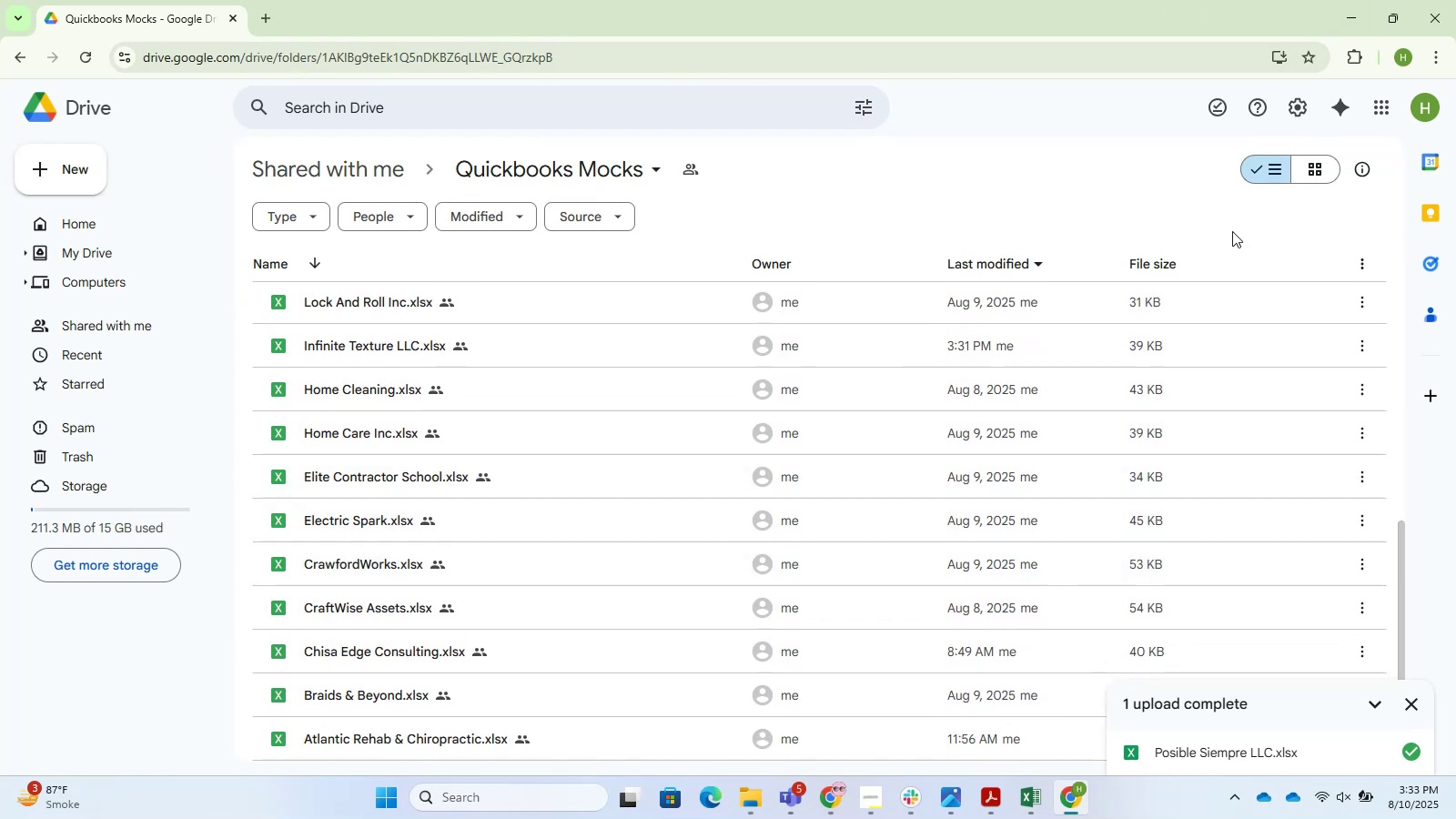 
scroll: coordinate [1230, 359], scroll_direction: up, amount: 10.0
 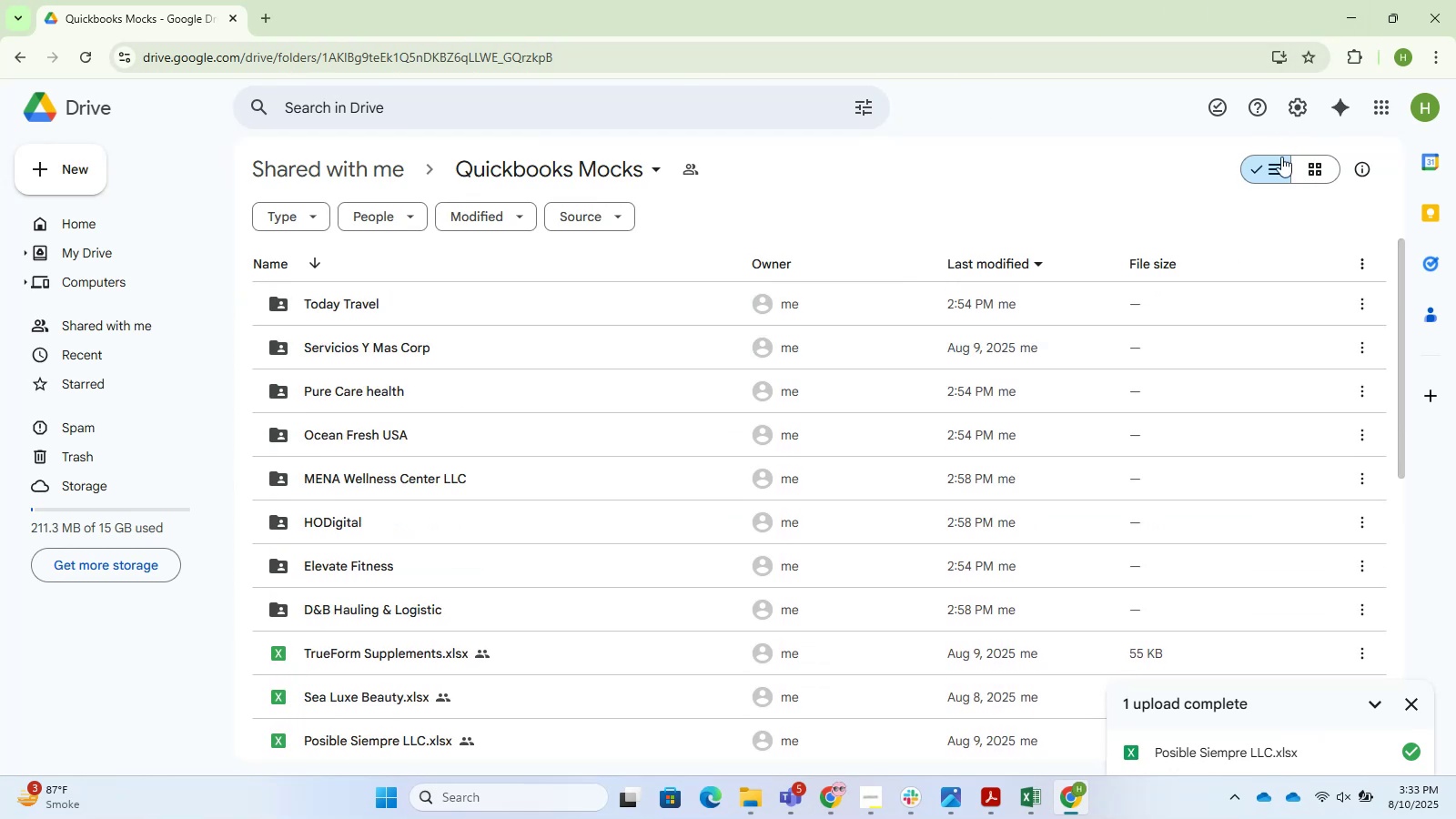 
left_click([1278, 162])
 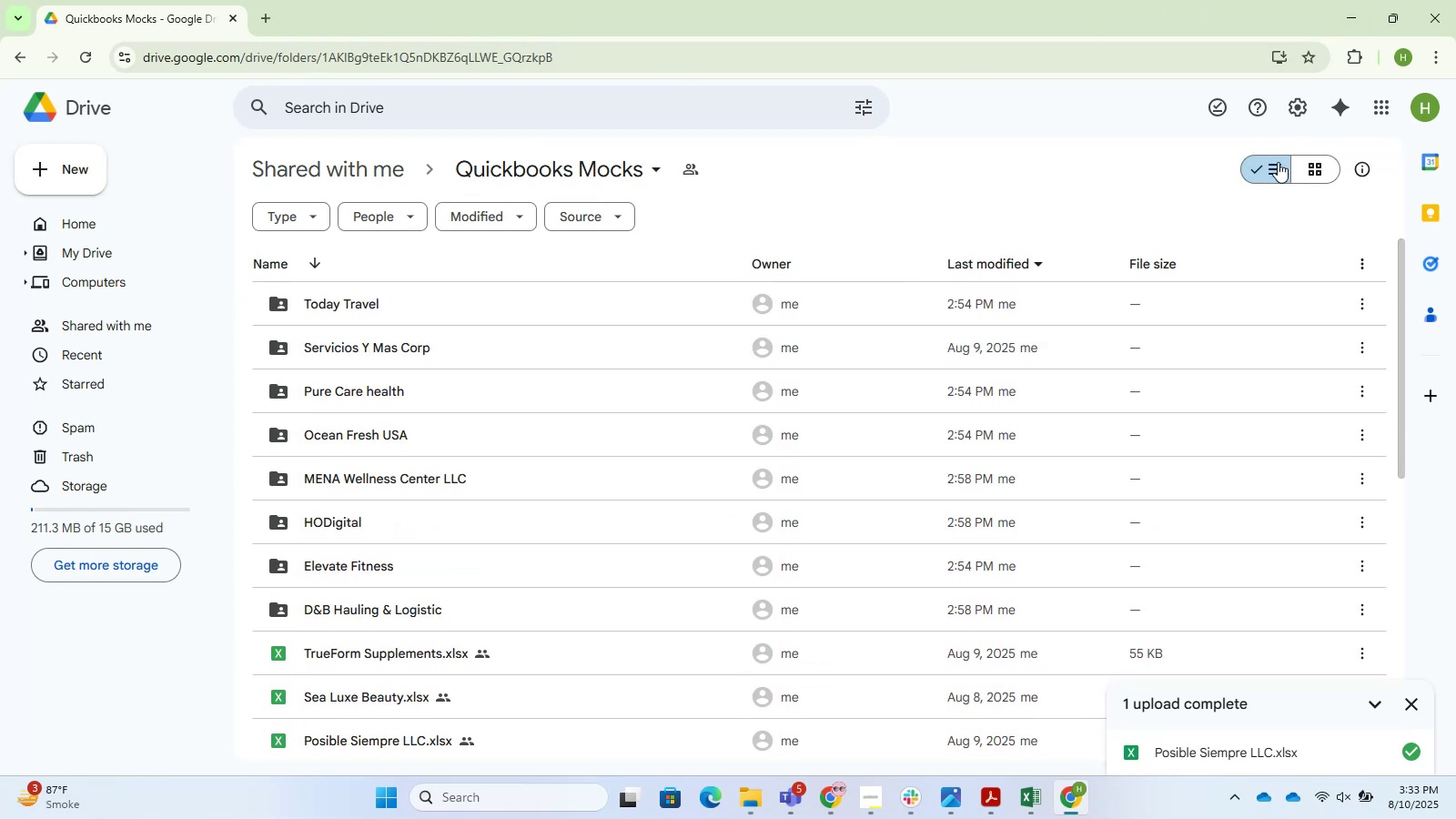 
left_click([1278, 162])
 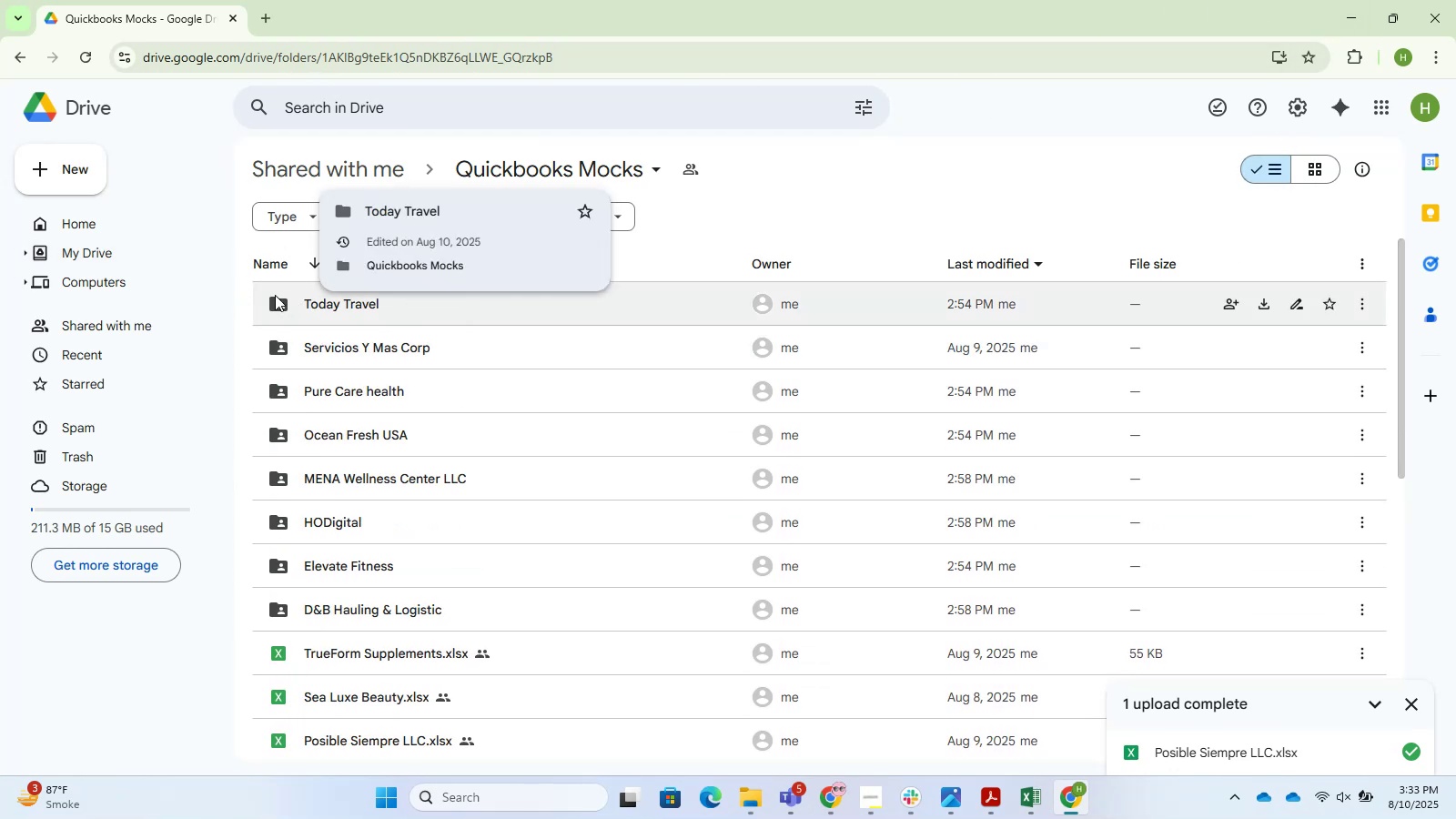 
scroll: coordinate [1342, 745], scroll_direction: down, amount: 32.0
 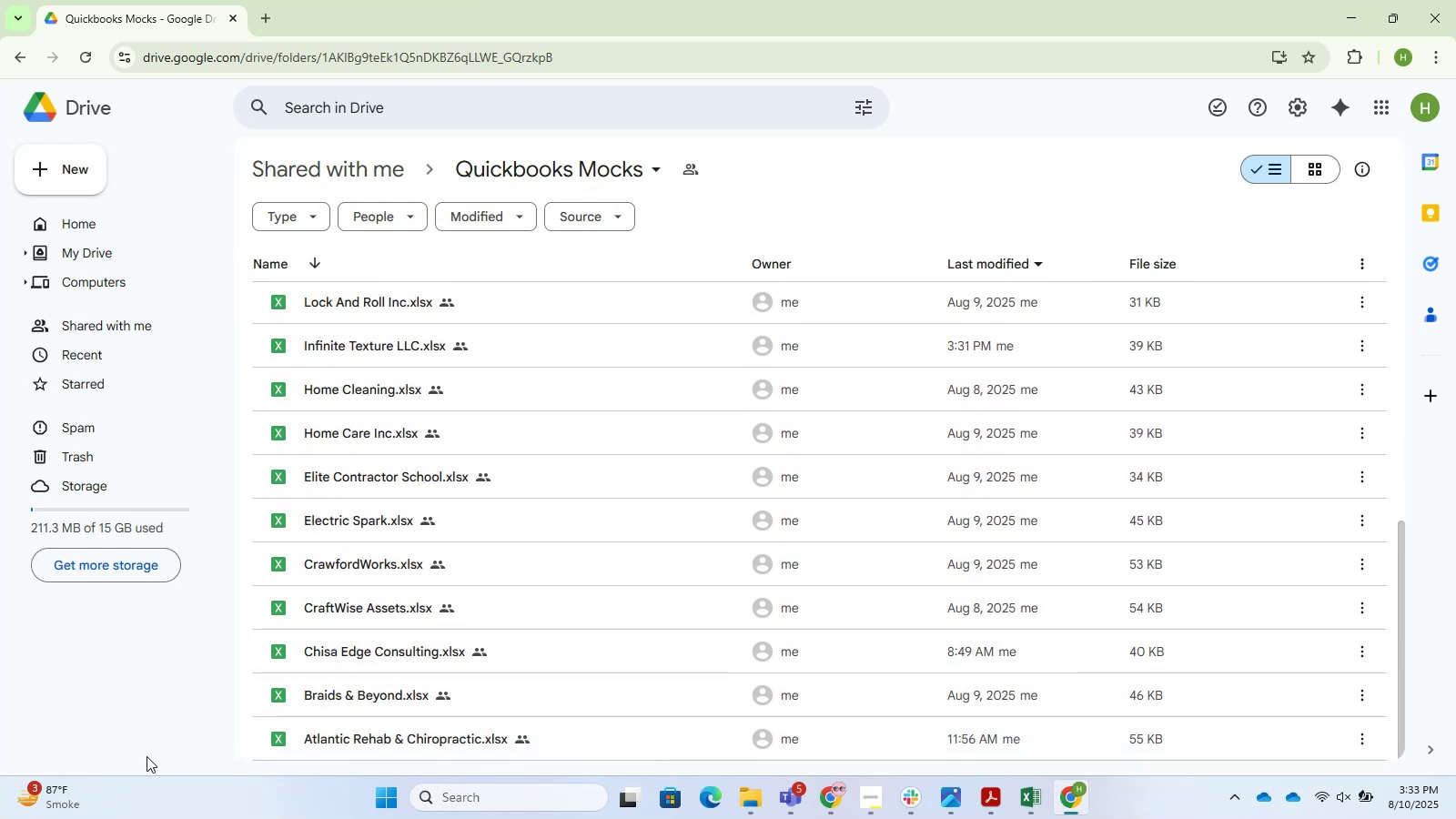 
left_click_drag(start_coordinate=[189, 723], to_coordinate=[701, 246])
 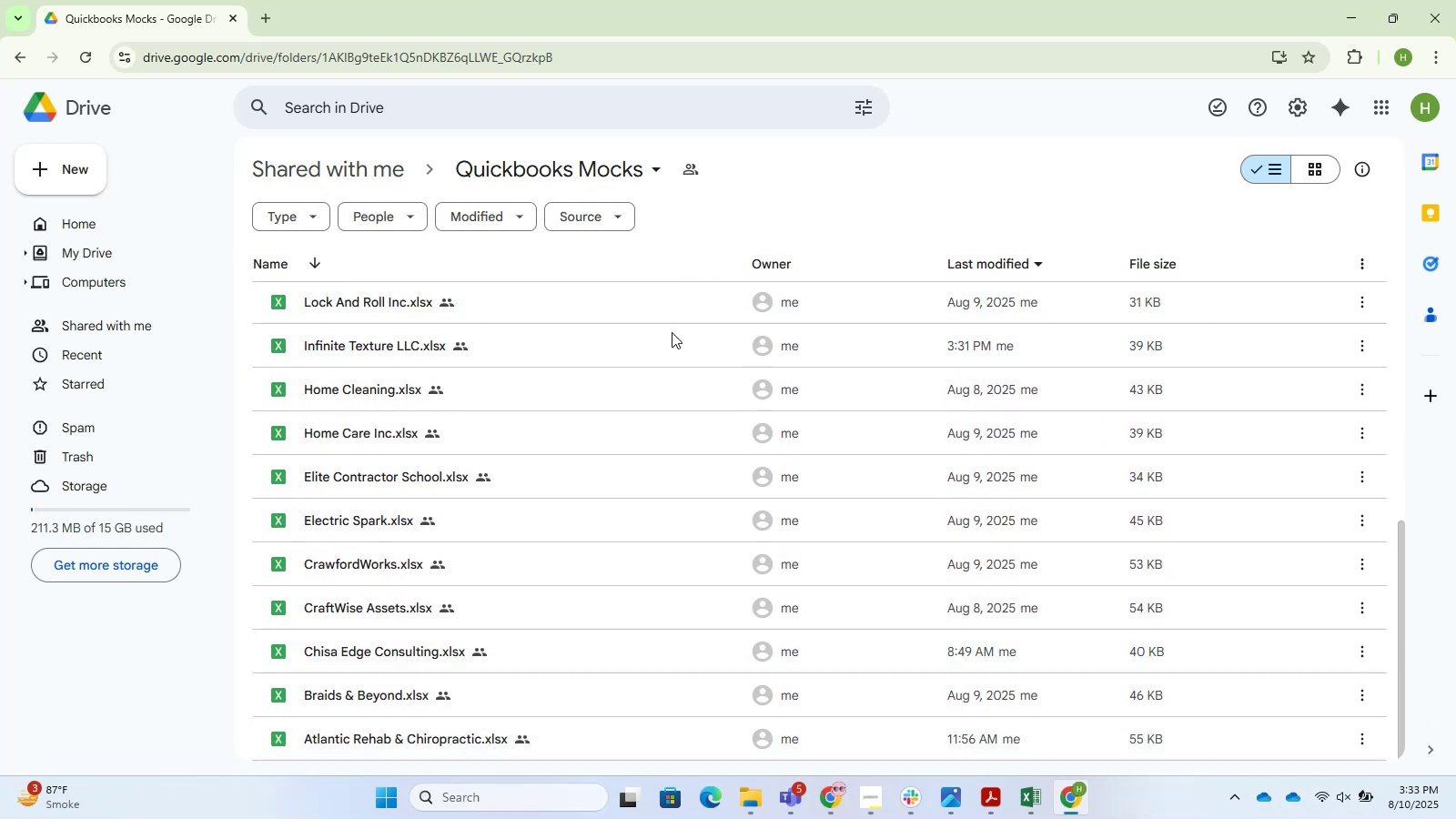 
scroll: coordinate [598, 410], scroll_direction: up, amount: 15.0
 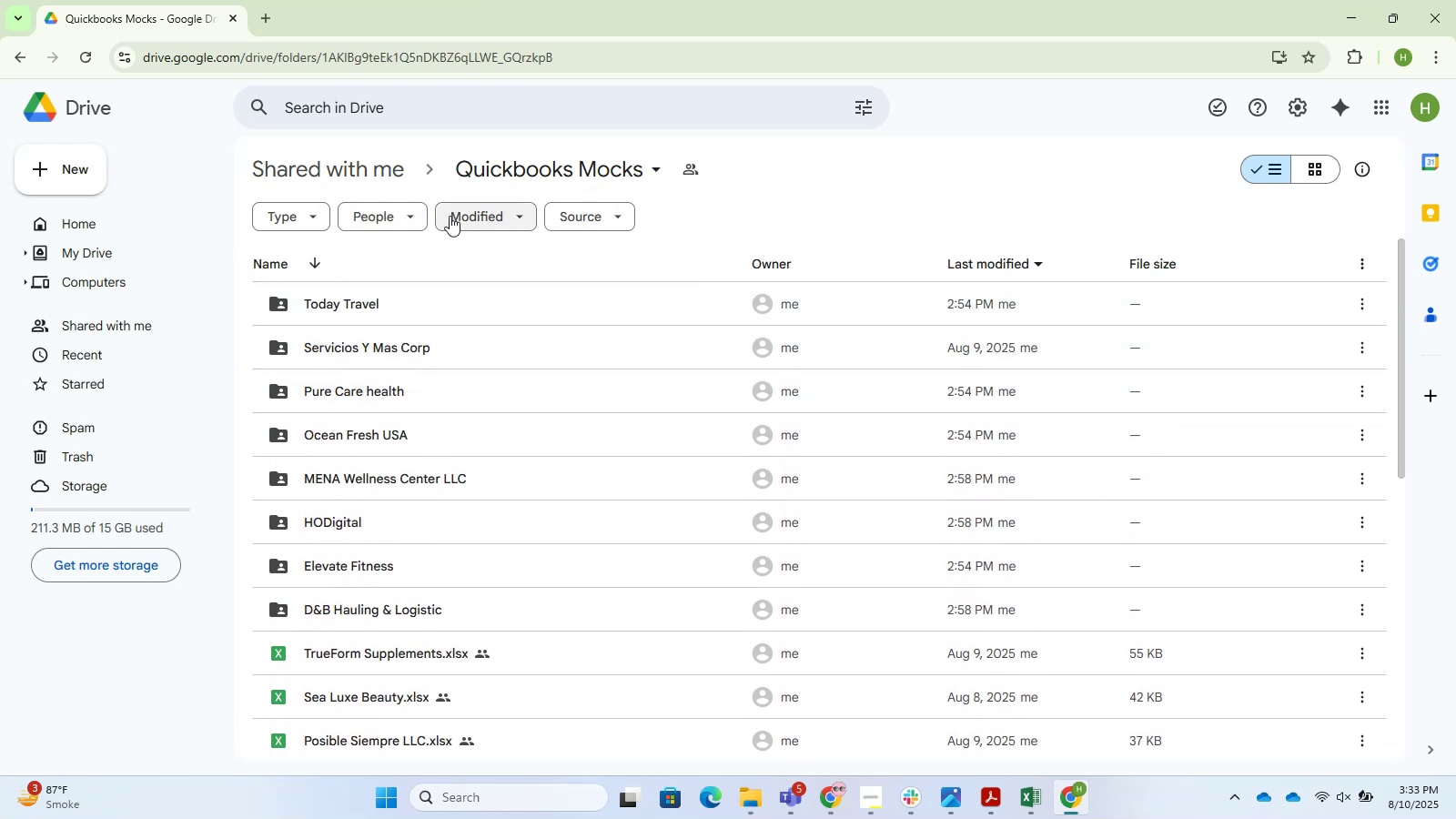 
left_click([368, 170])
 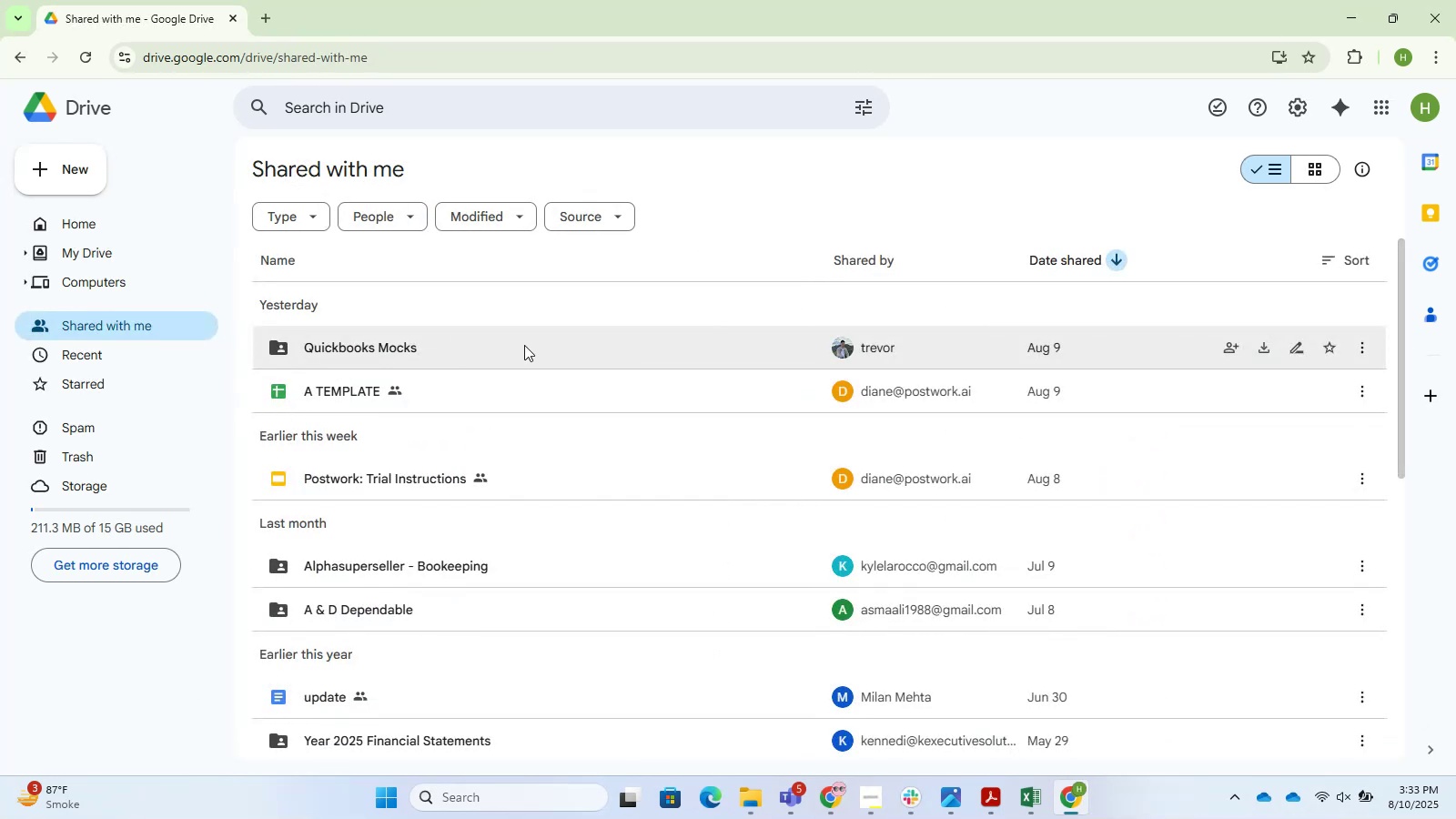 
double_click([531, 344])
 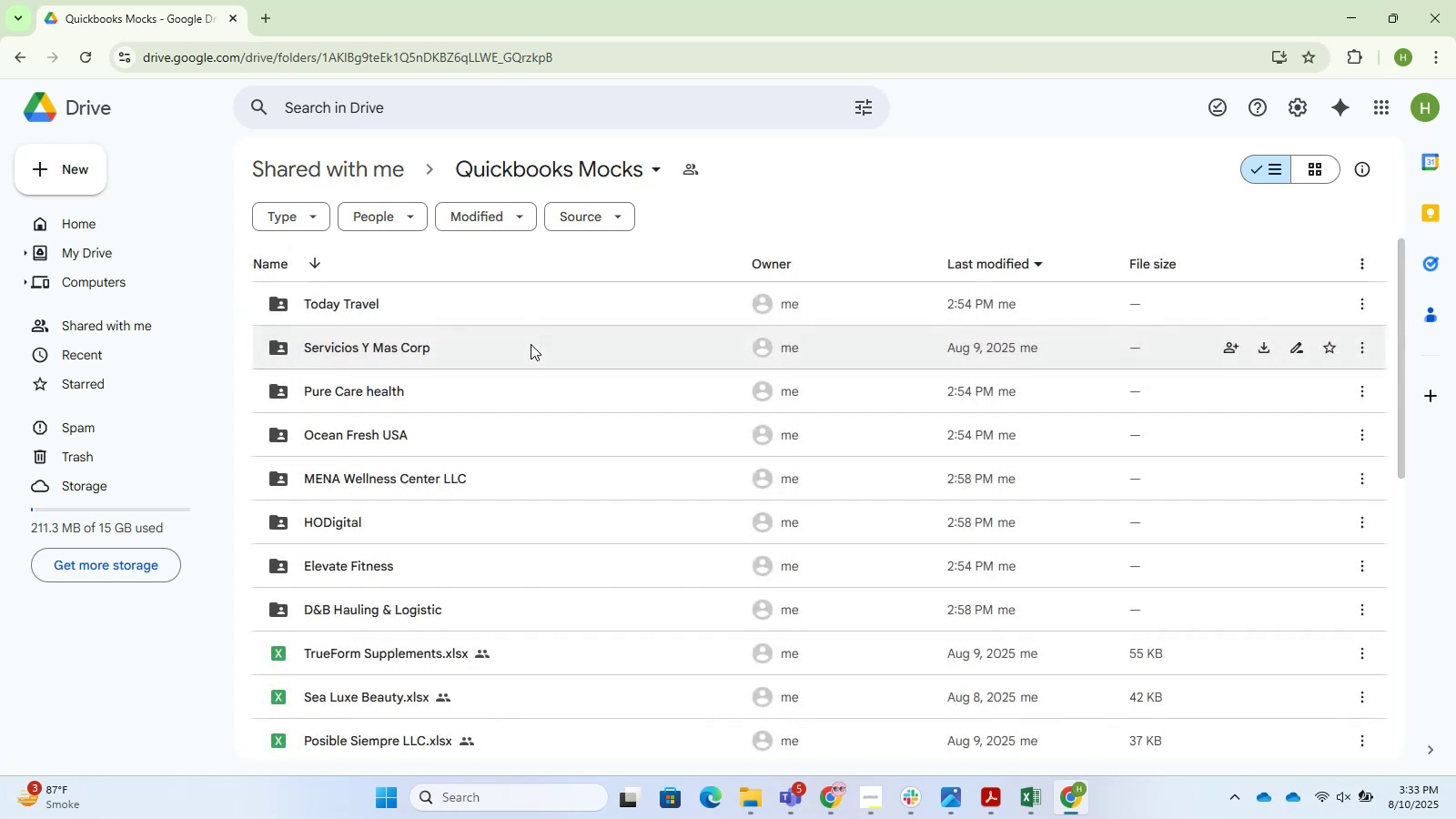 
scroll: coordinate [450, 153], scroll_direction: down, amount: 18.0
 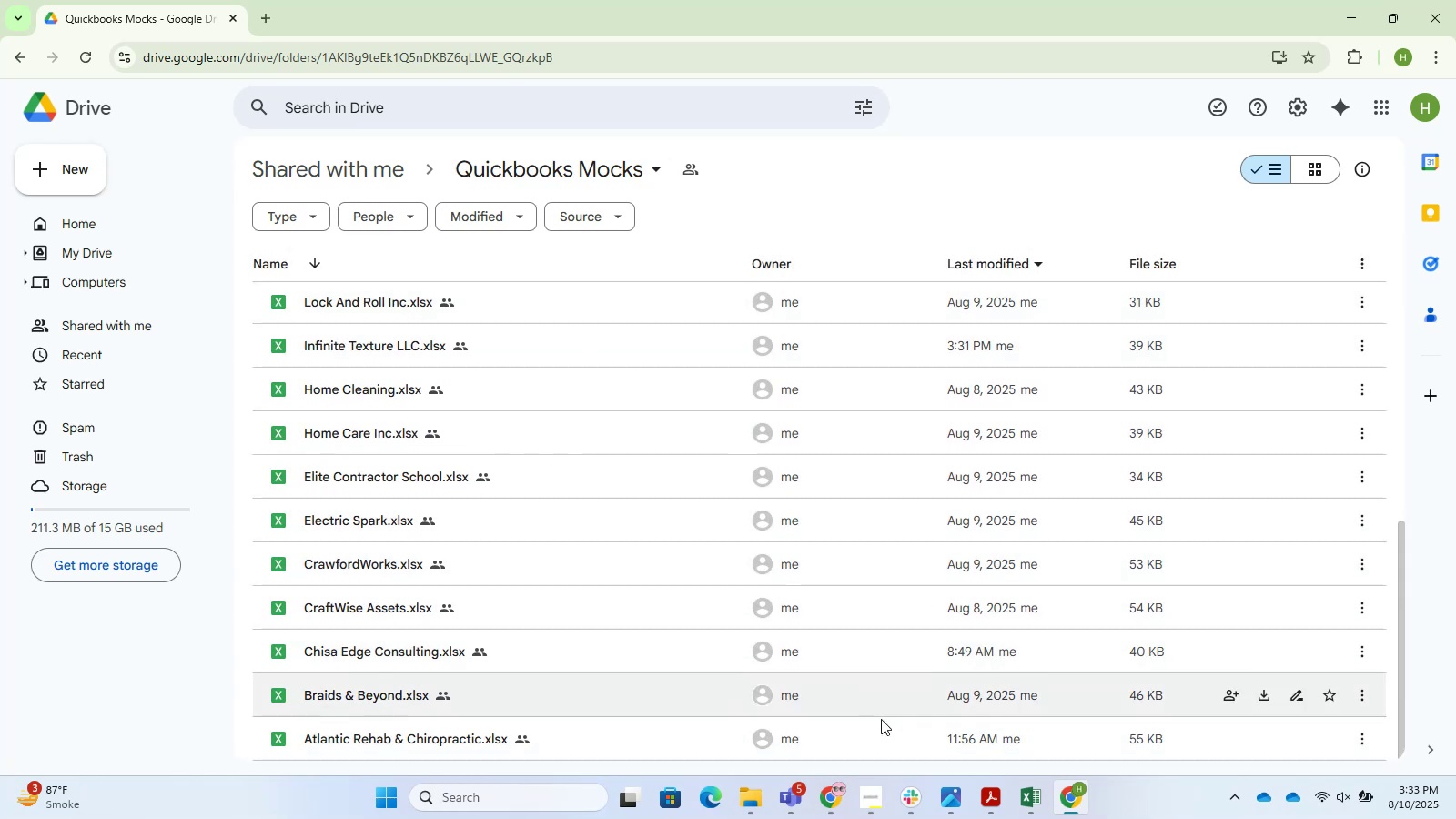 
left_click([755, 800])
 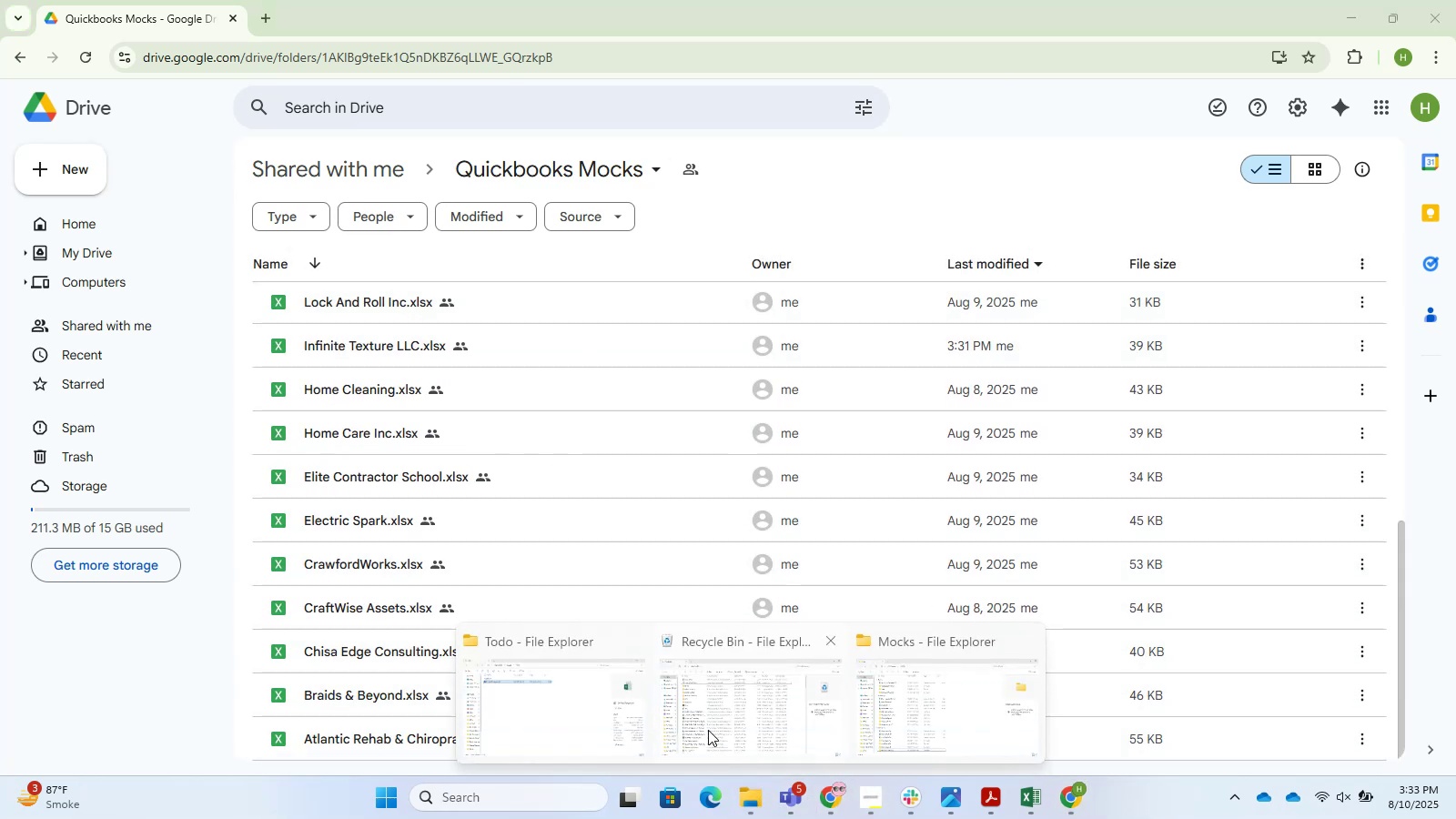 
left_click([597, 711])
 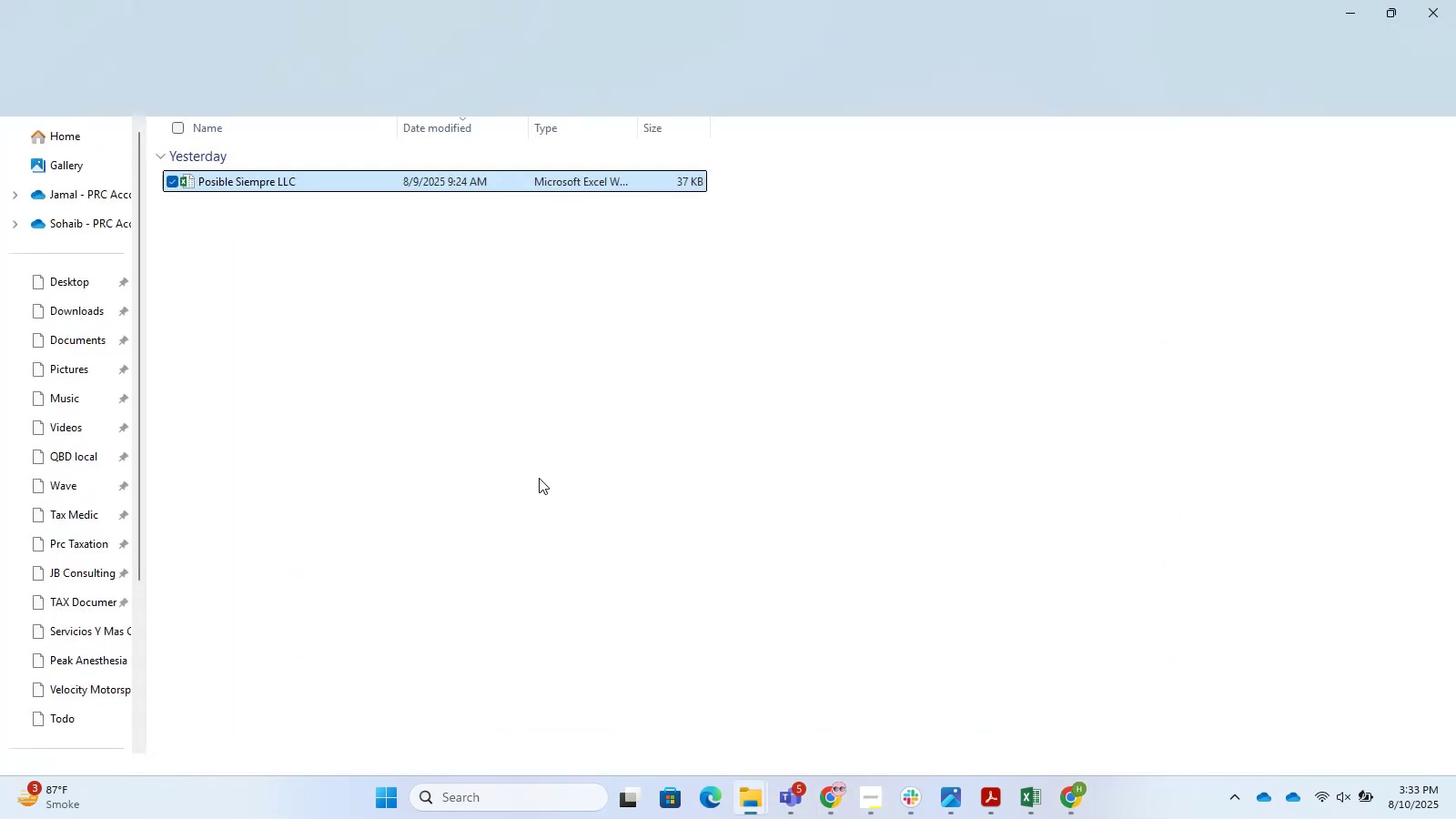 
left_click([539, 474])
 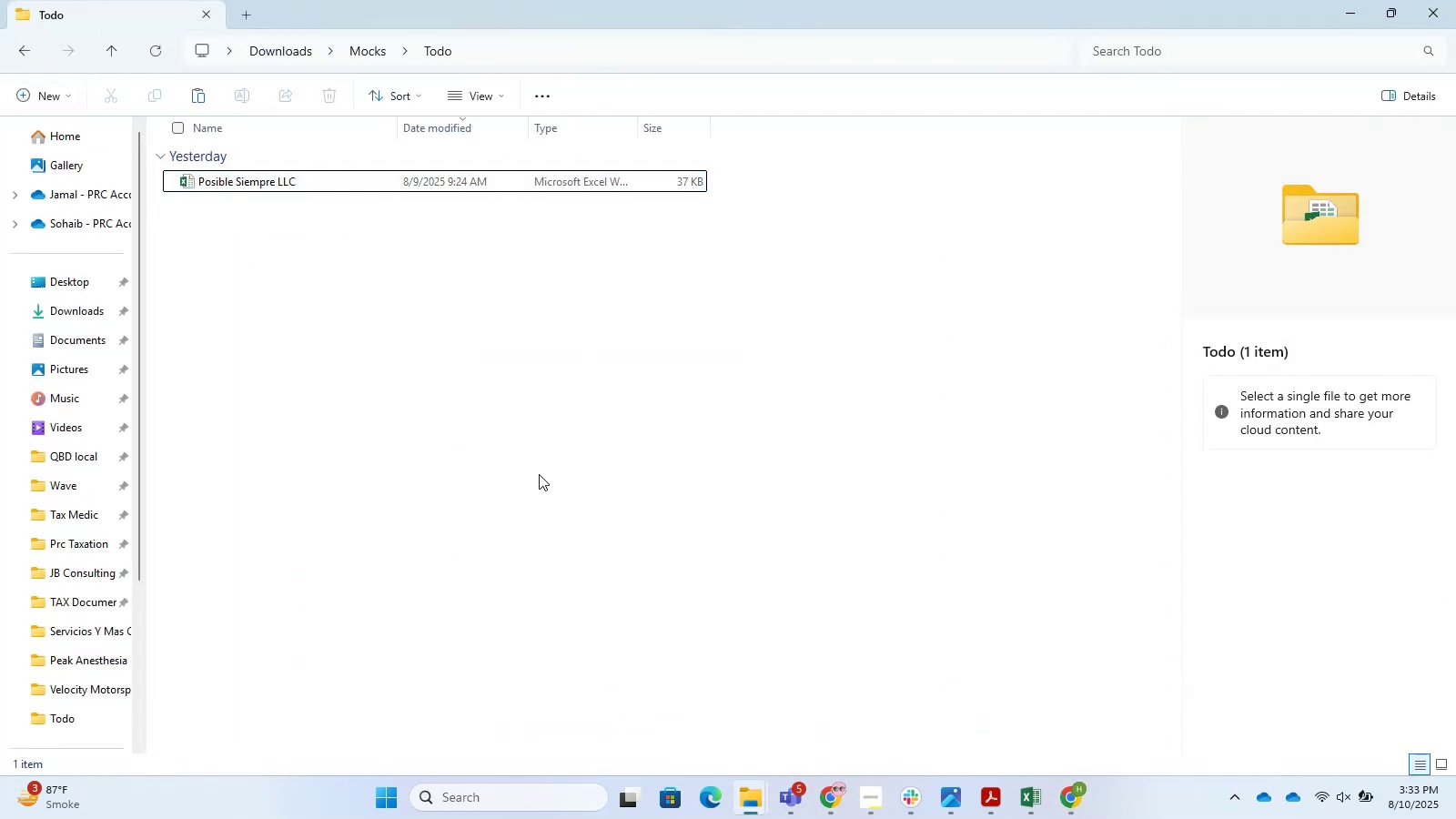 
key(Backspace)
 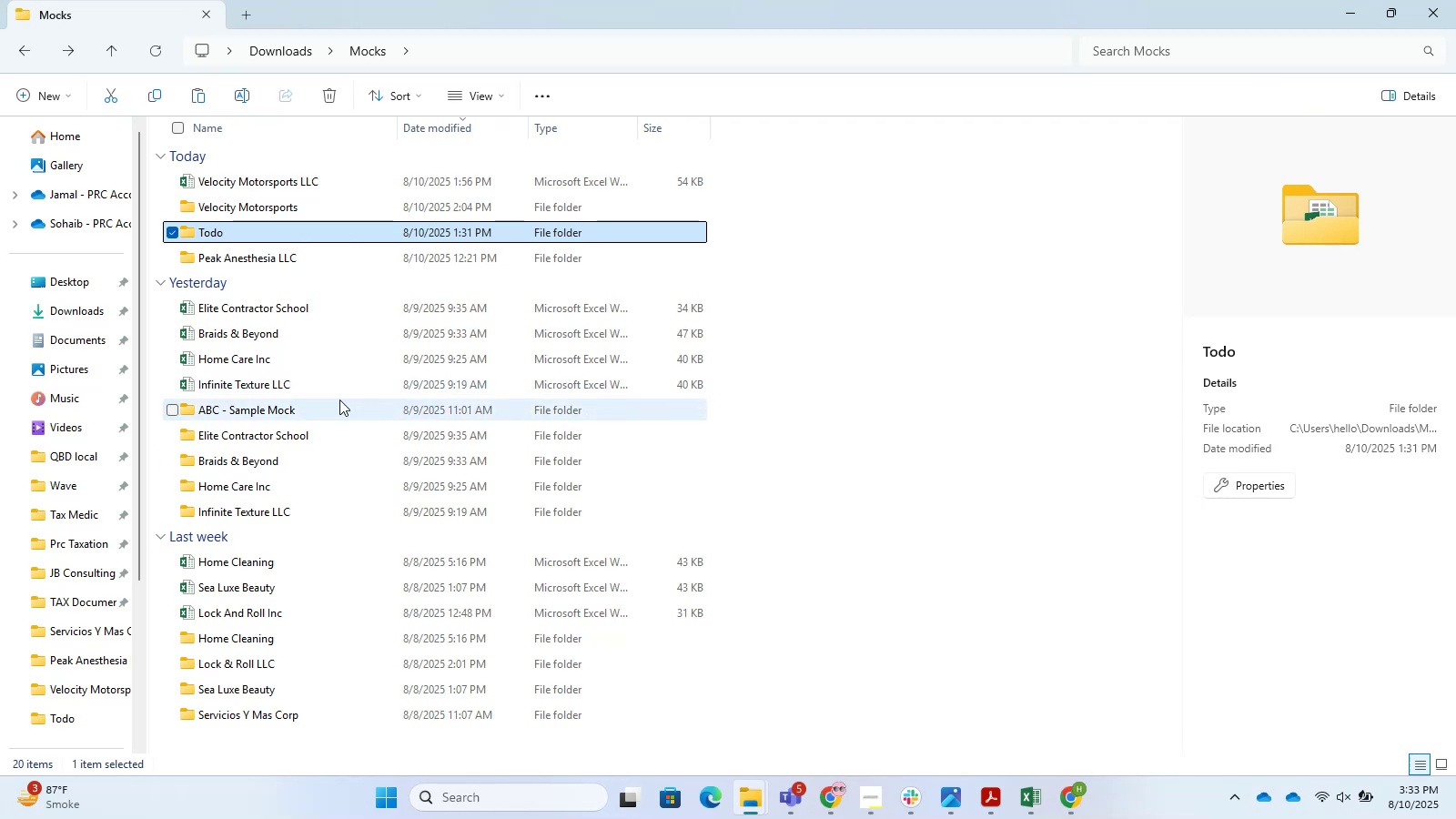 
left_click_drag(start_coordinate=[751, 389], to_coordinate=[649, 312])
 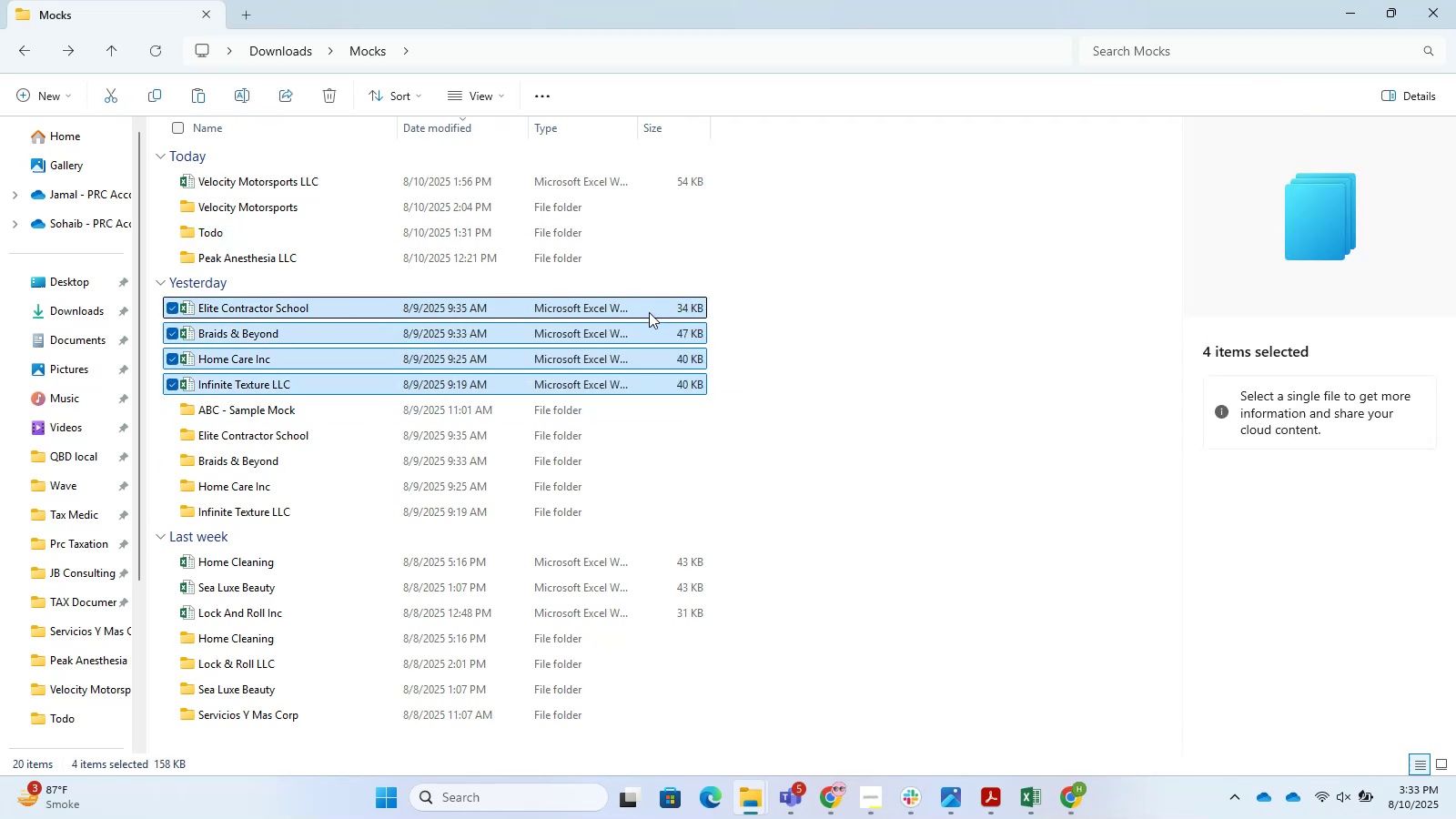 
key(Delete)
 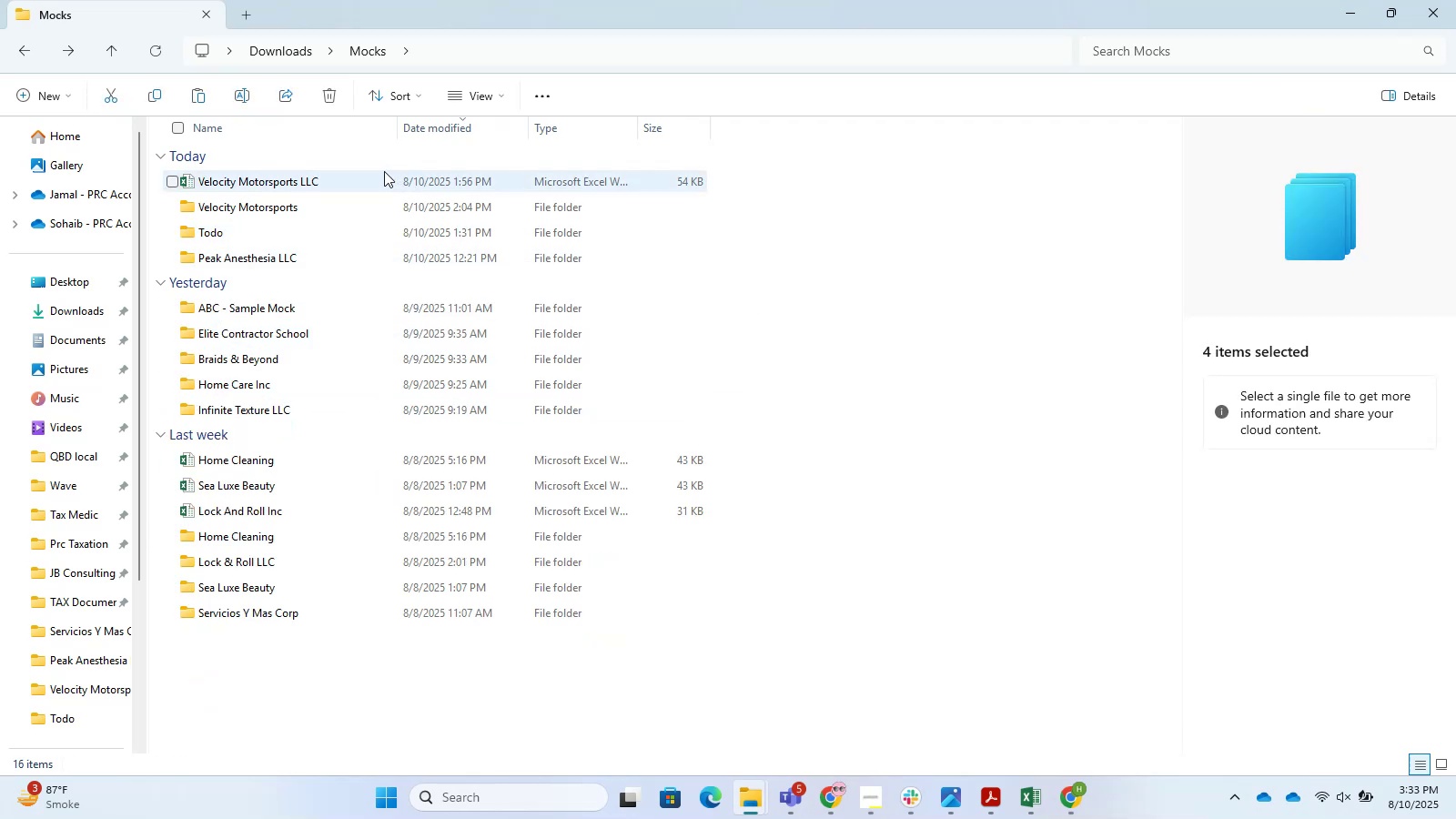 
left_click([384, 171])
 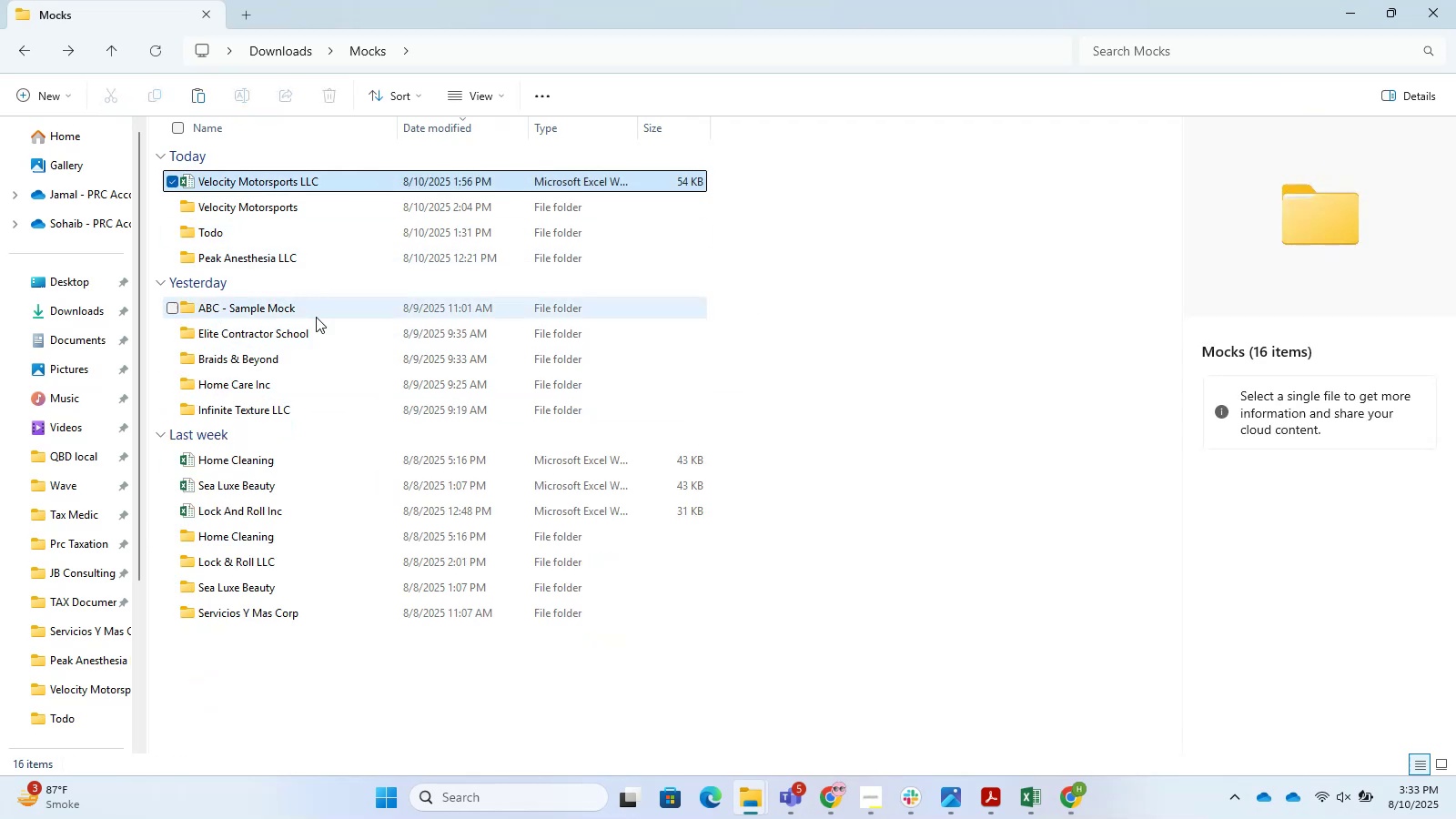 
key(Delete)
 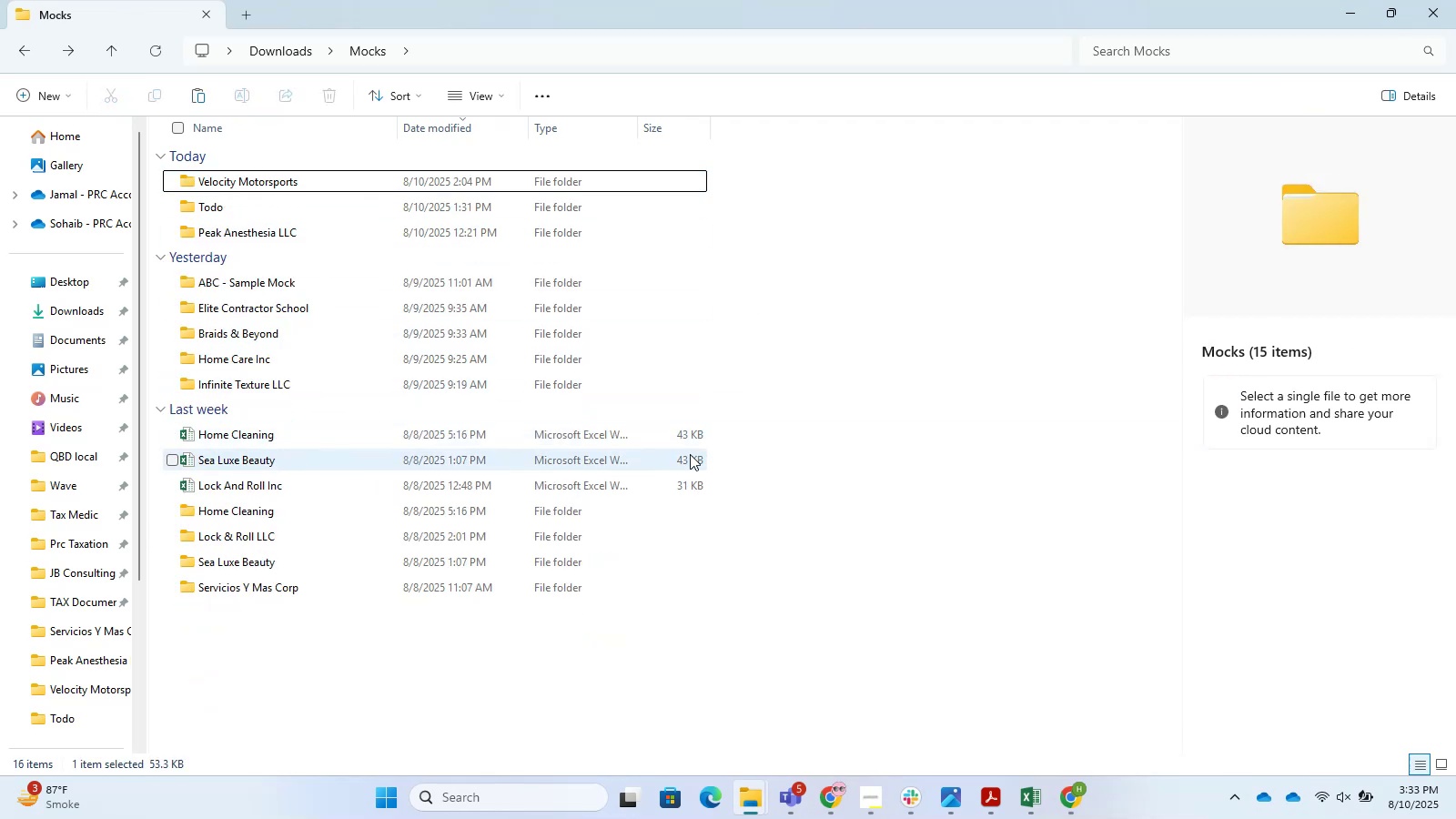 
left_click_drag(start_coordinate=[821, 428], to_coordinate=[652, 490])
 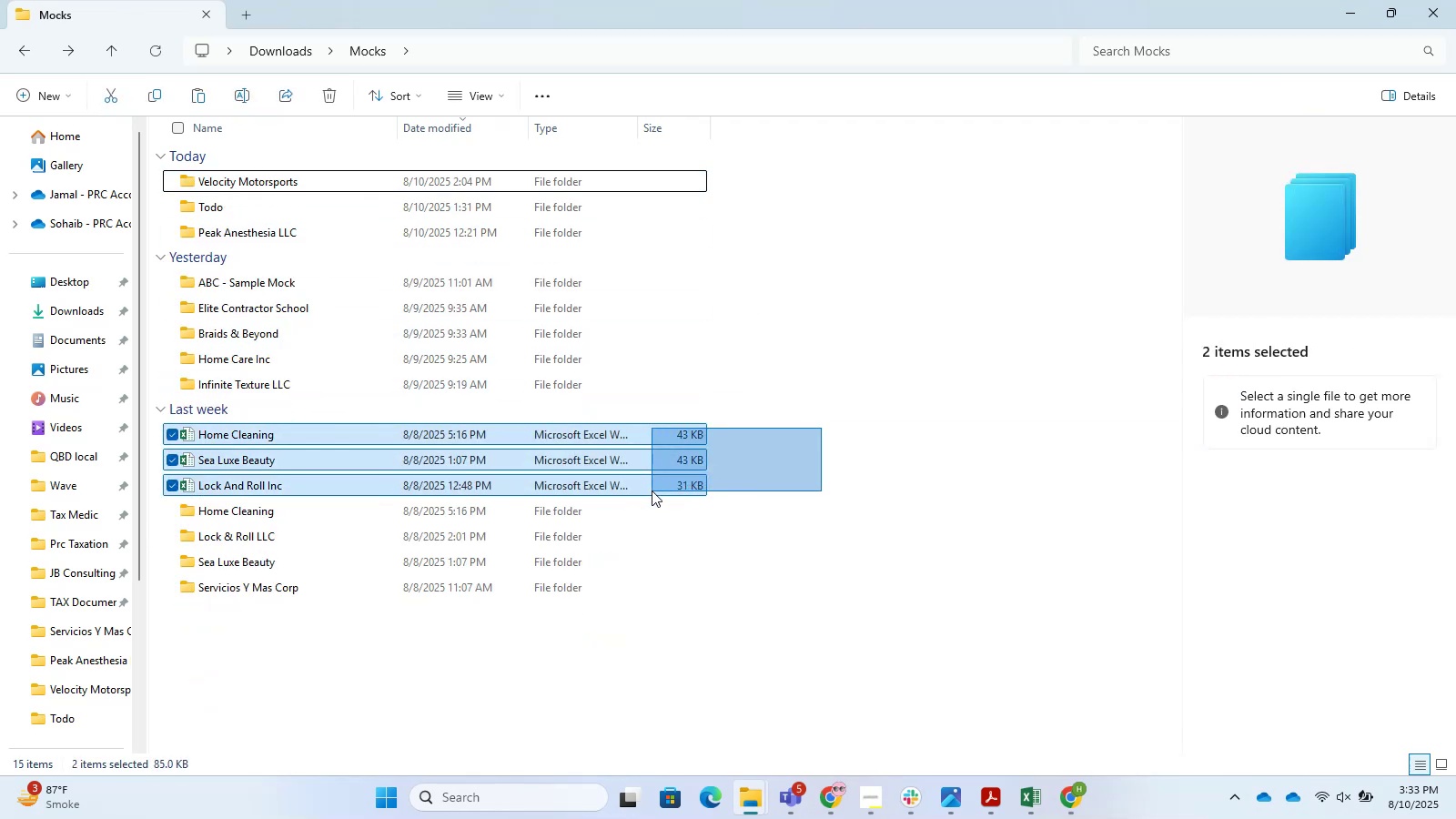 
key(Delete)
 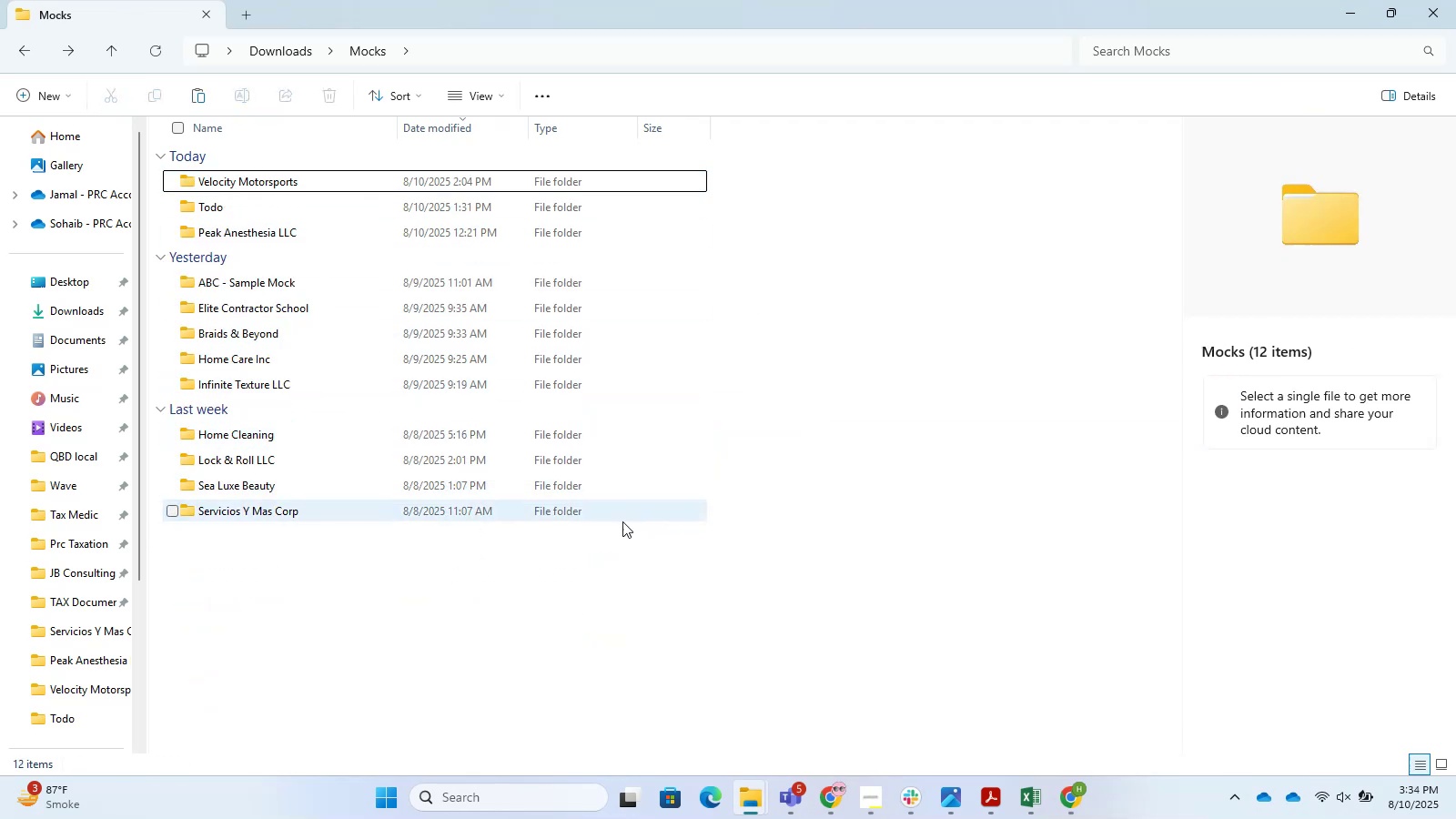 
left_click_drag(start_coordinate=[586, 615], to_coordinate=[528, 70])
 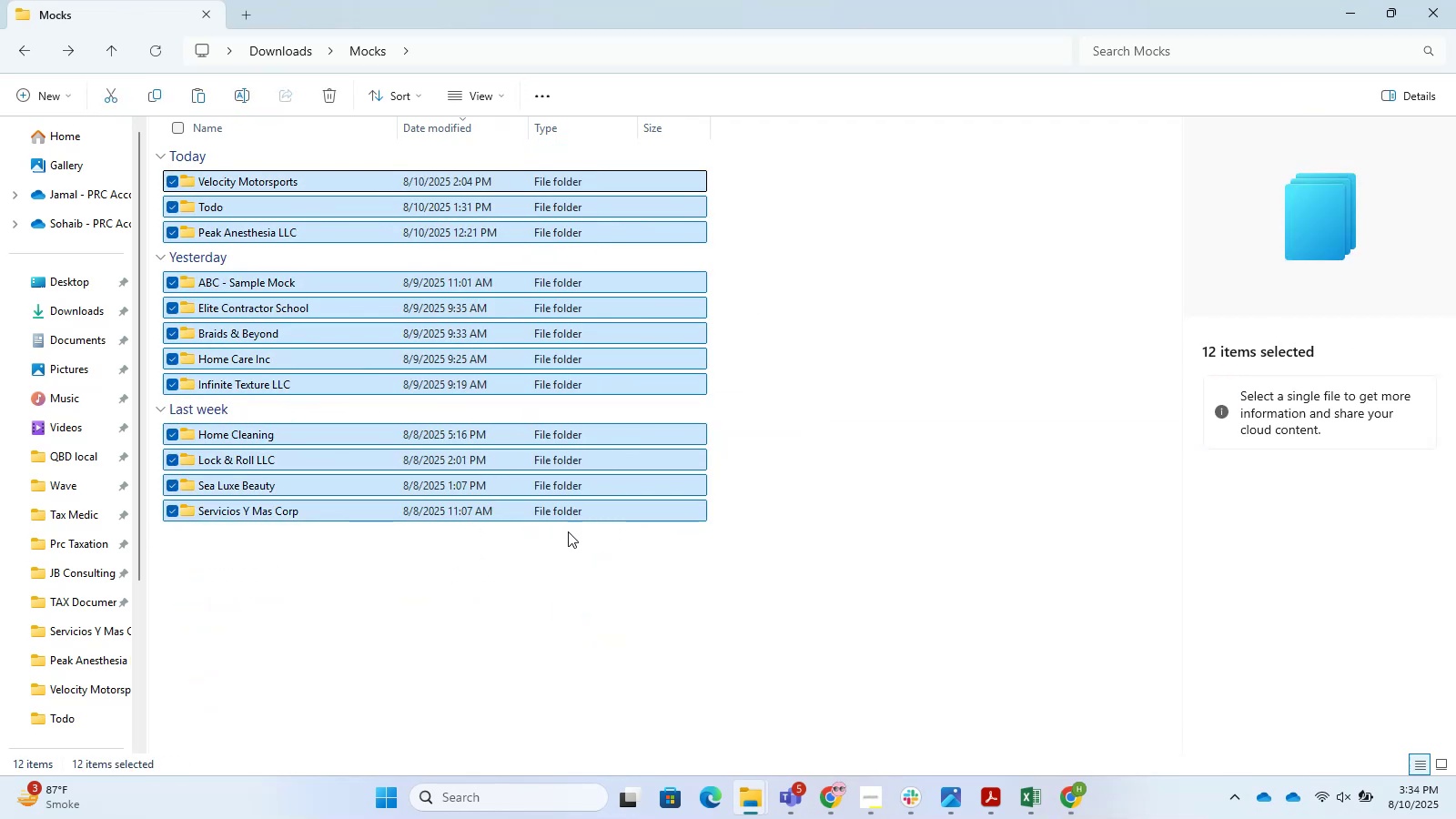 
left_click([561, 566])
 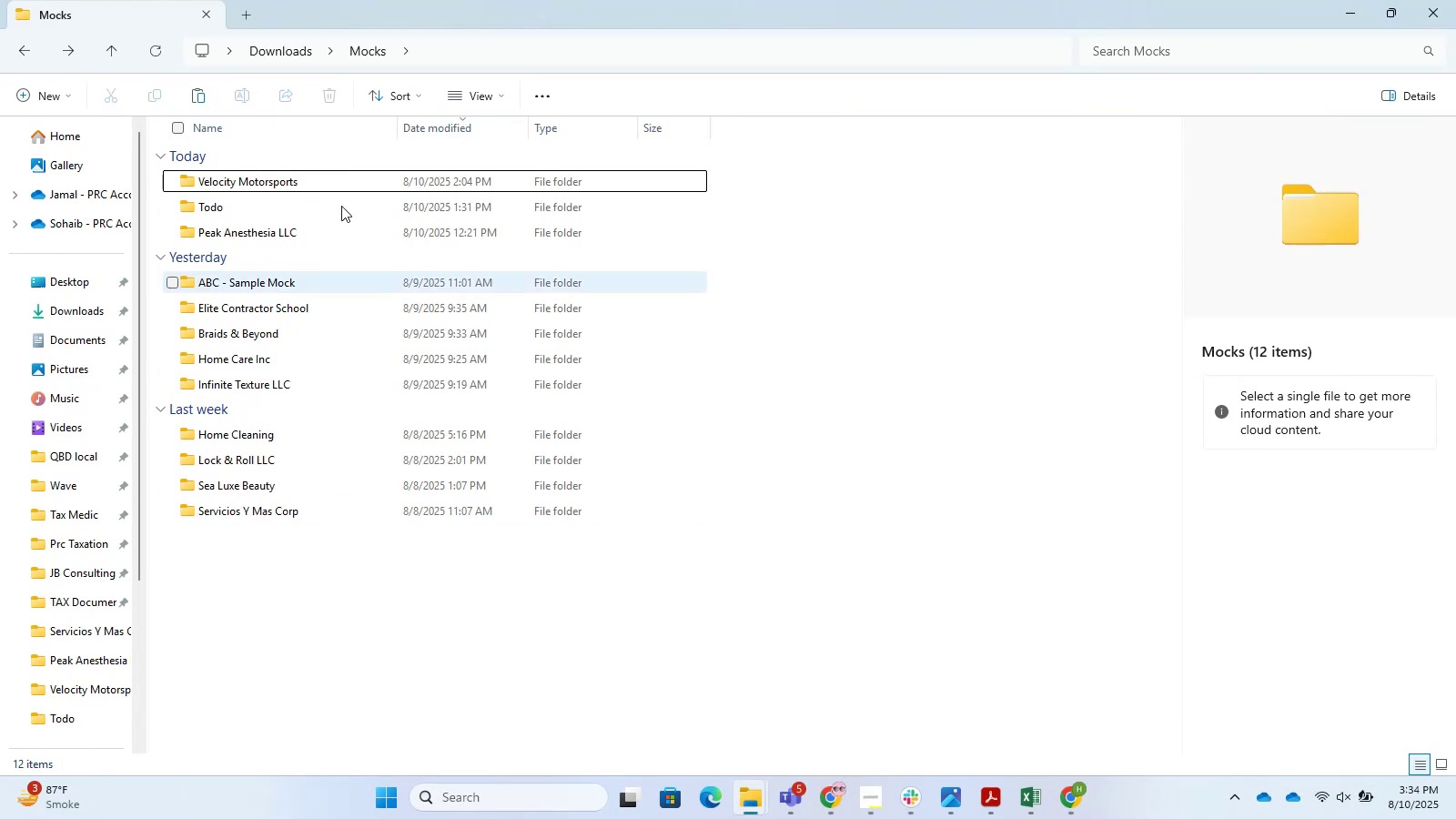 
left_click_drag(start_coordinate=[766, 0], to_coordinate=[814, 75])
 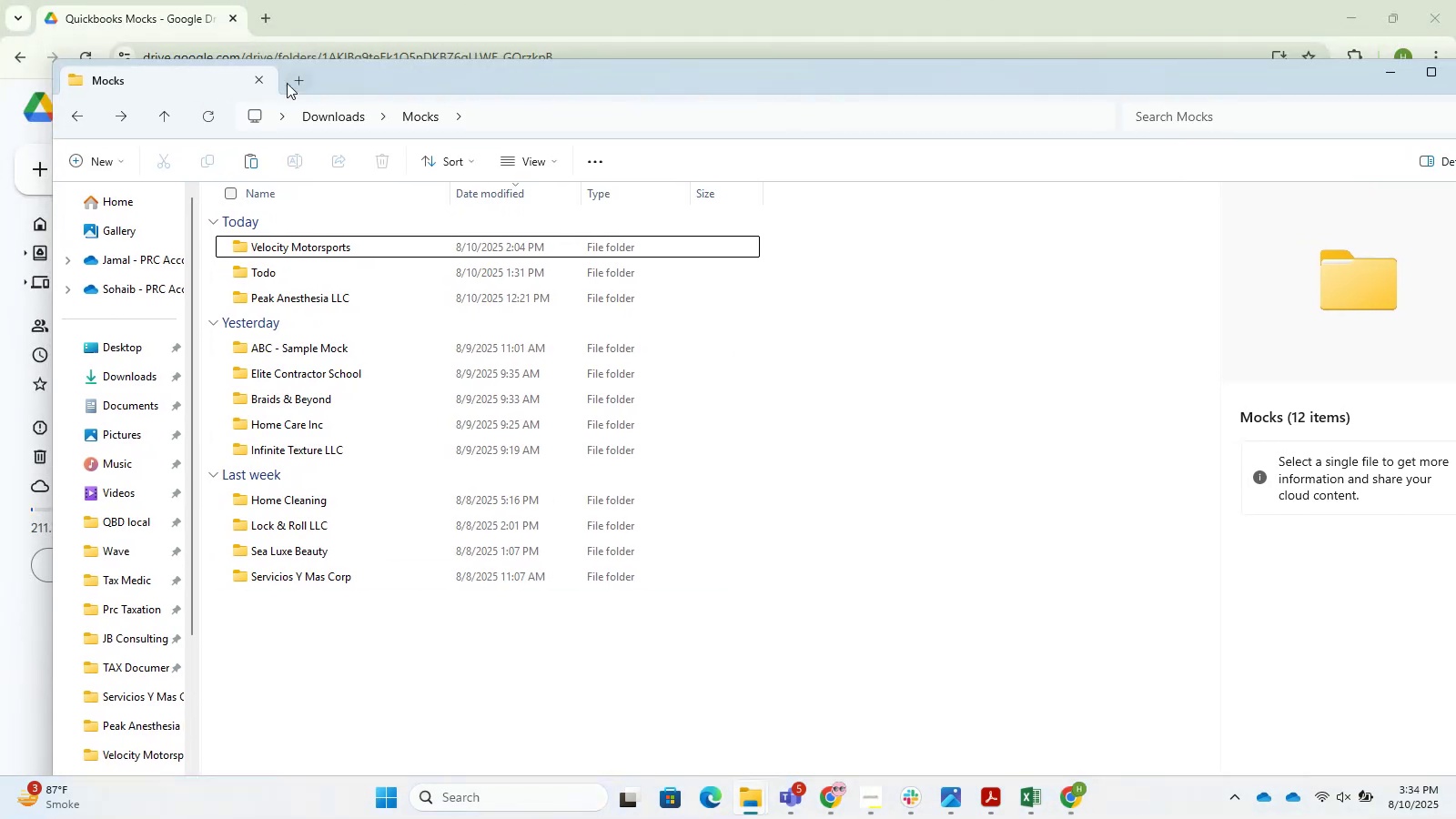 
left_click_drag(start_coordinate=[228, 76], to_coordinate=[316, 74])
 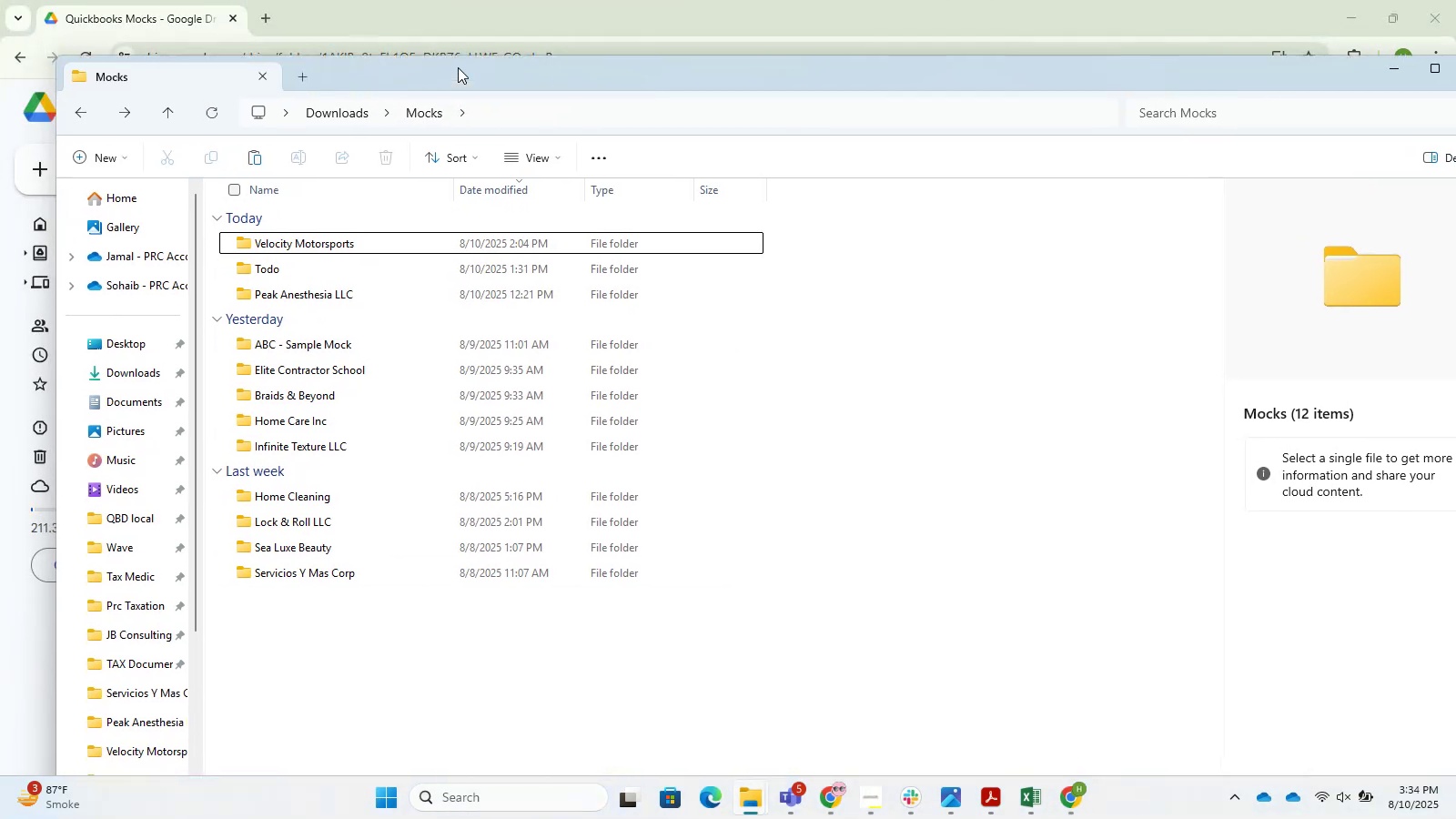 
key(Unknown)
 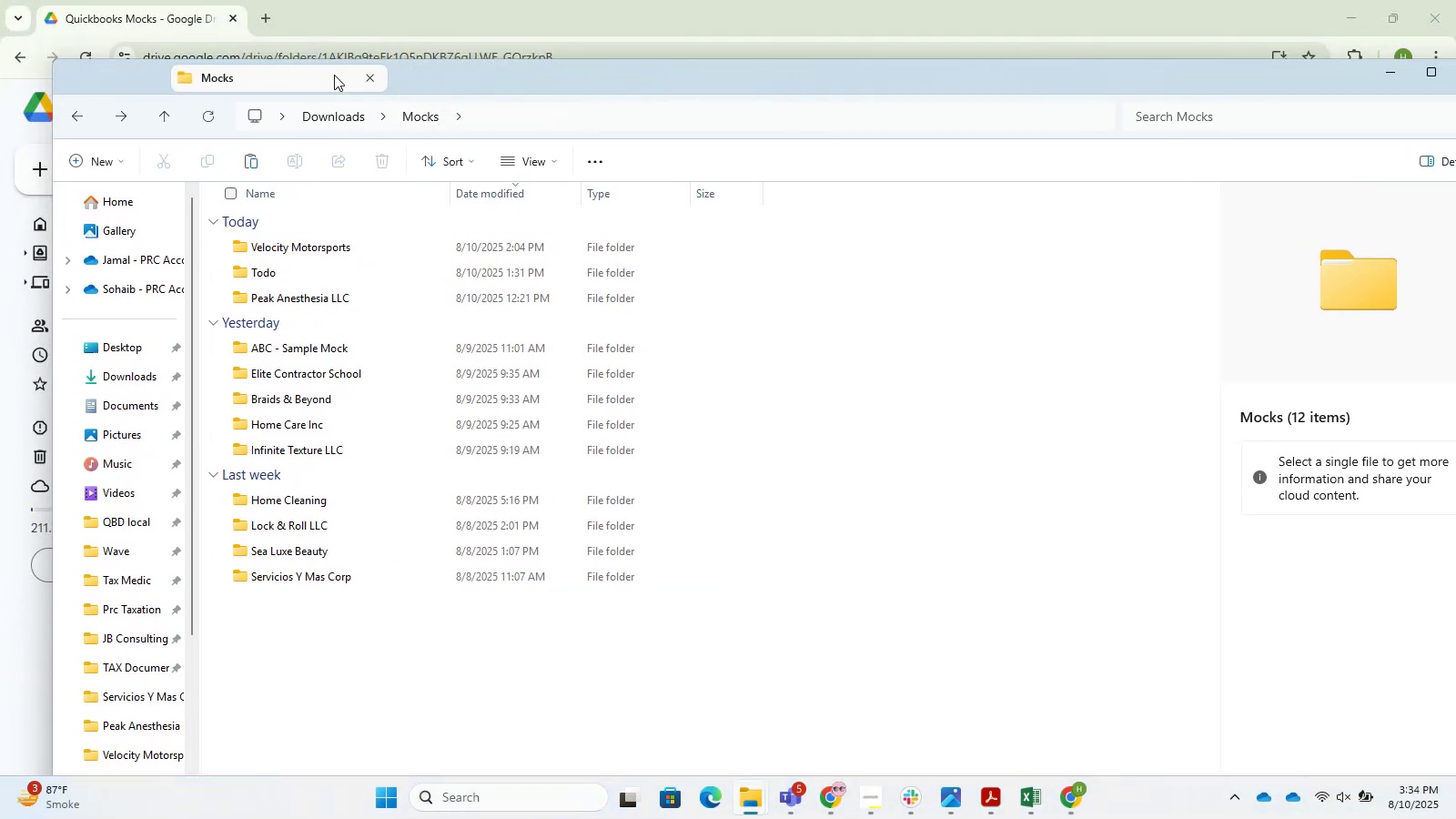 
left_click_drag(start_coordinate=[450, 81], to_coordinate=[742, 54])
 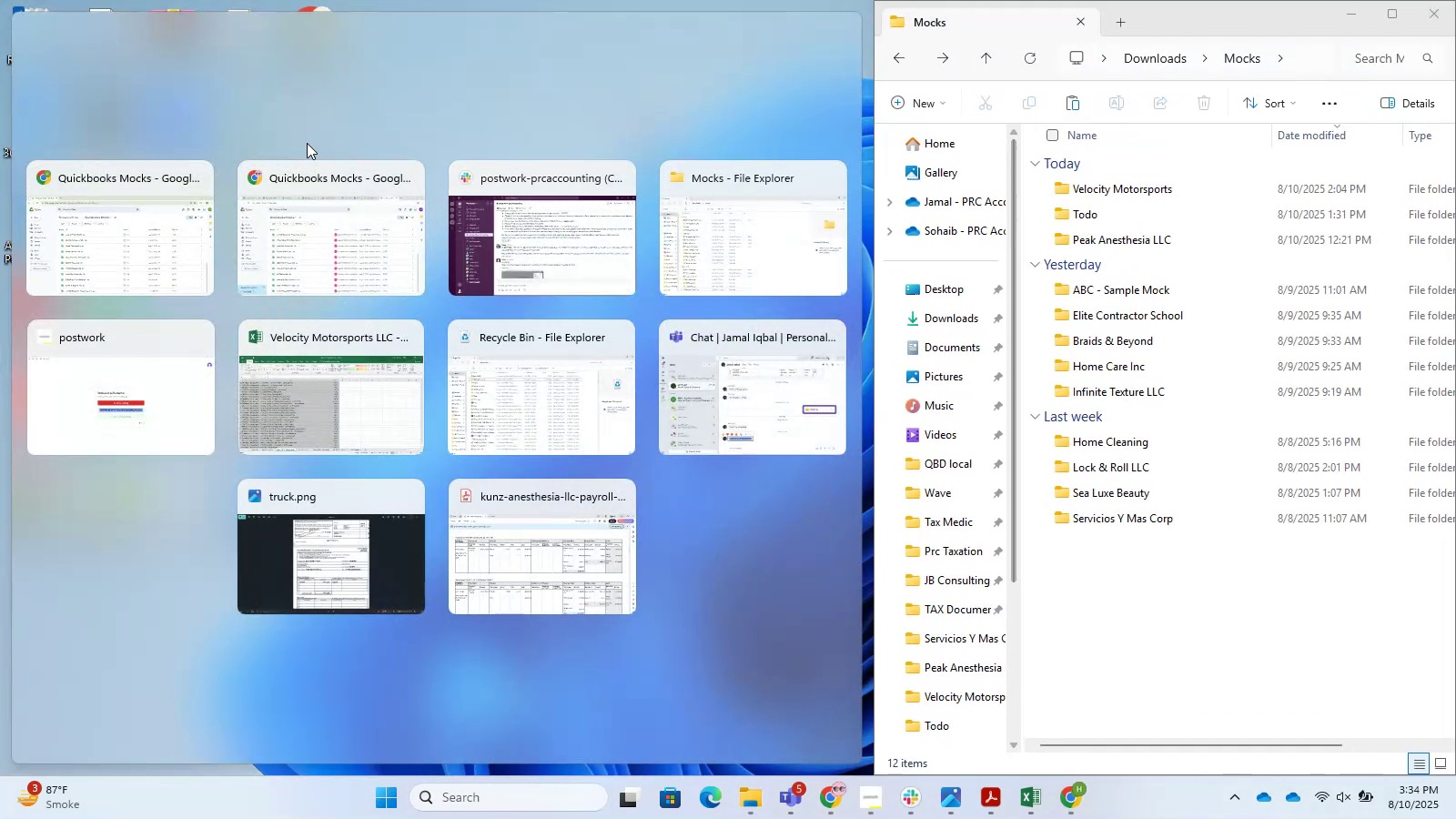 
double_click([164, 248])
 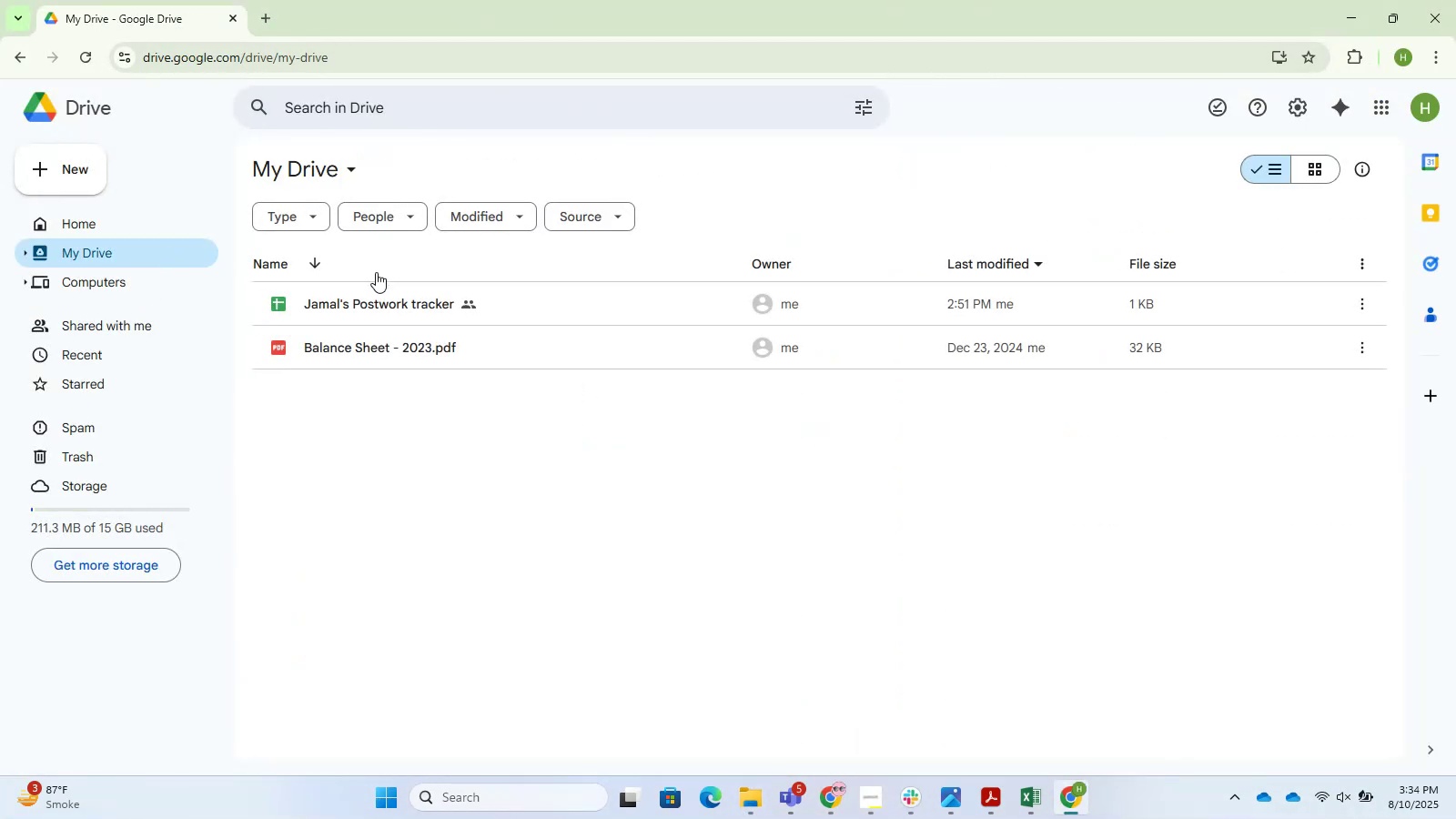 
left_click([133, 228])
 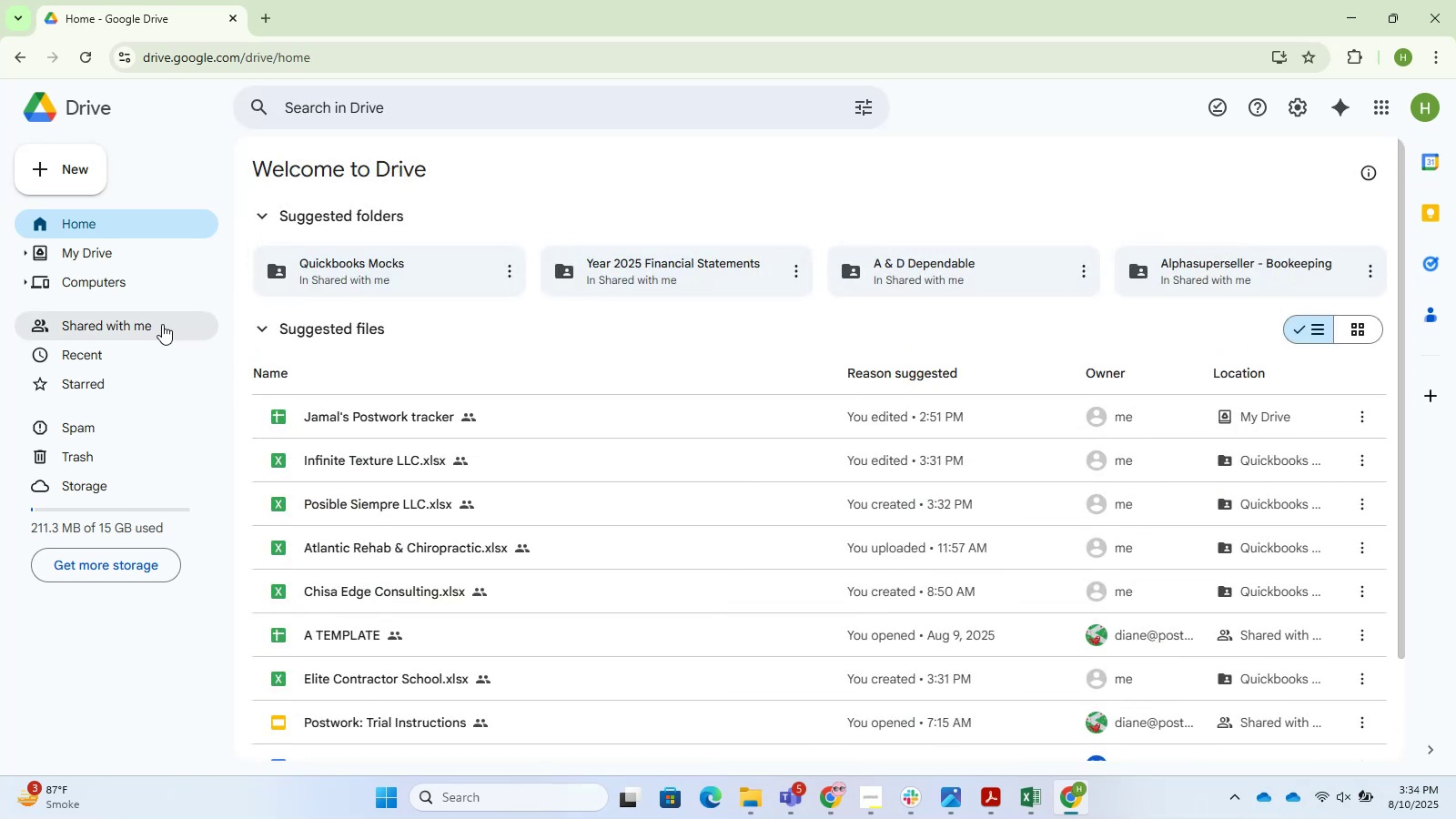 
left_click([136, 259])
 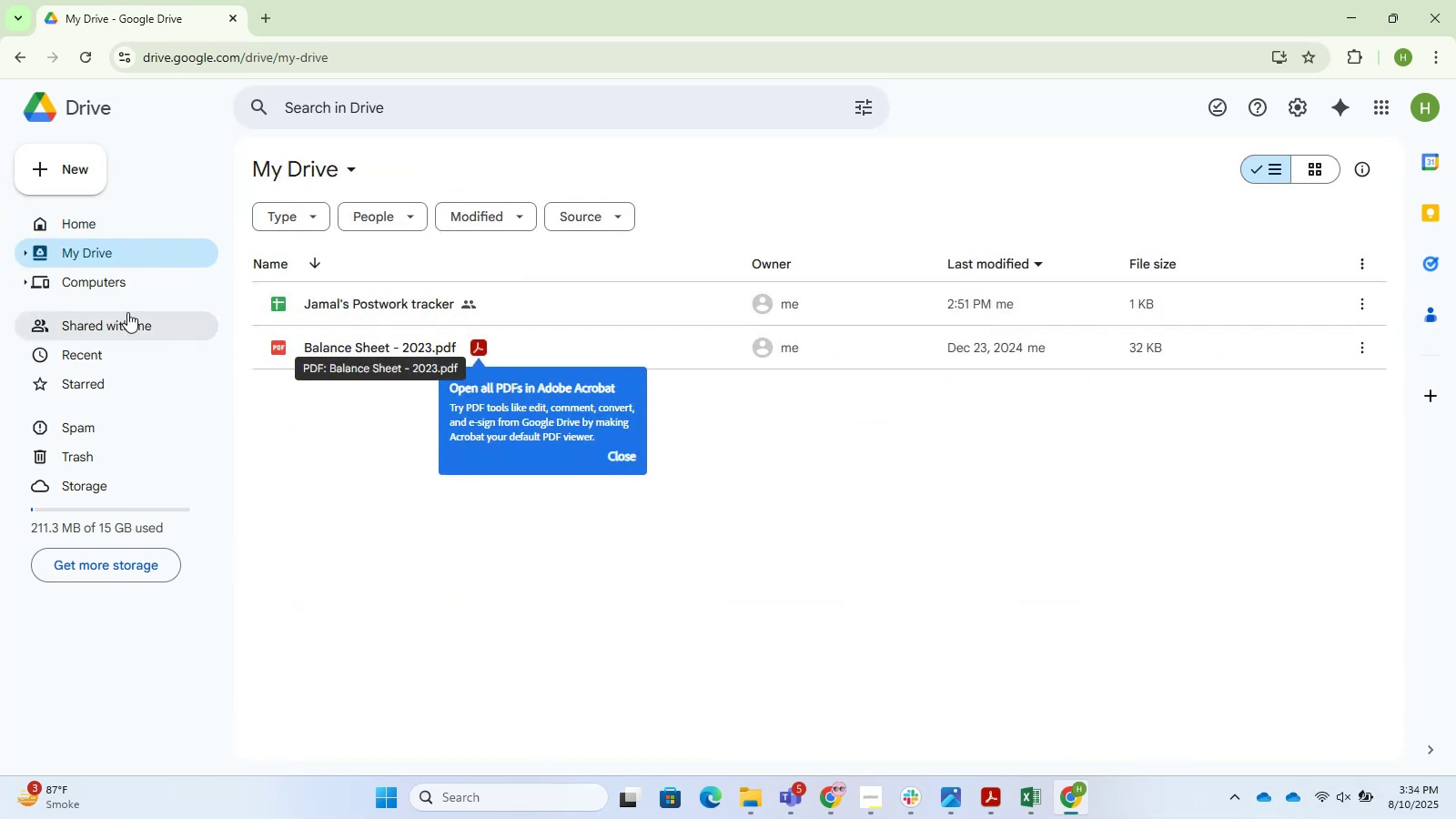 
double_click([117, 233])
 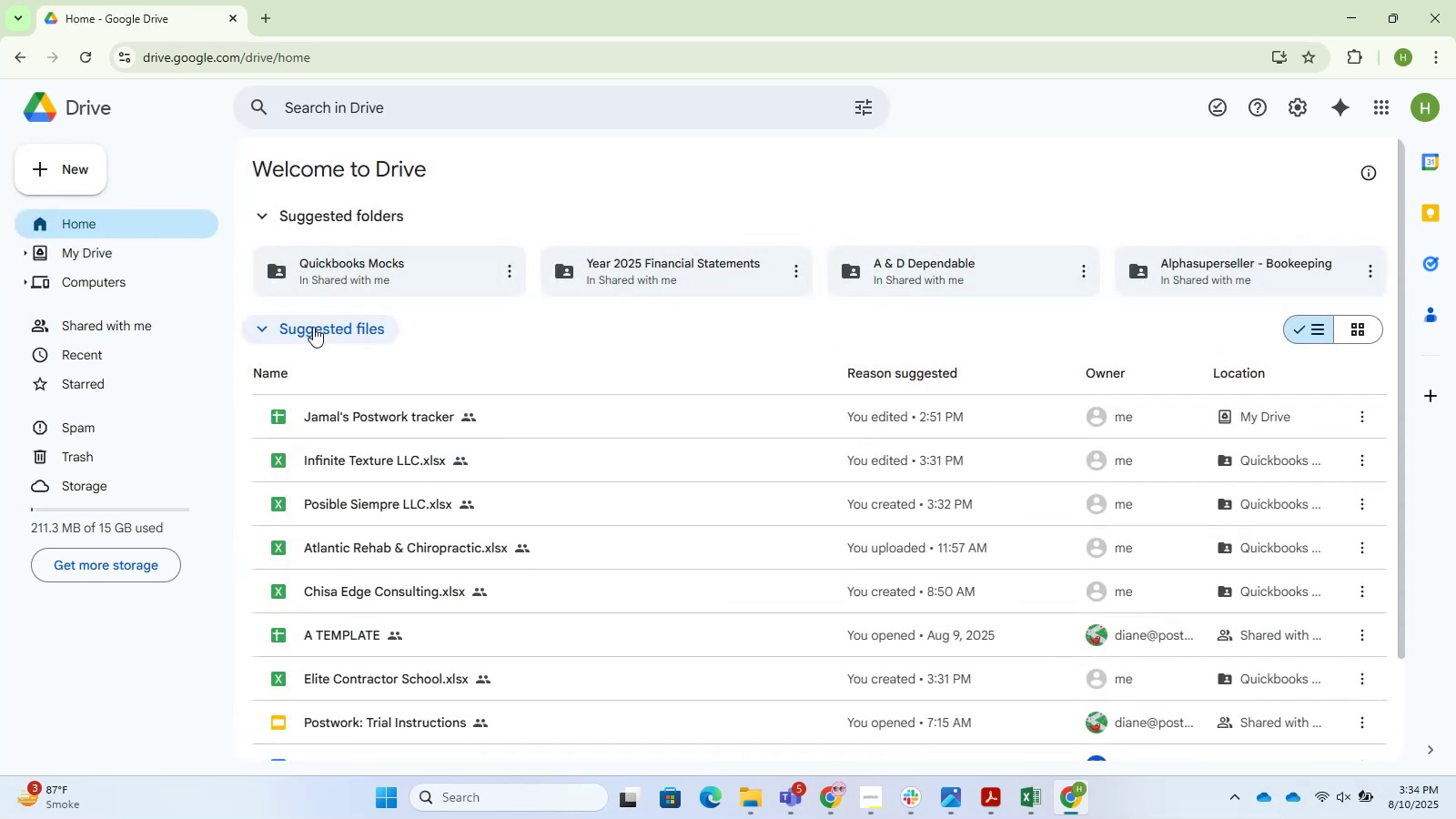 
left_click([325, 278])
 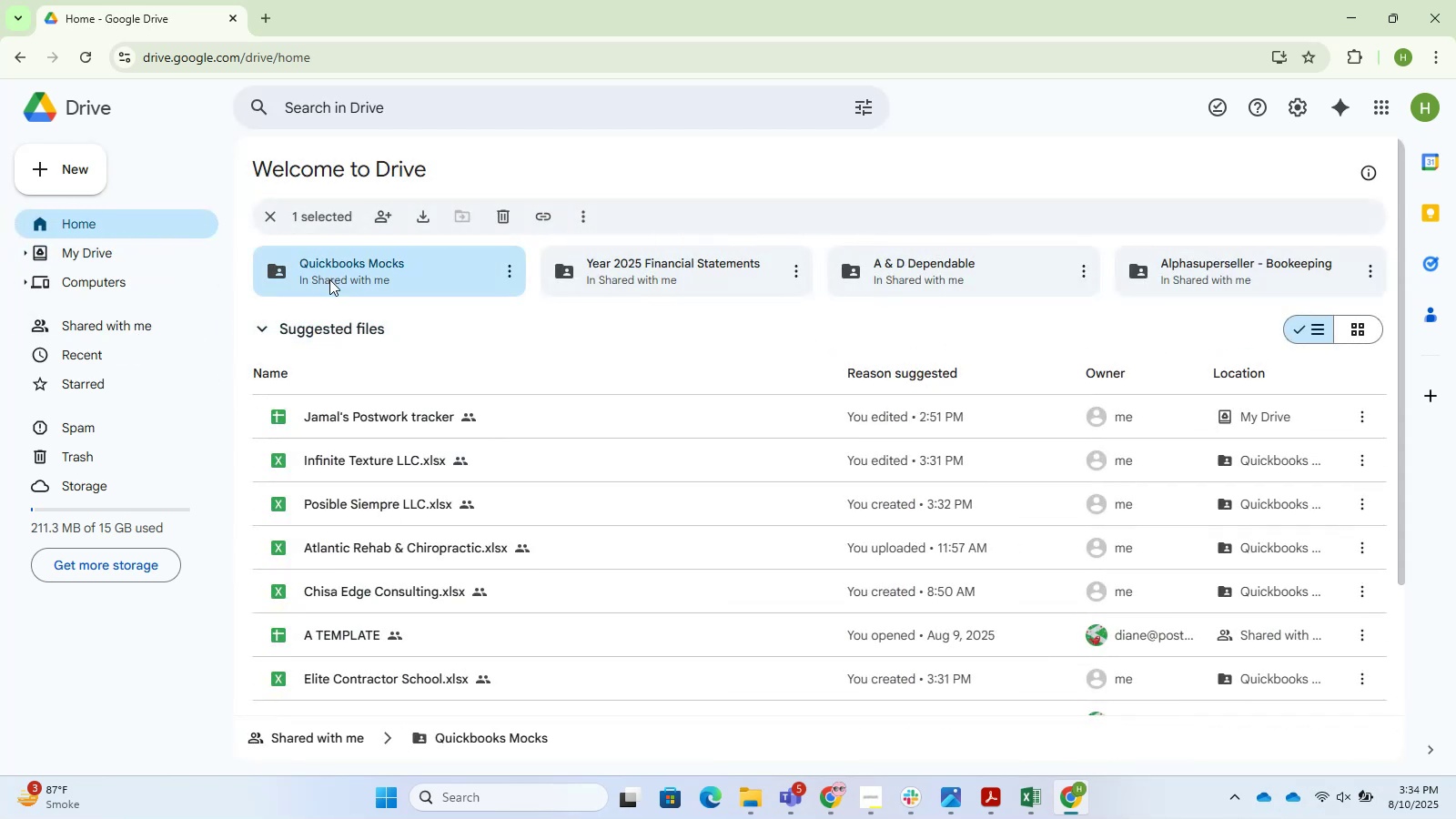 
double_click([329, 279])
 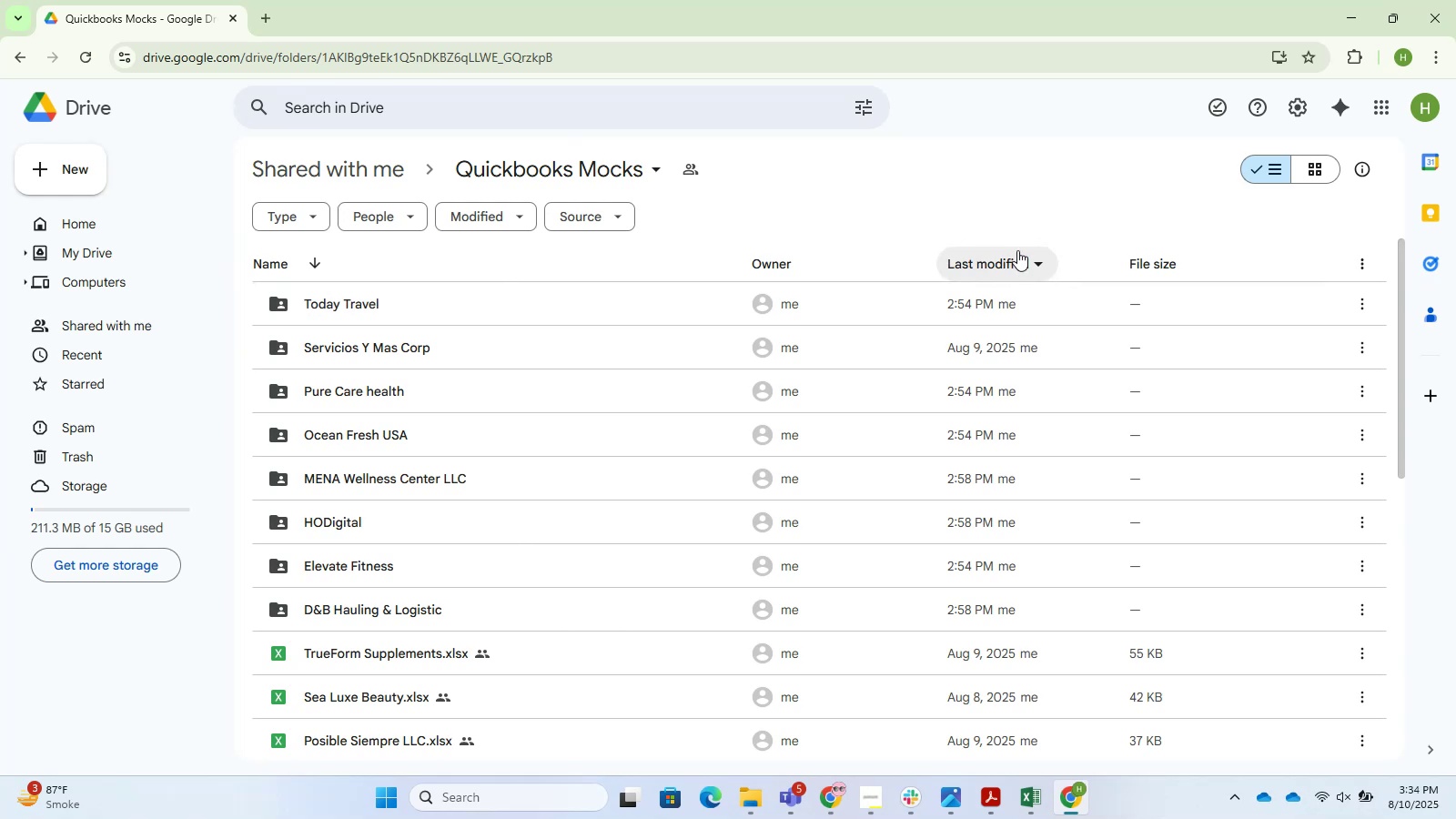 
left_click_drag(start_coordinate=[1028, 13], to_coordinate=[885, 165])
 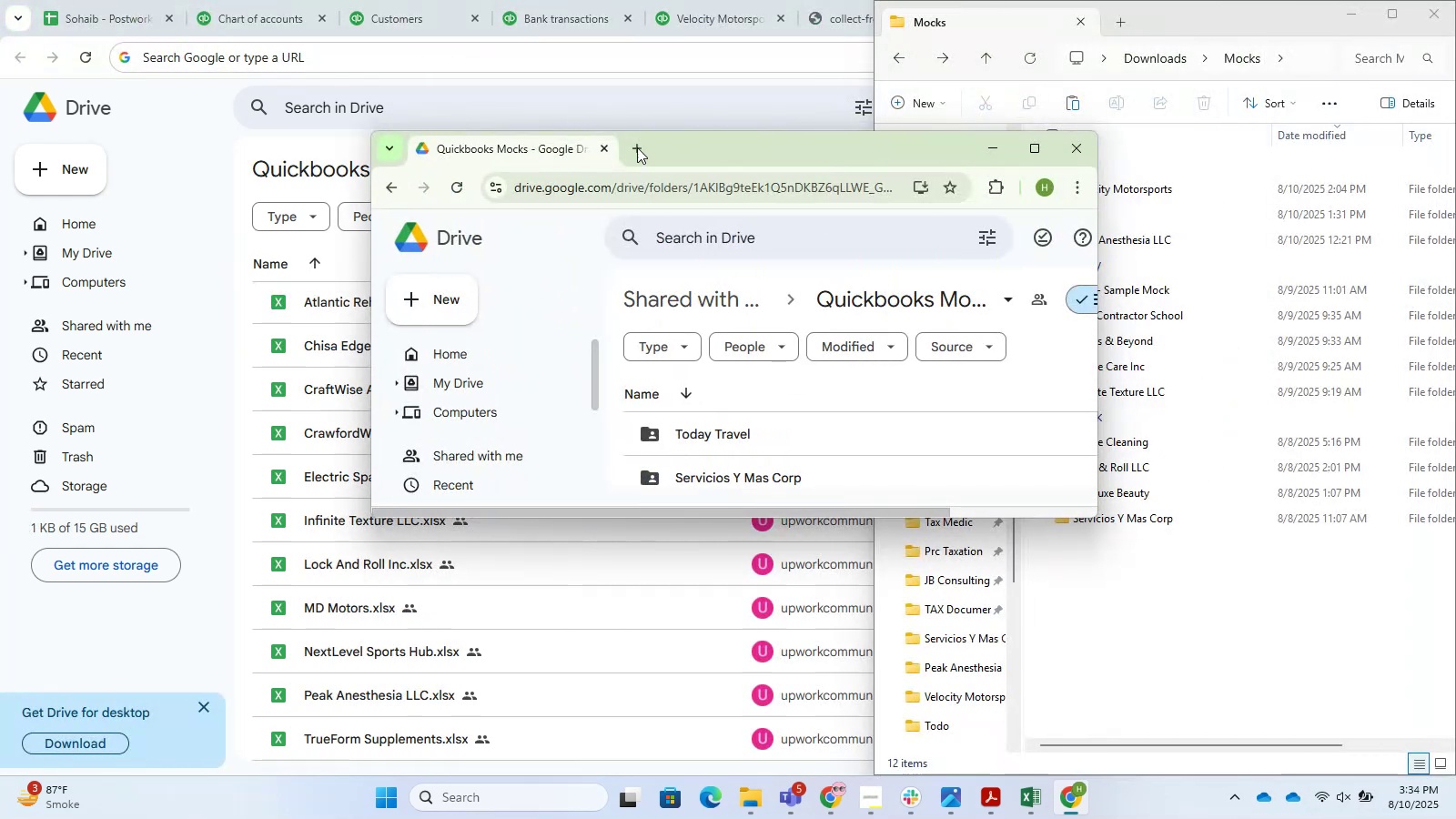 
left_click_drag(start_coordinate=[575, 146], to_coordinate=[702, 56])
 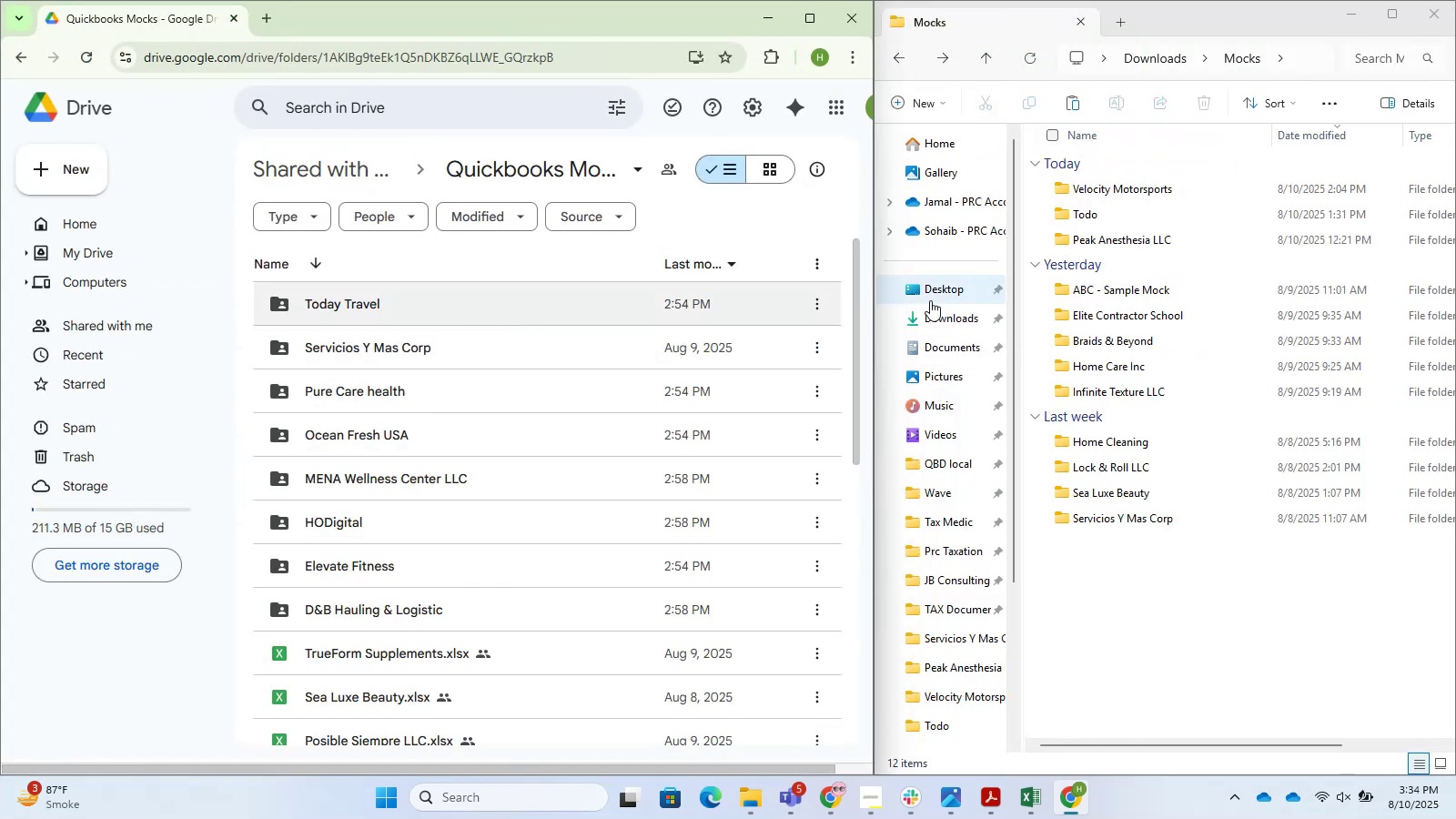 
scroll: coordinate [1170, 471], scroll_direction: up, amount: 1.0
 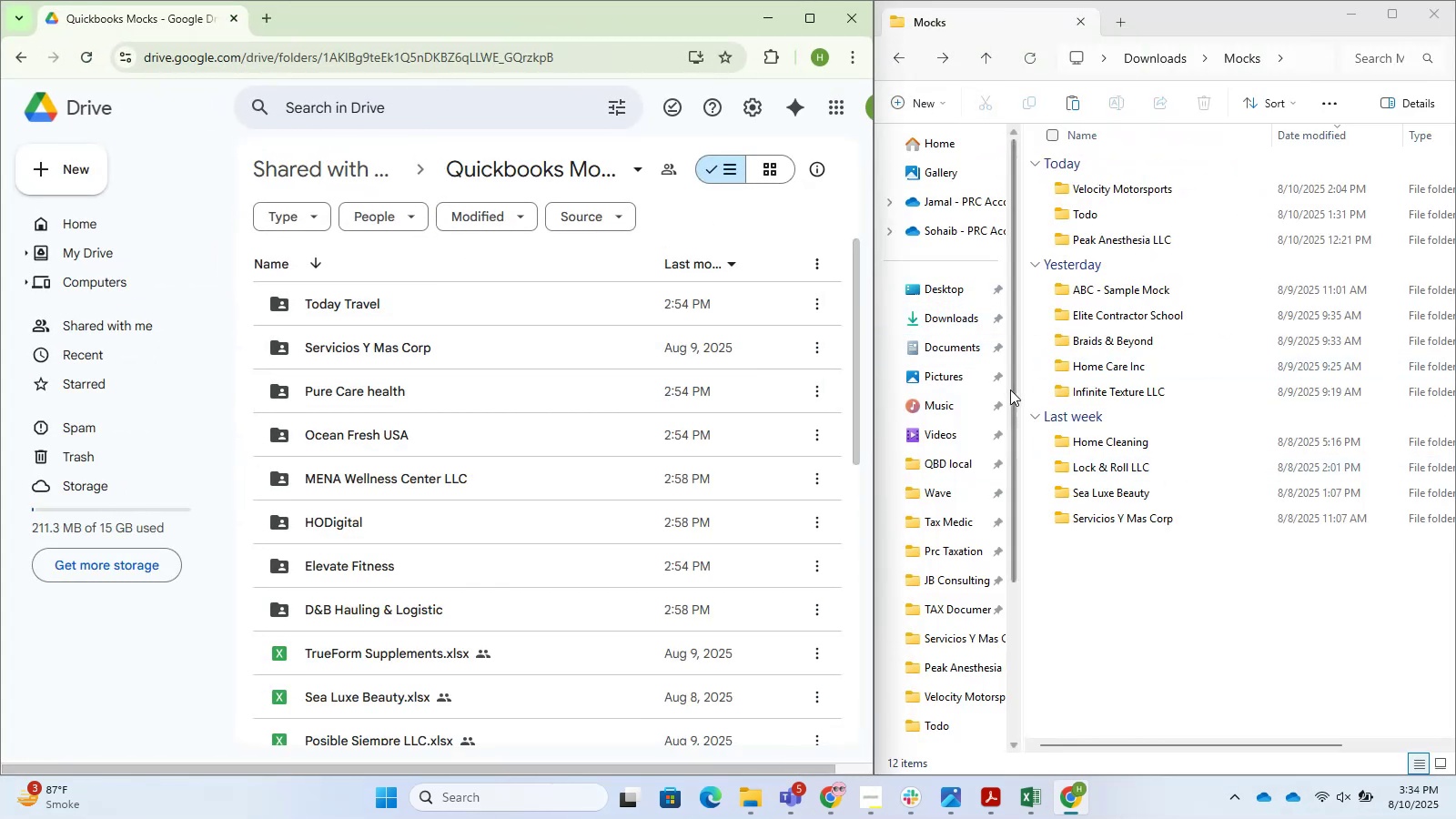 
mouse_move([1052, 500])
 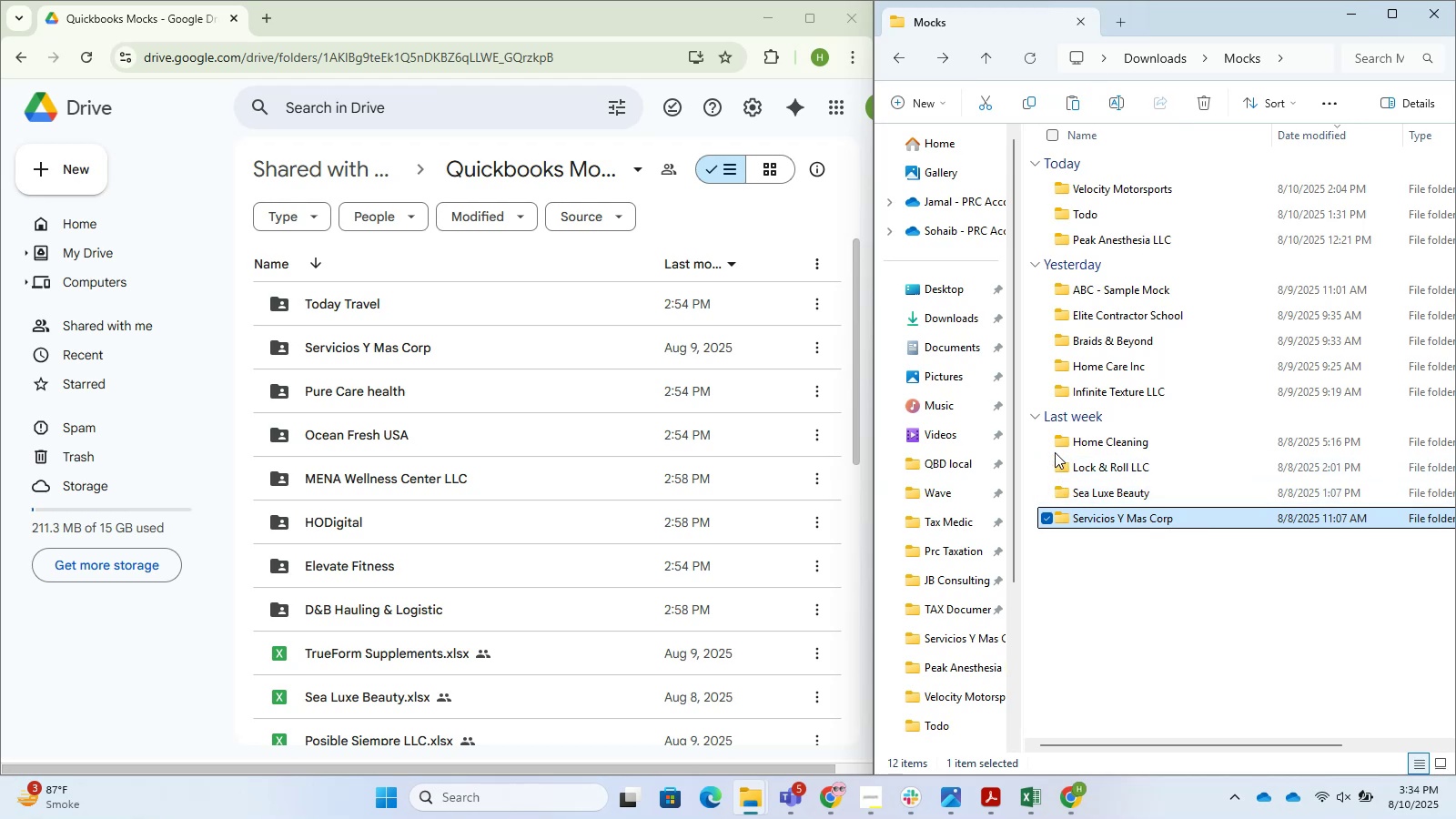 
scroll: coordinate [500, 420], scroll_direction: down, amount: 3.0
 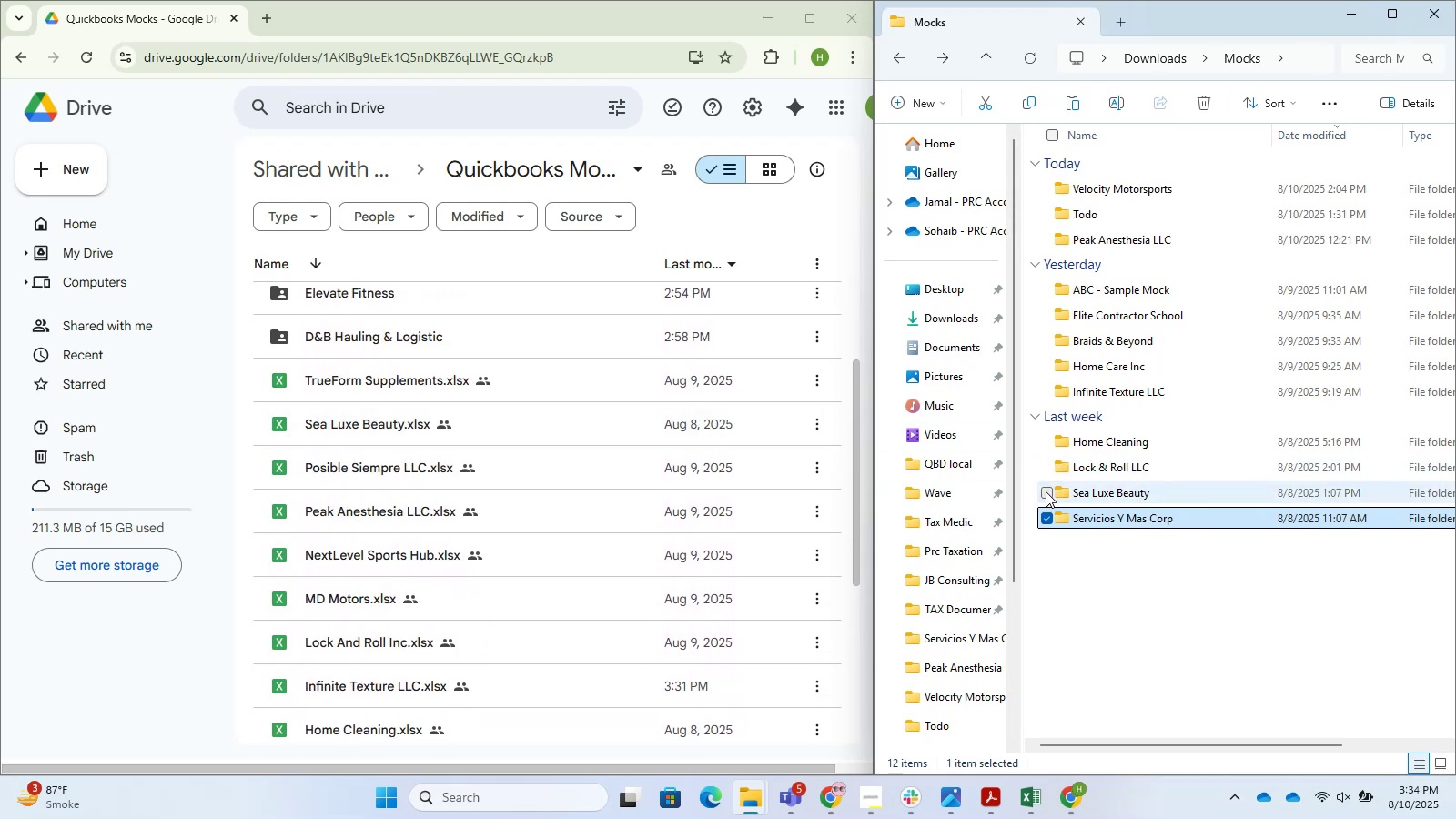 
left_click([1046, 491])
 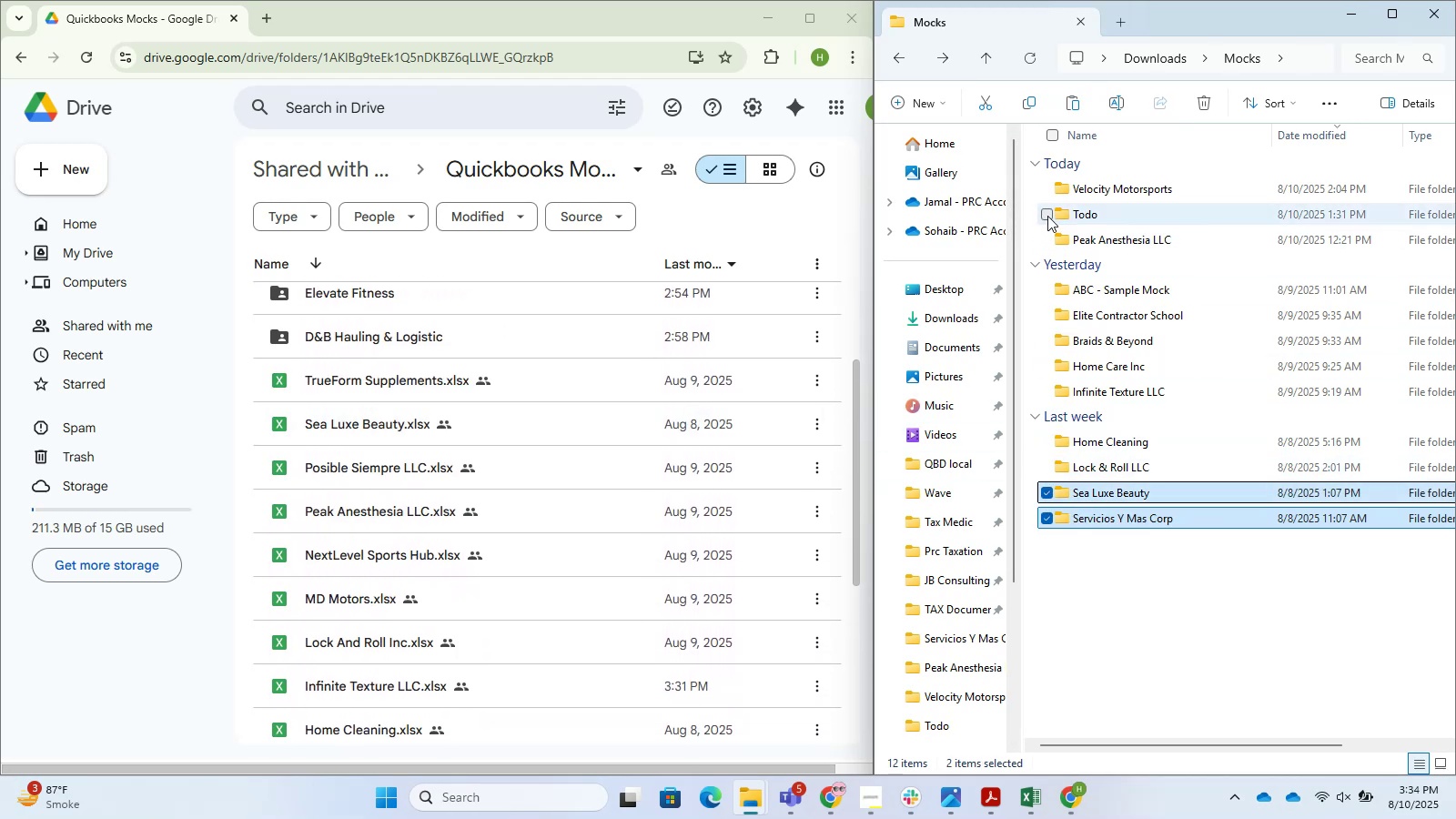 
left_click([1047, 216])
 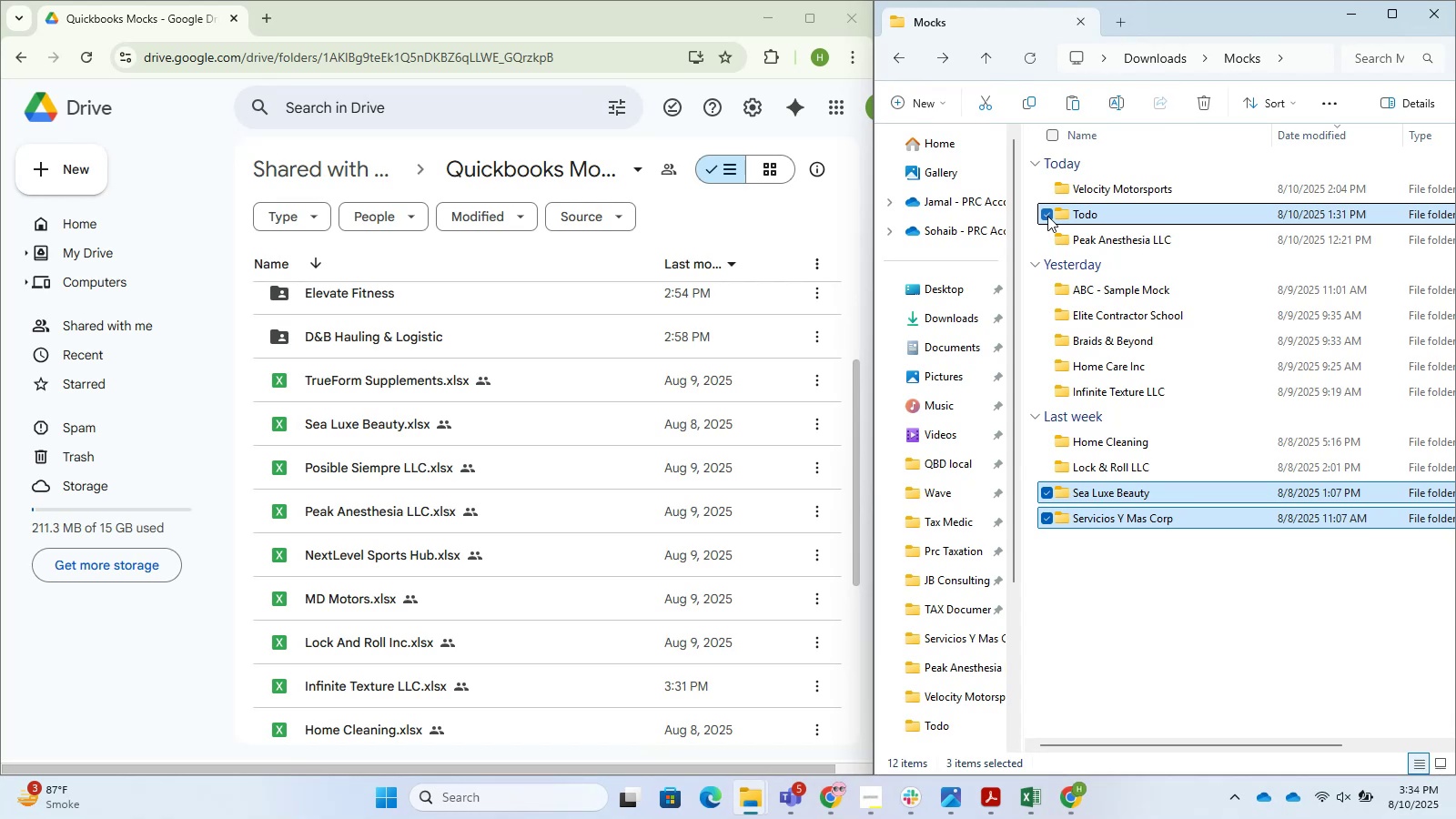 
wait(5.71)
 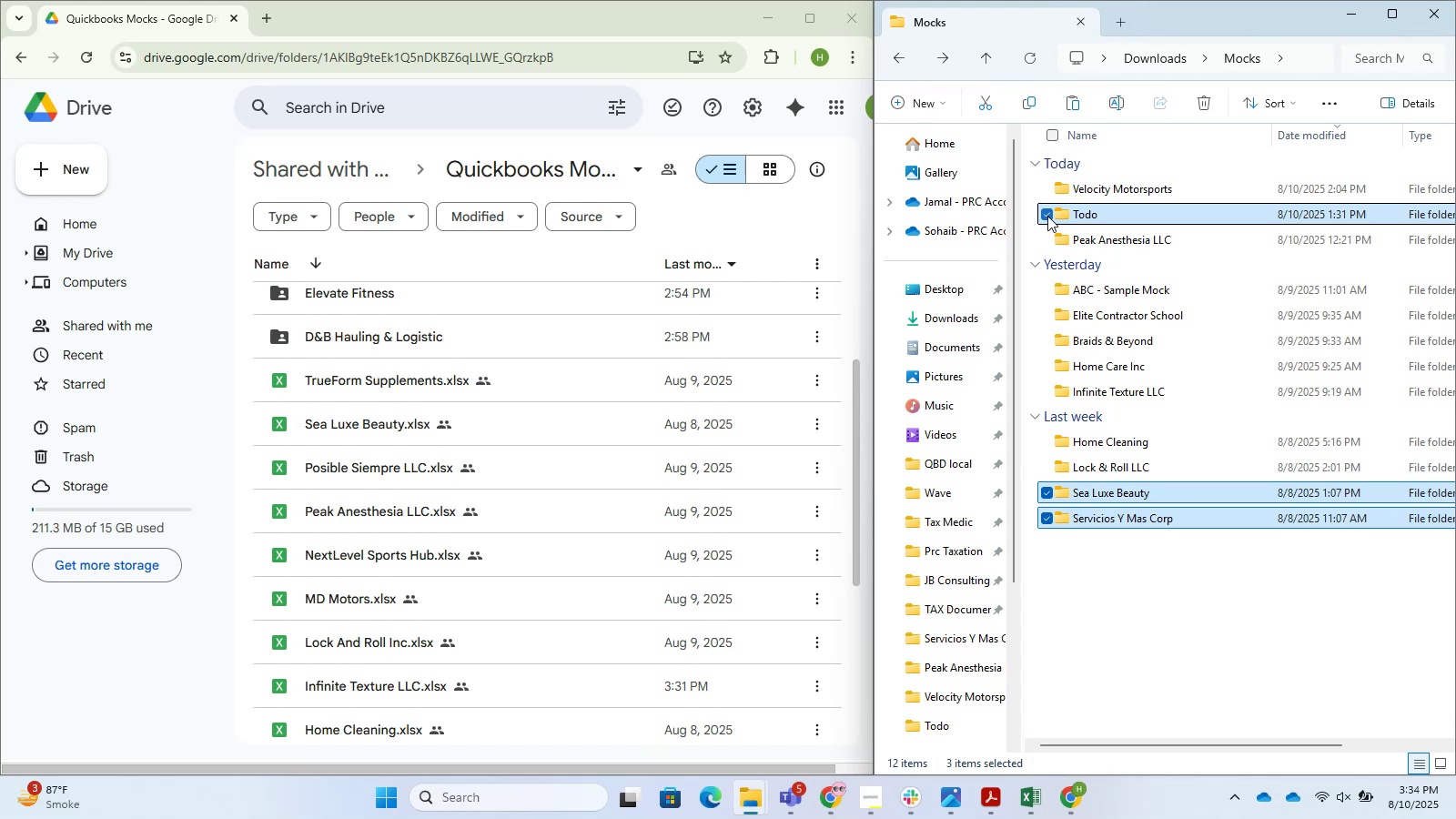 
left_click([1044, 242])
 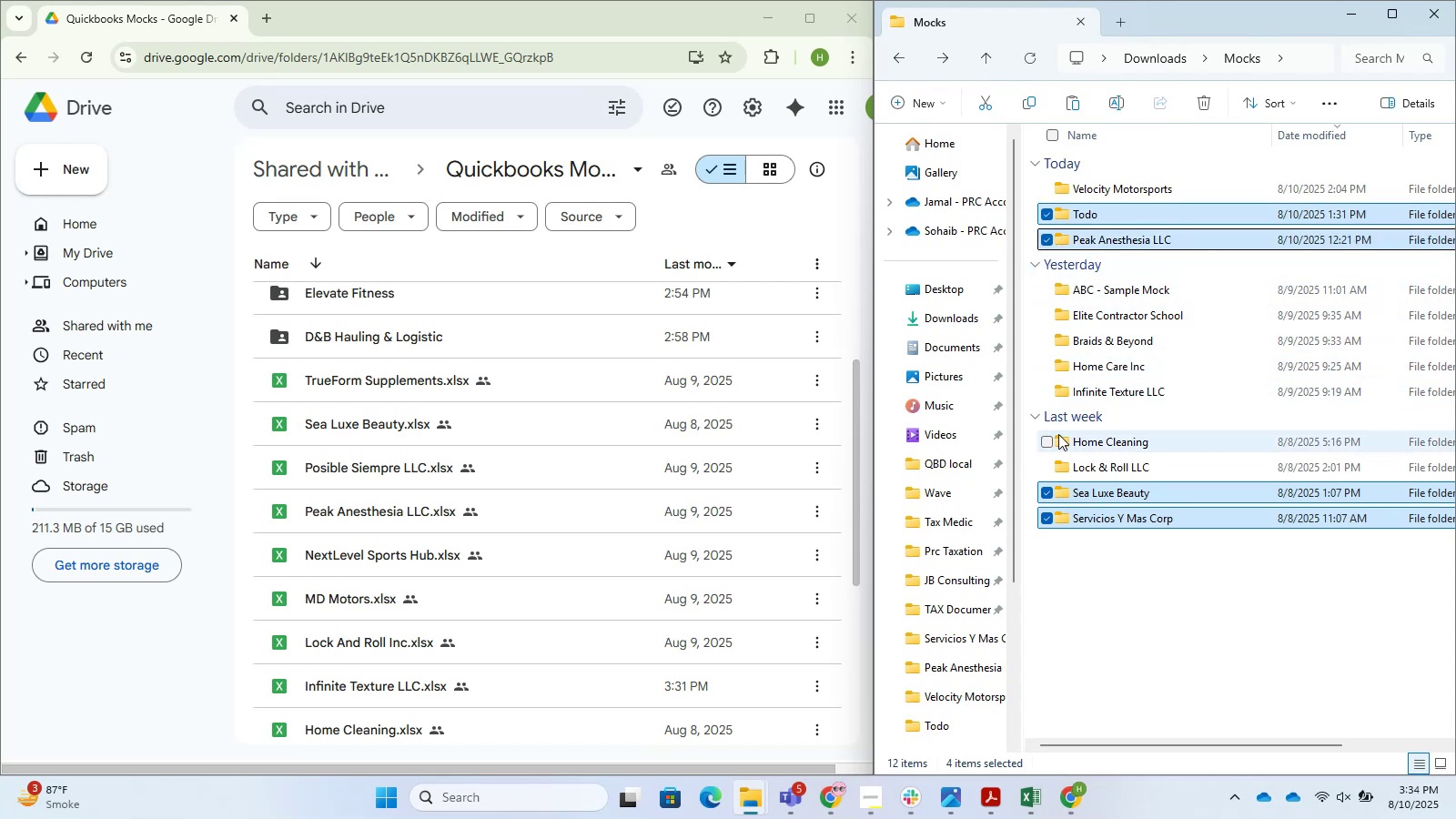 
wait(5.38)
 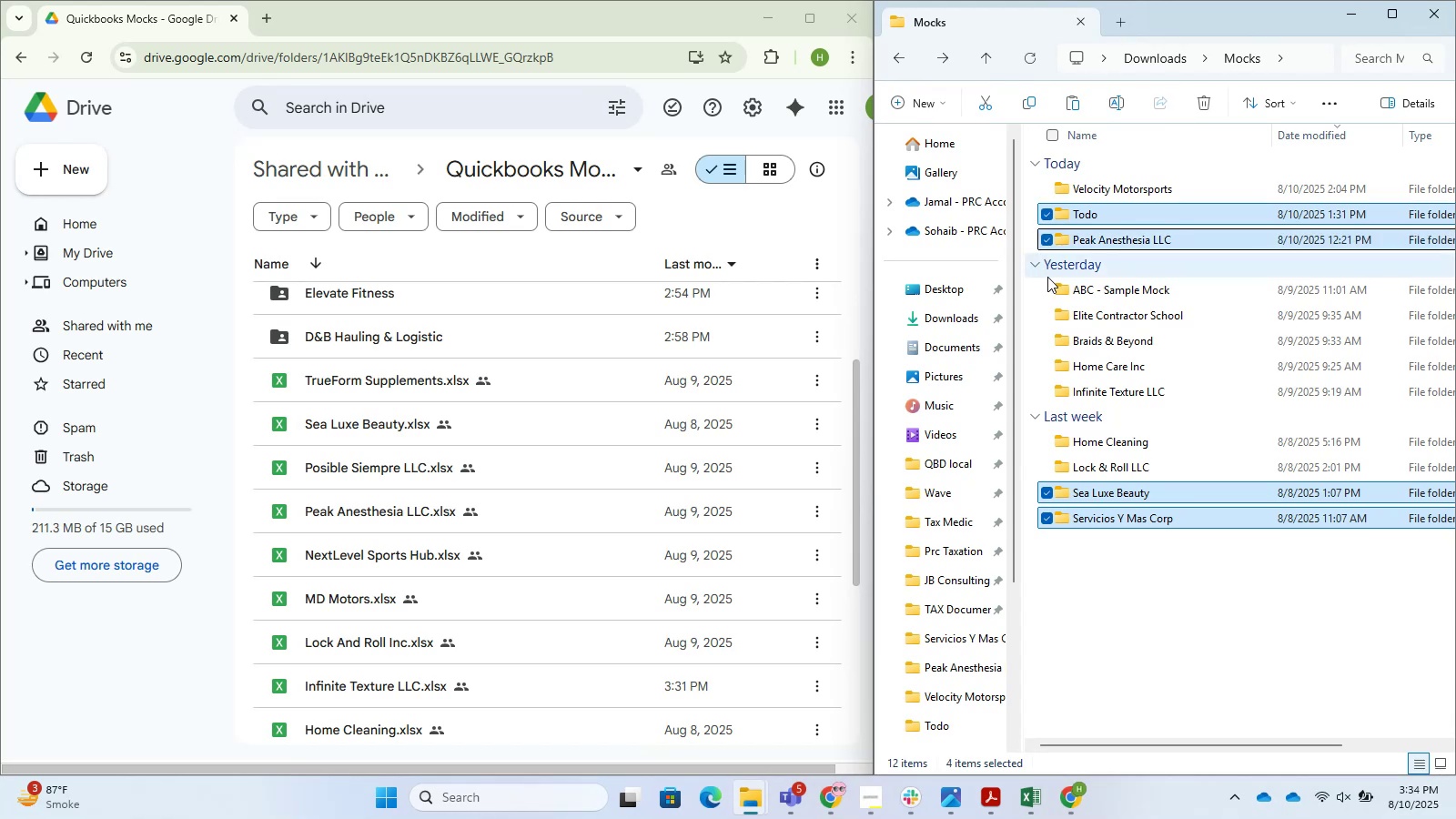 
left_click([1047, 461])
 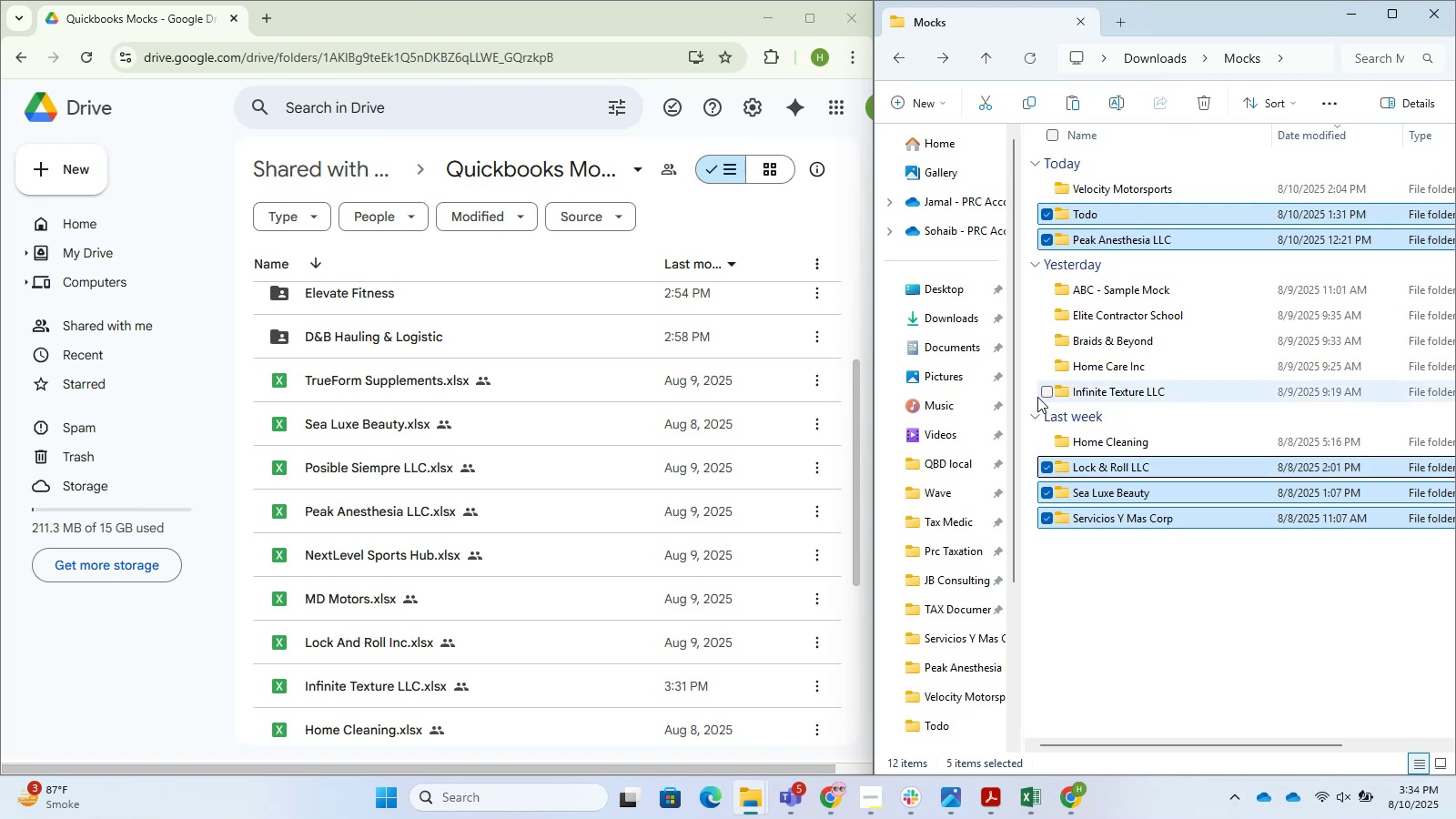 
left_click([1043, 392])
 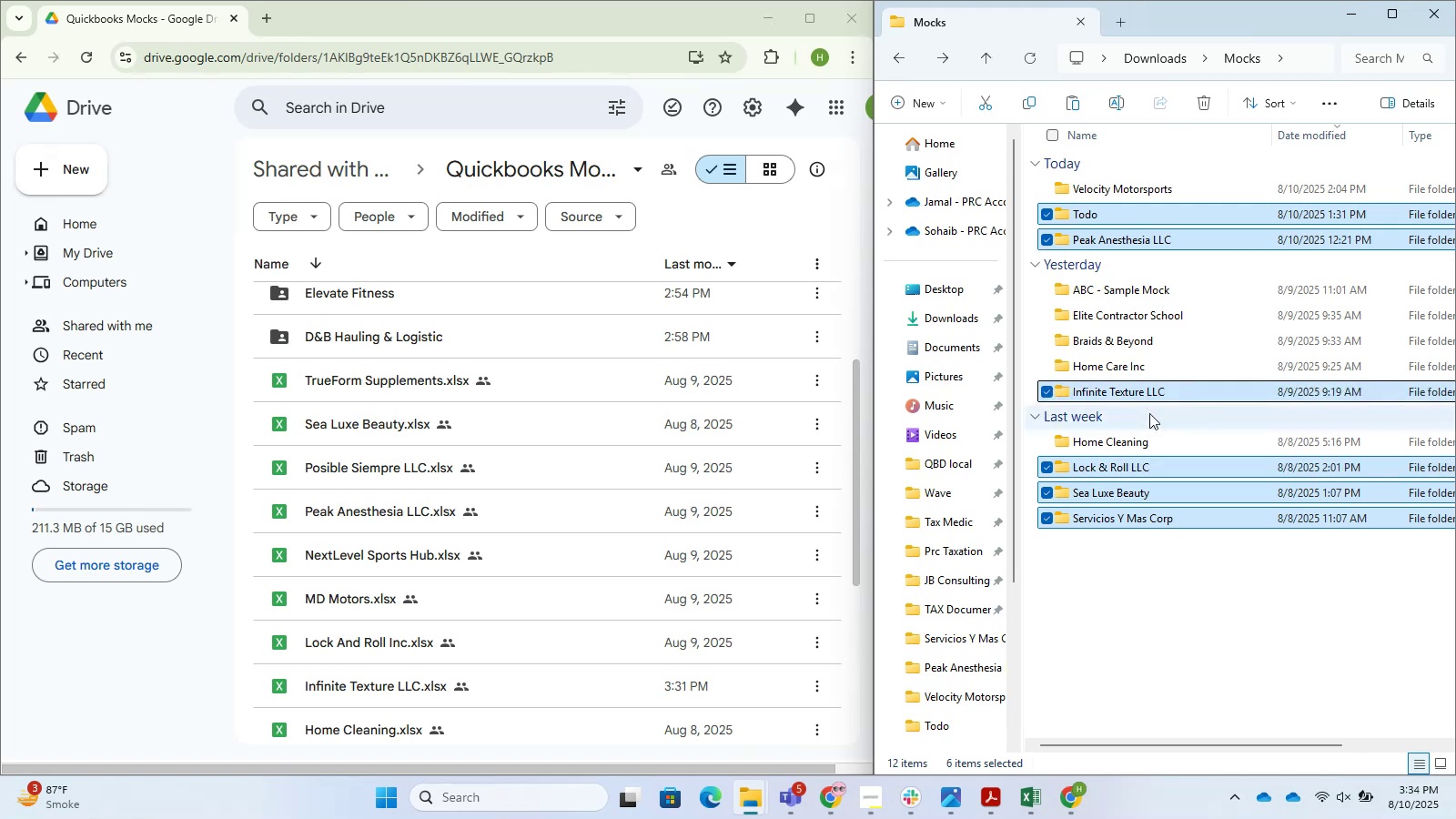 
scroll: coordinate [452, 394], scroll_direction: down, amount: 3.0
 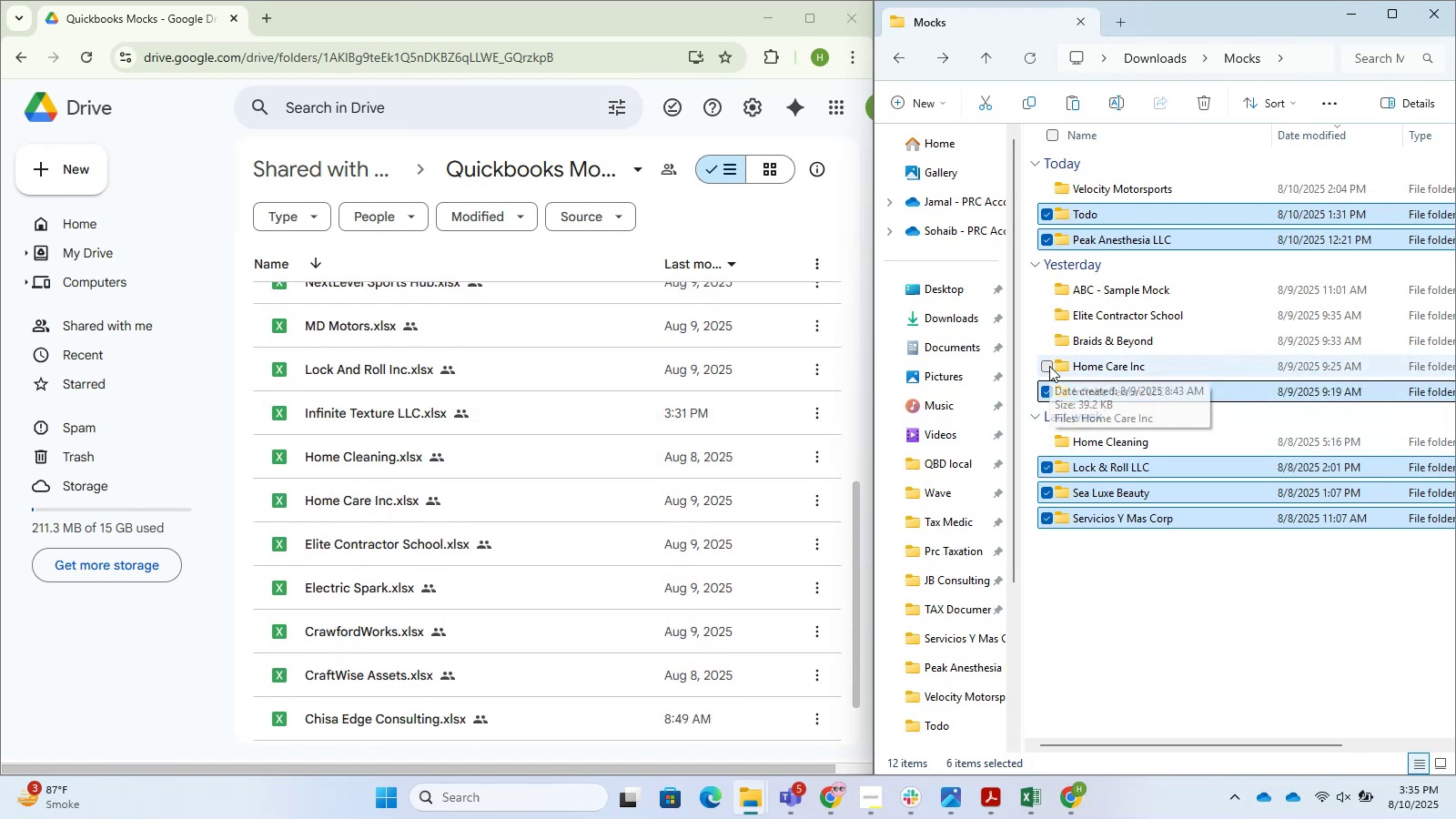 
left_click([1049, 366])
 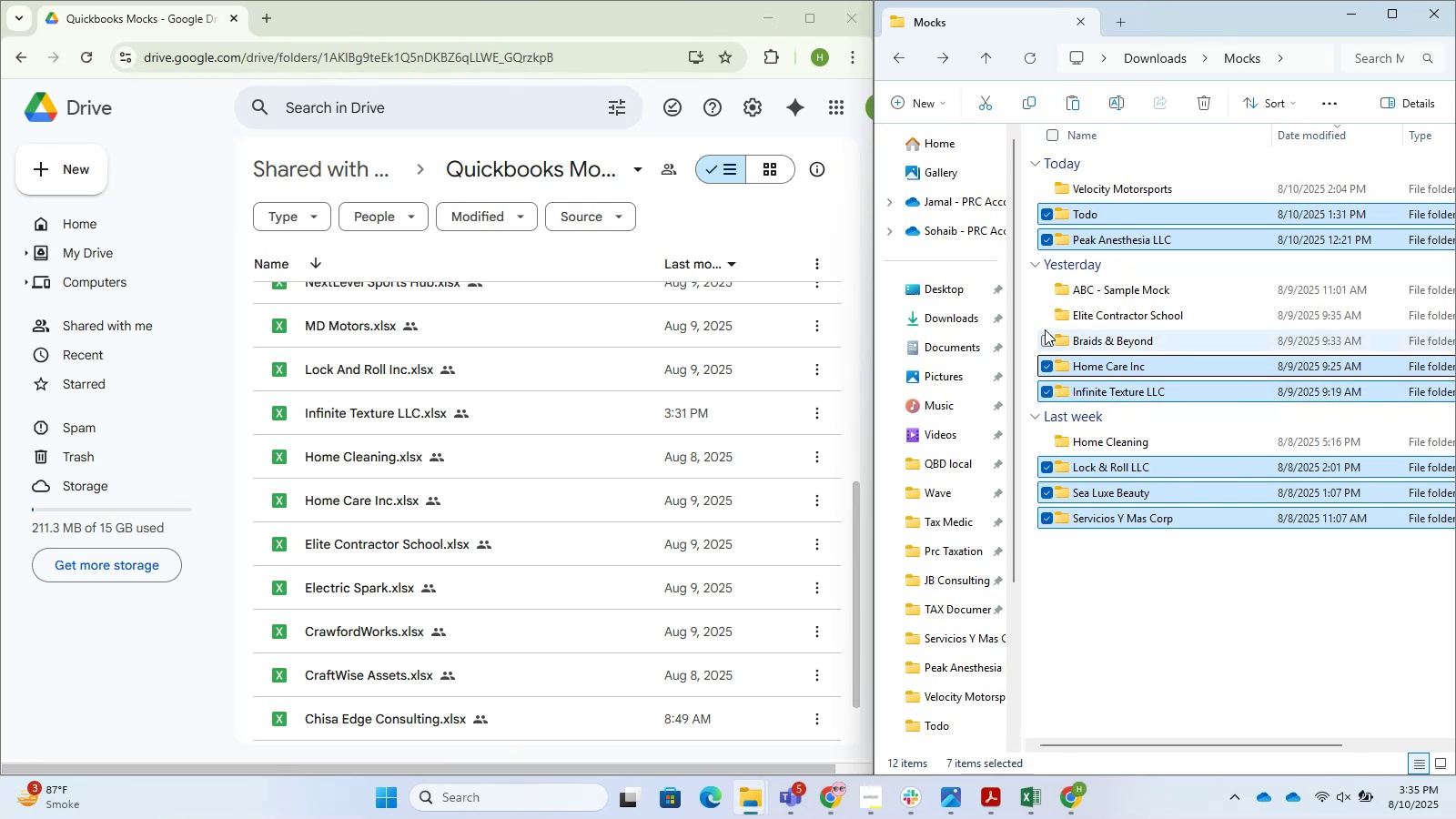 
left_click([1046, 317])
 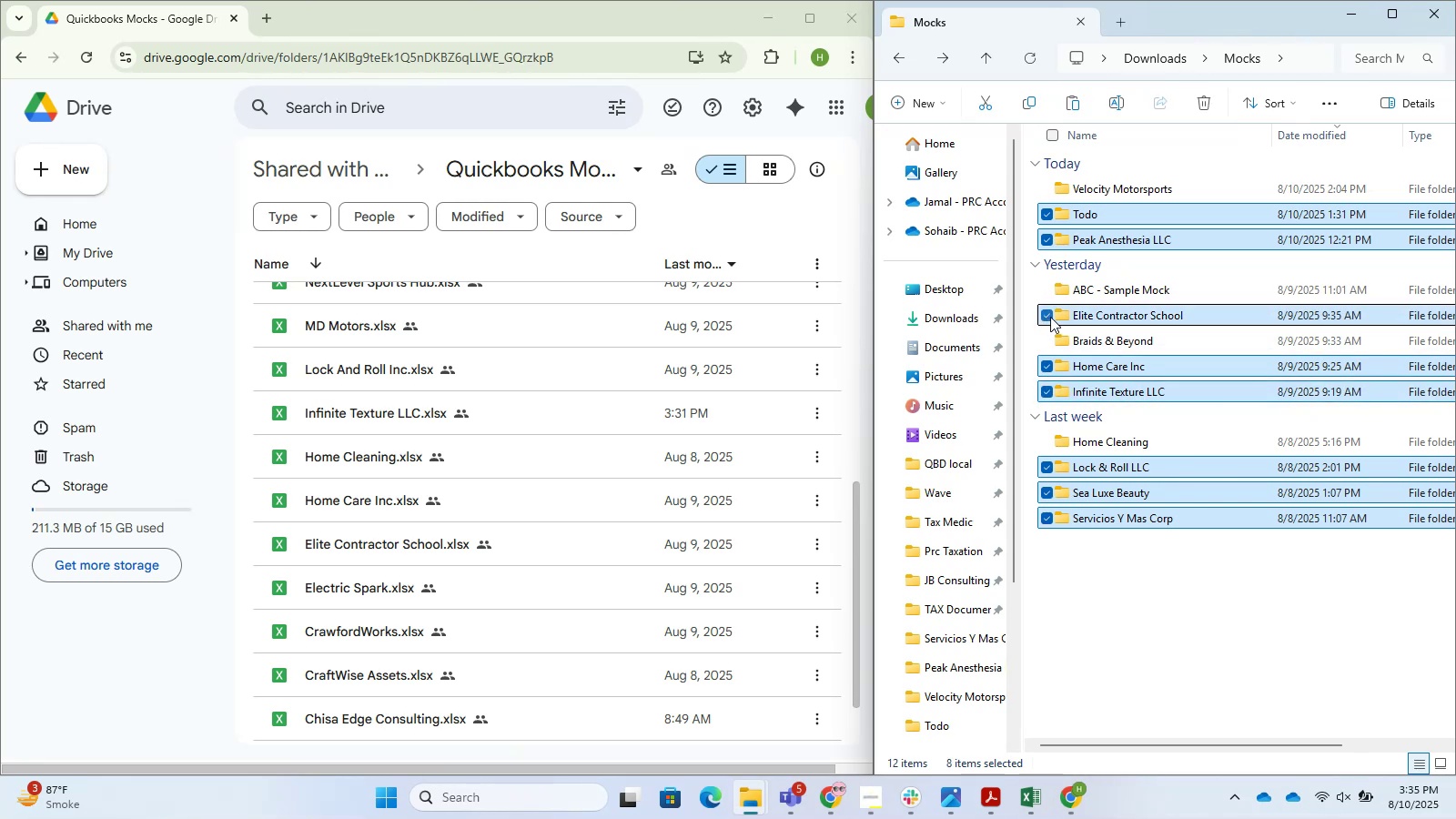 
wait(6.82)
 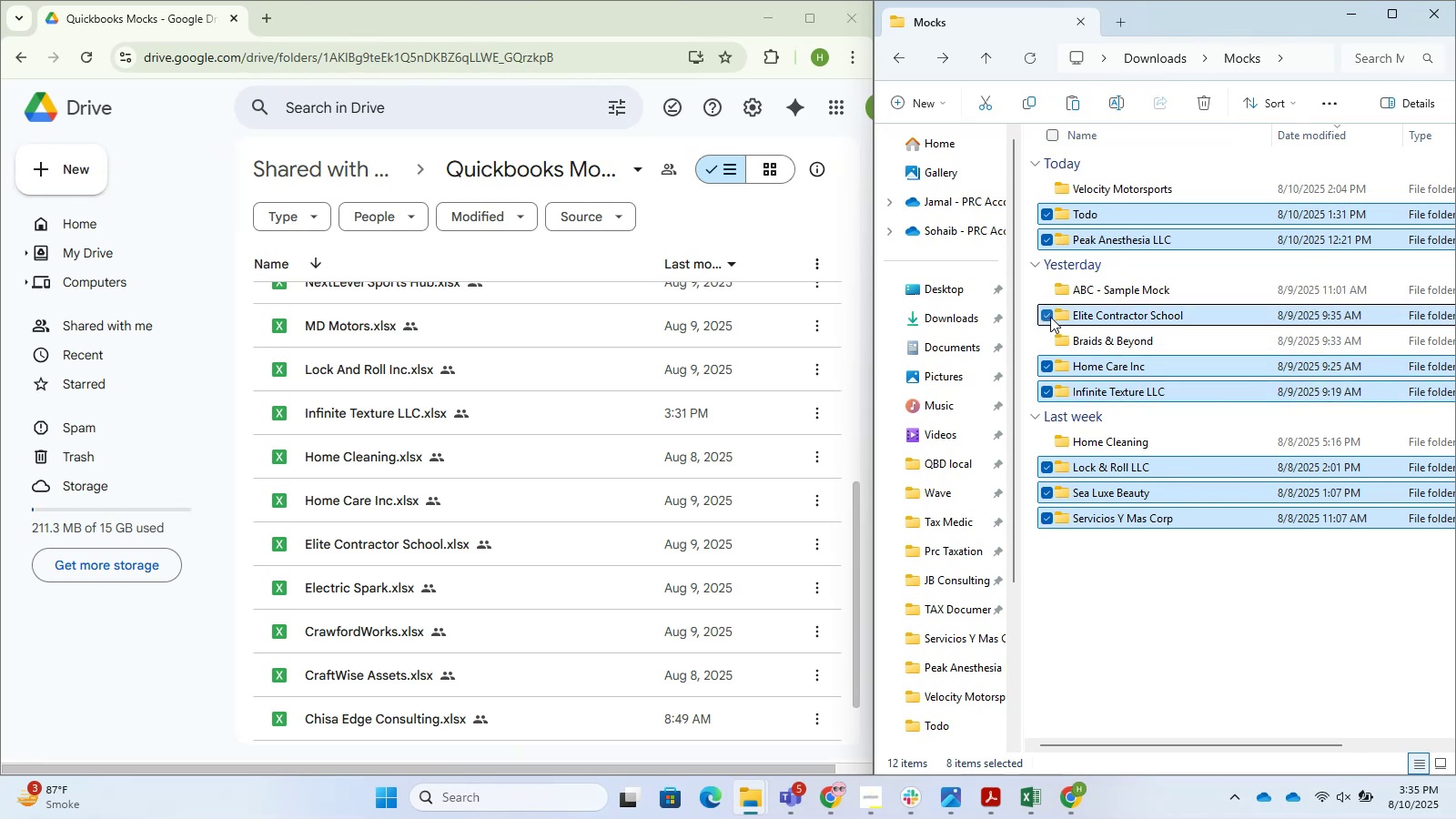 
mouse_move([1044, 364])
 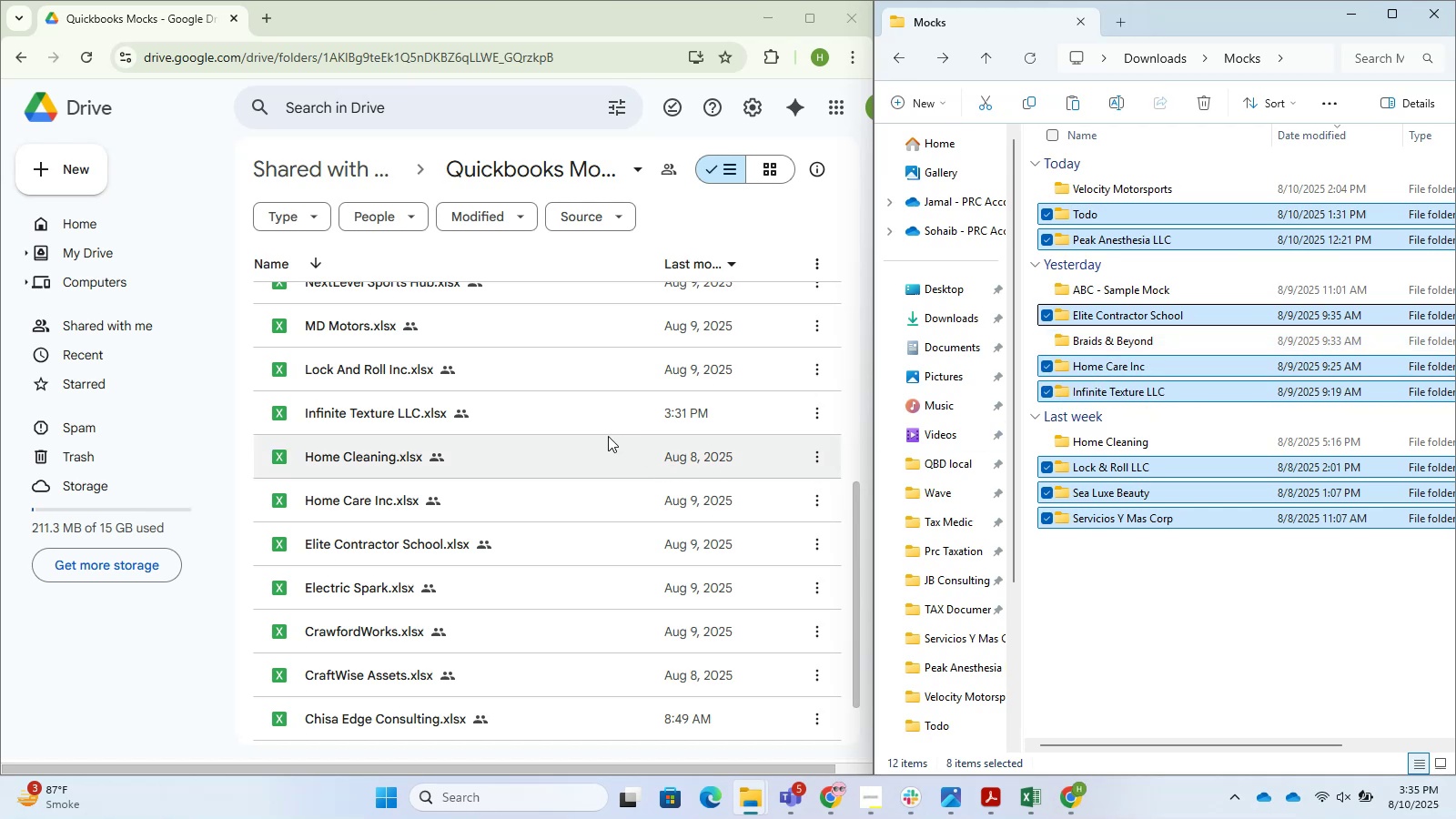 
wait(7.77)
 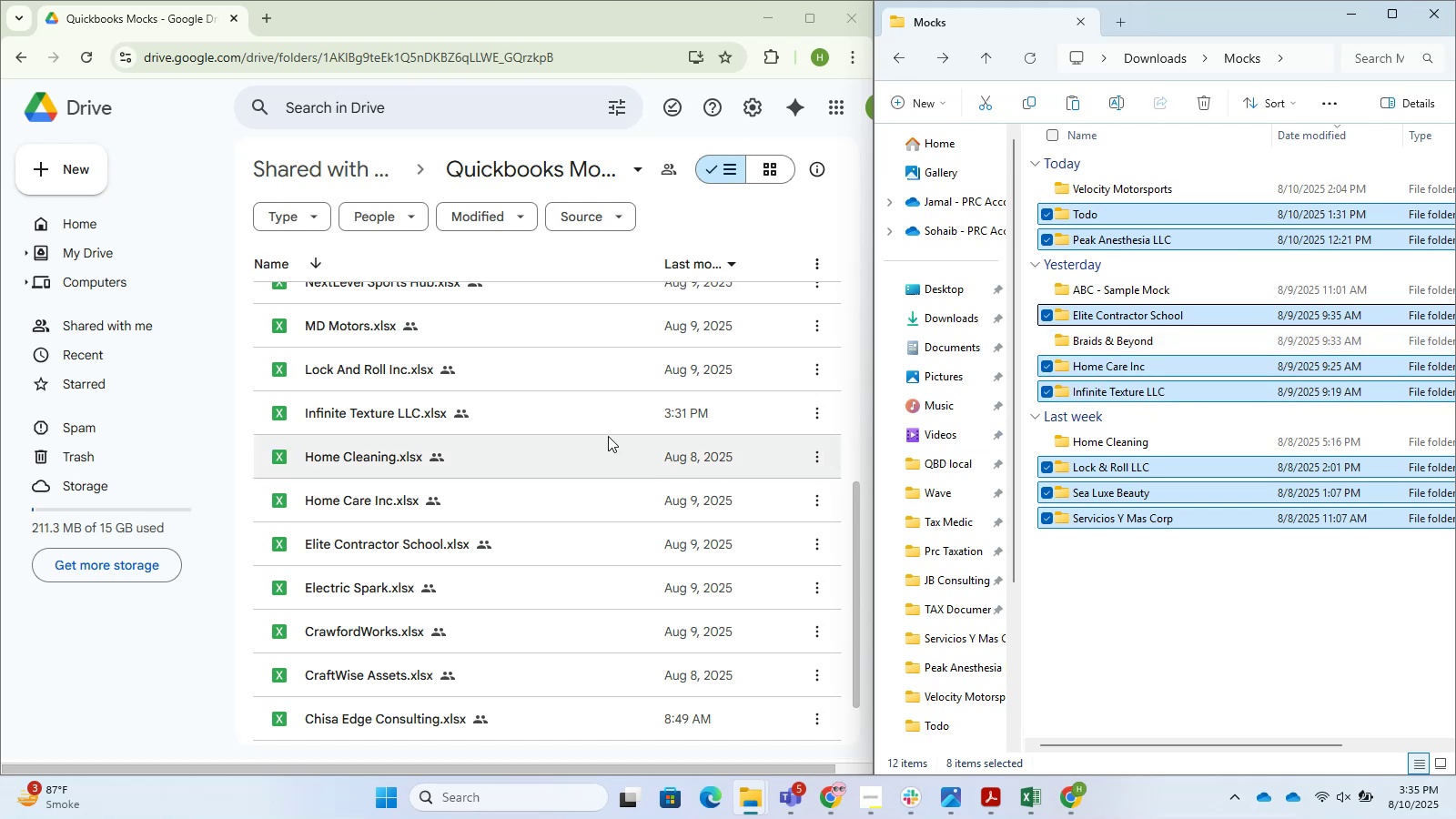 
scroll: coordinate [608, 436], scroll_direction: down, amount: 1.0
 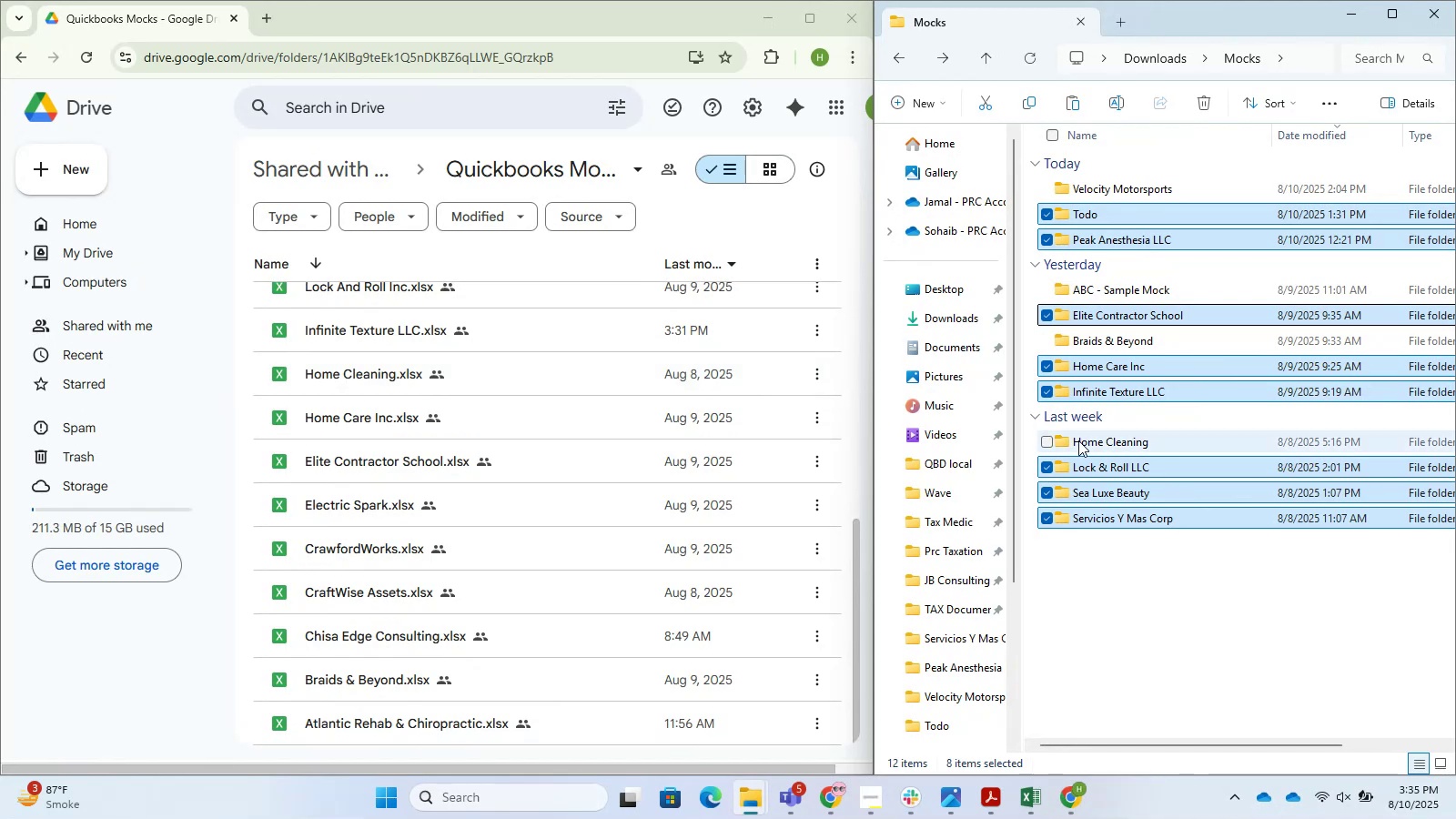 
wait(5.12)
 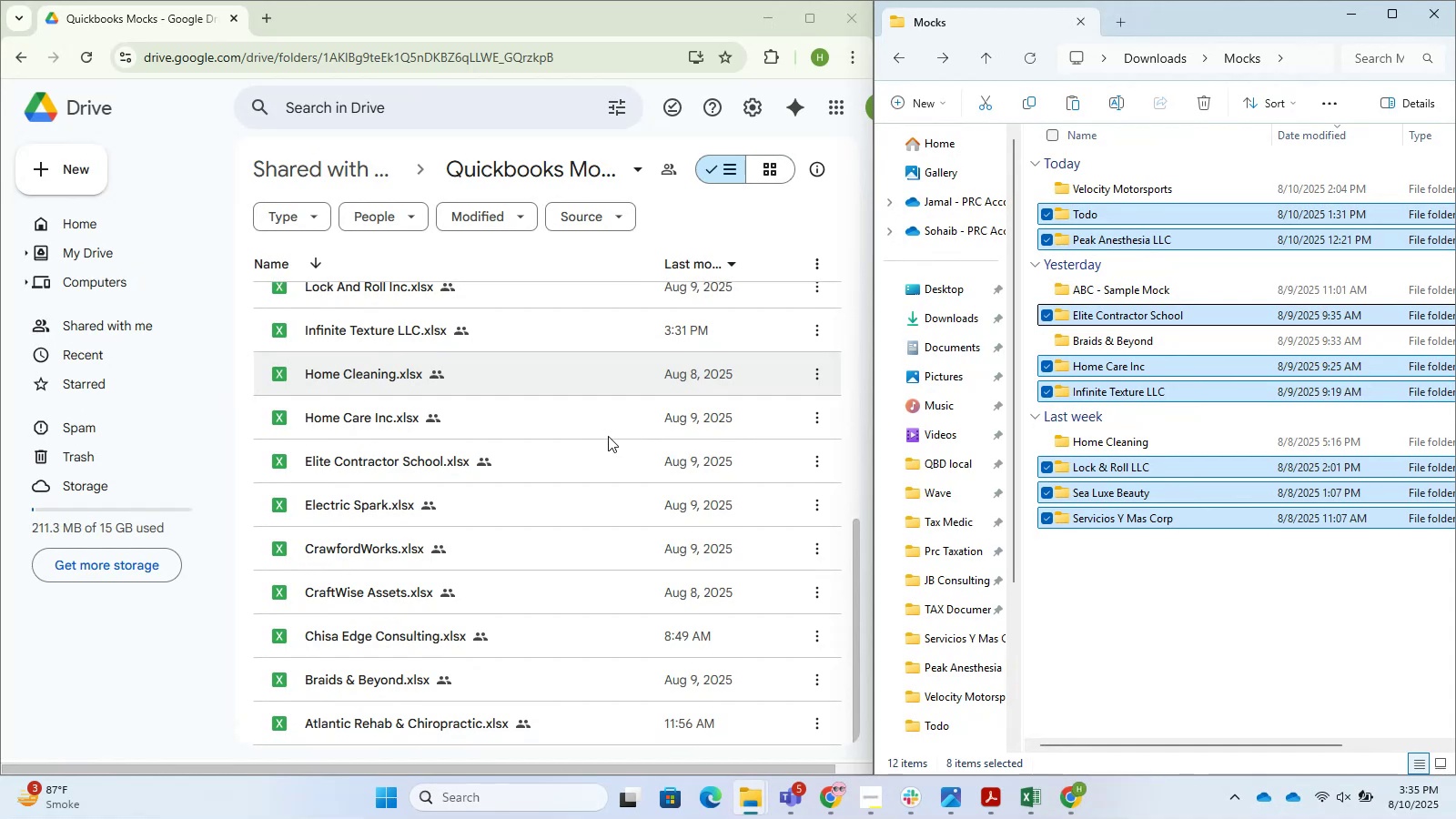 
left_click([1046, 439])
 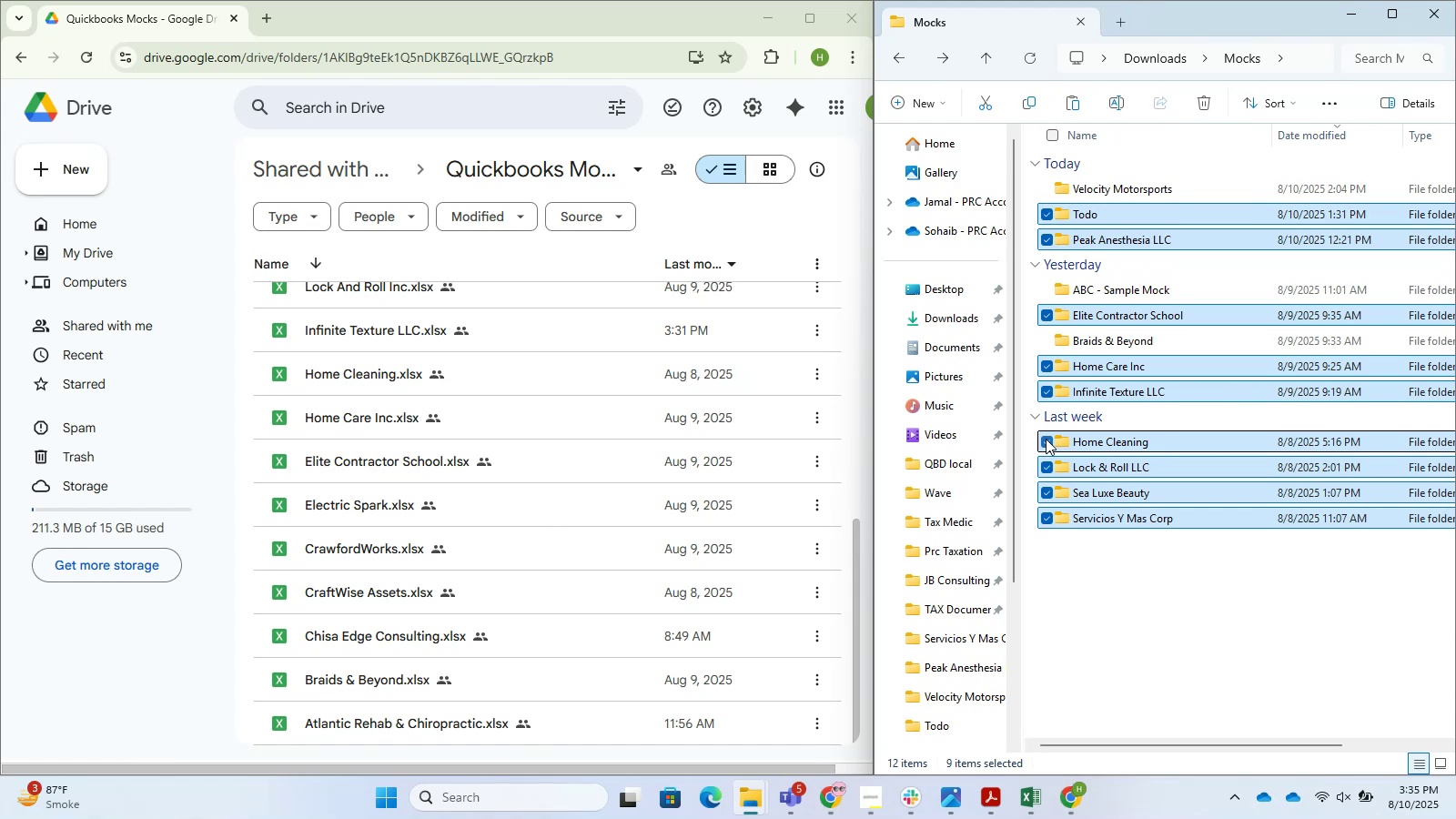 
wait(20.89)
 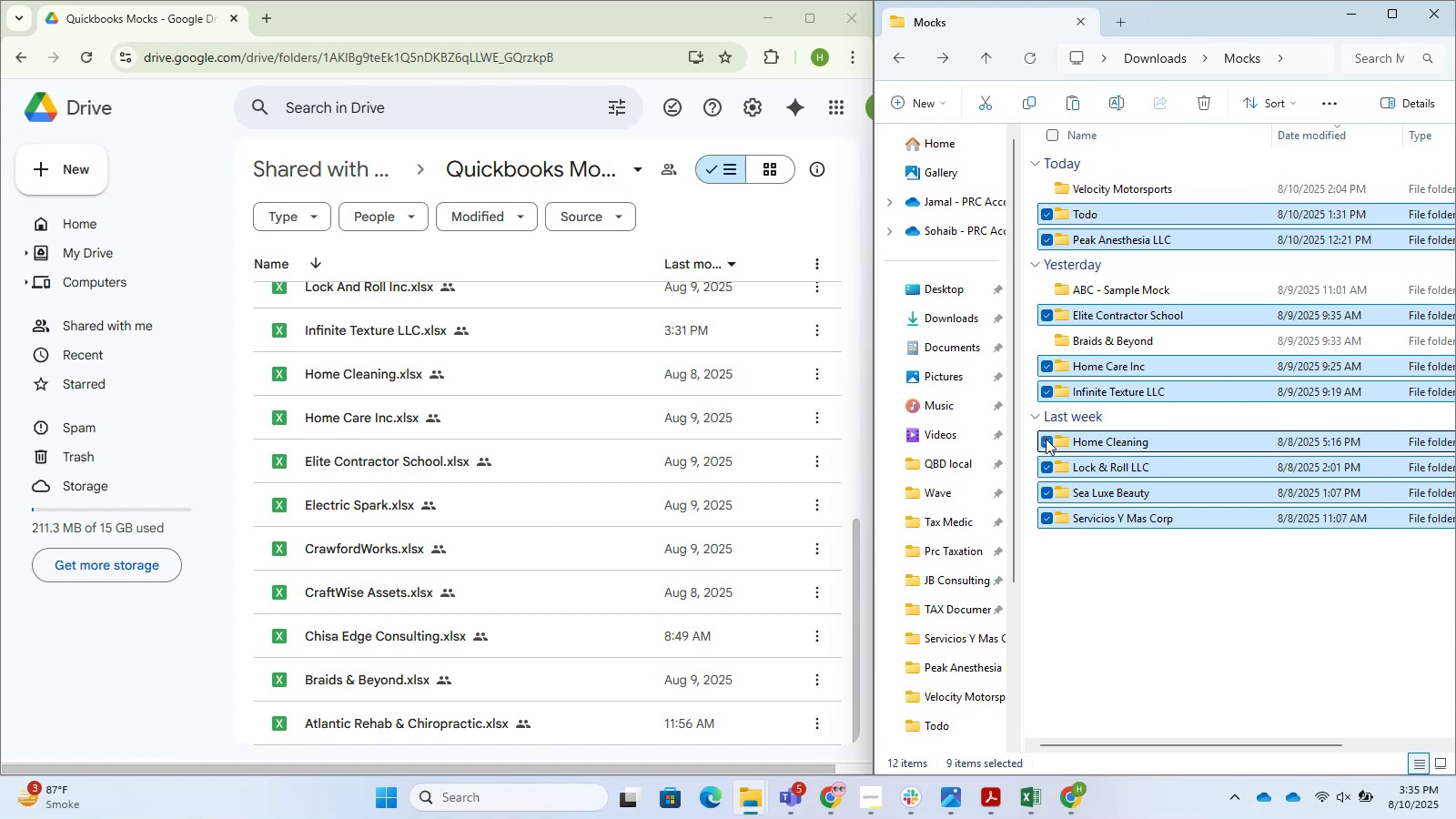 
double_click([1095, 442])
 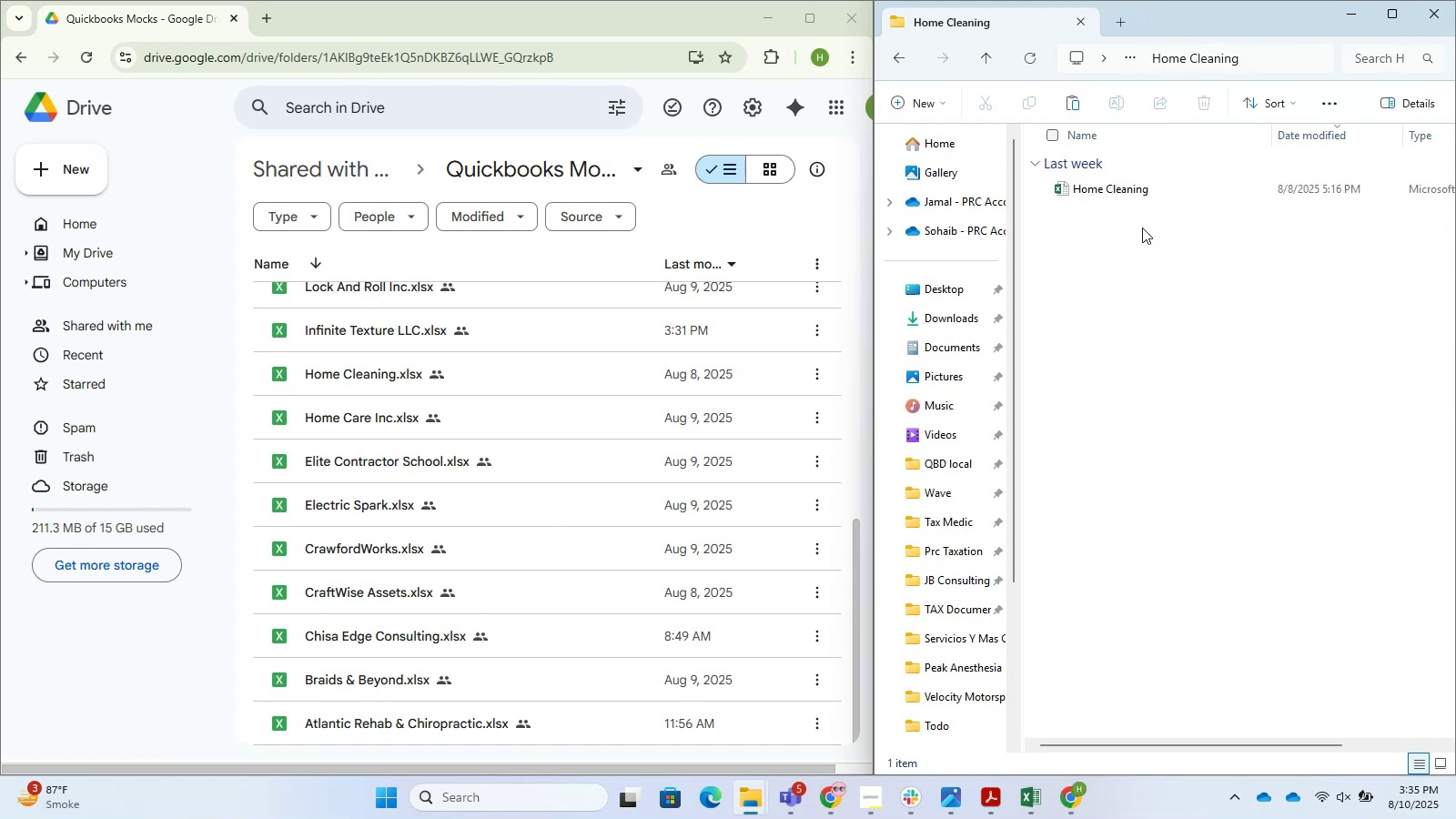 
left_click([1142, 203])
 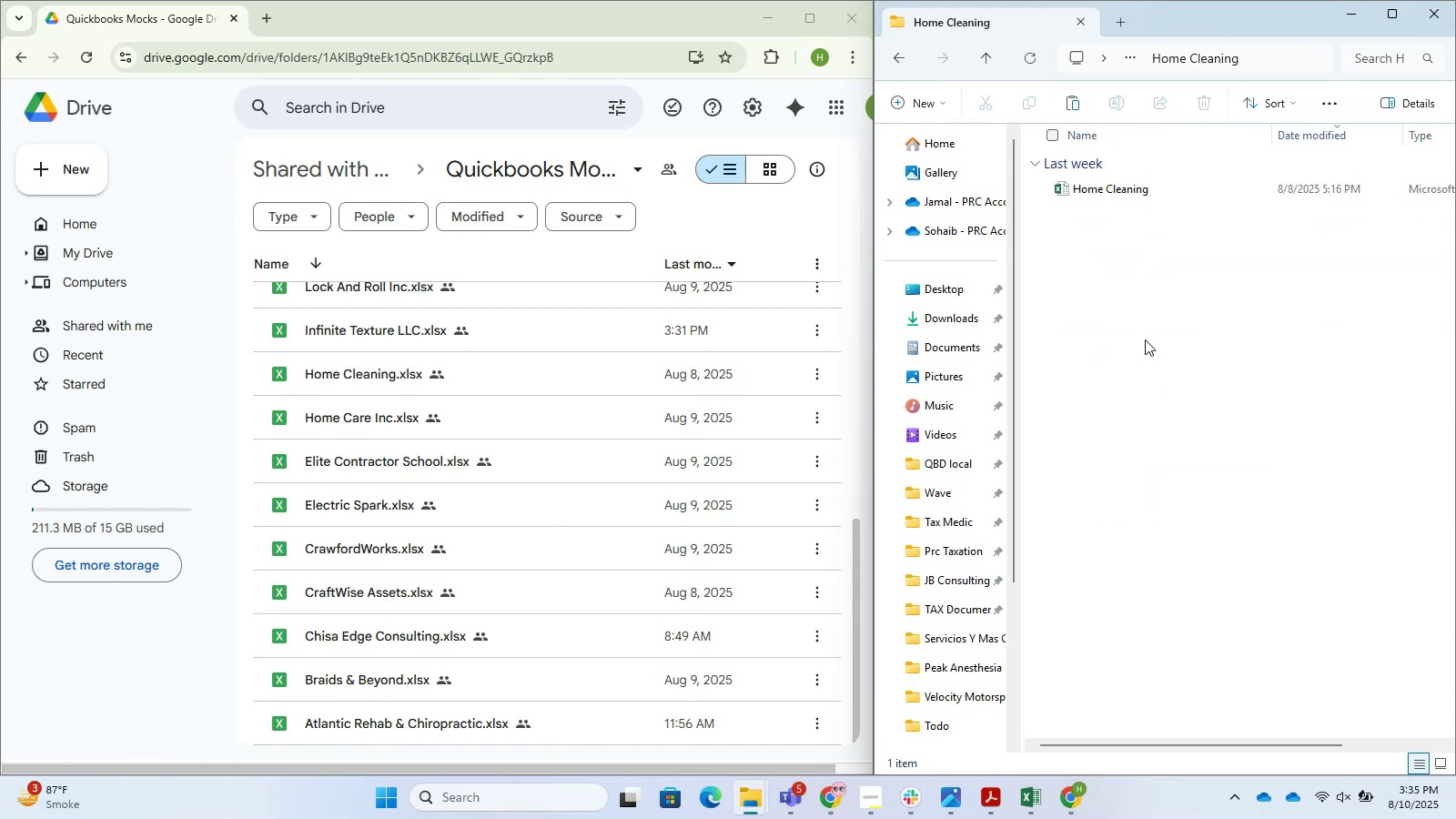 
left_click([1145, 339])
 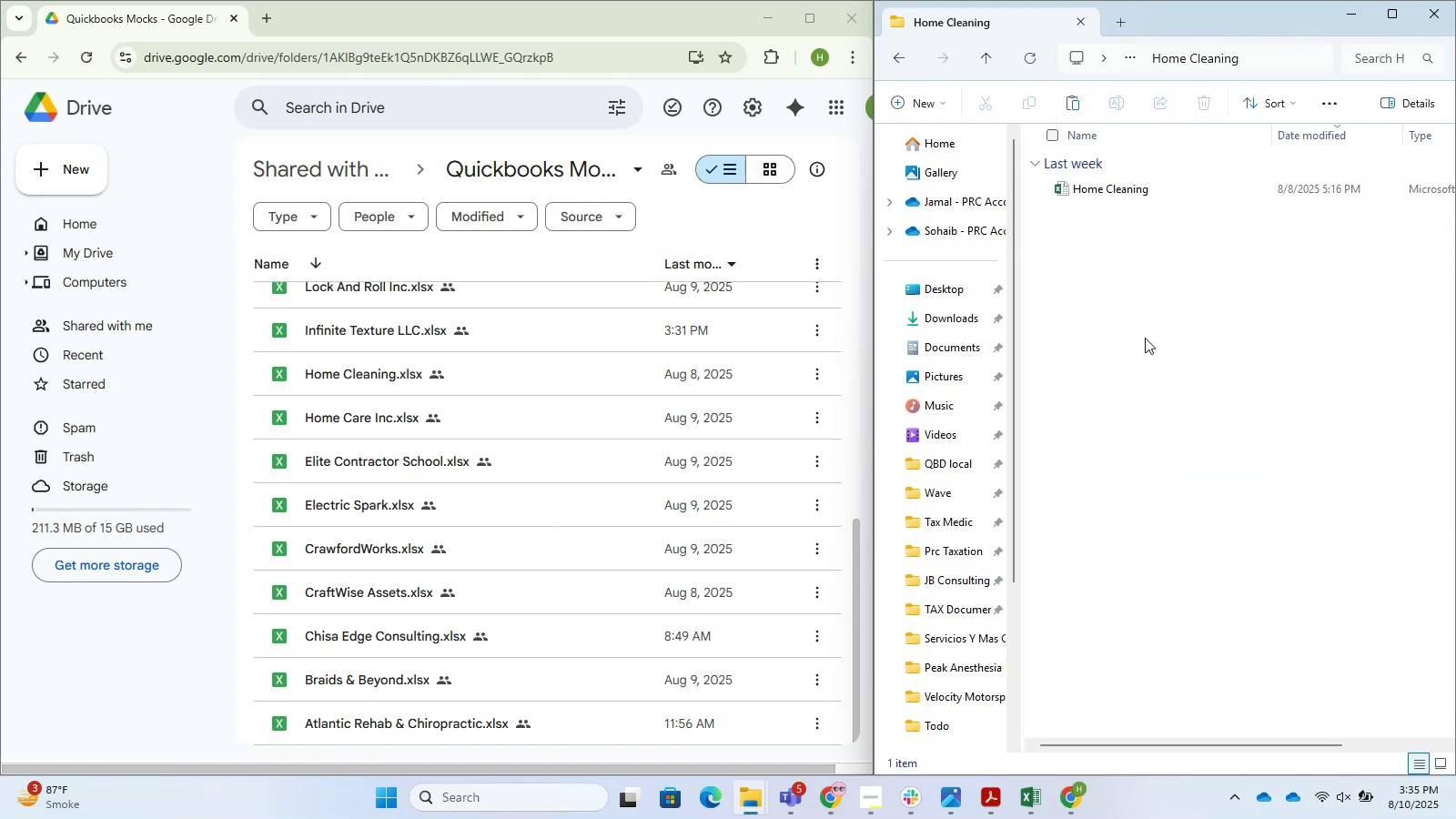 
left_click([1045, 471])
 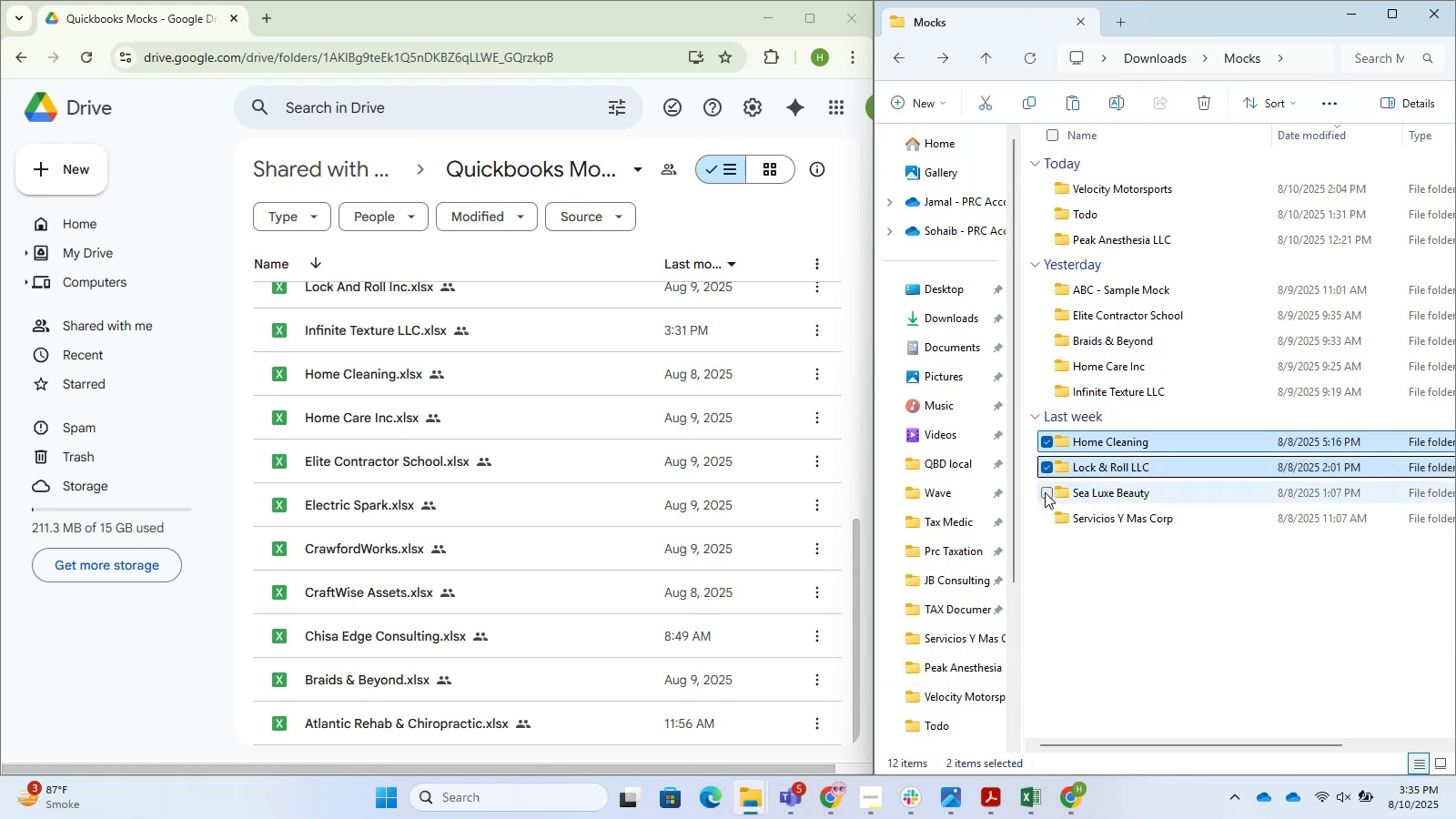 
left_click([1045, 496])
 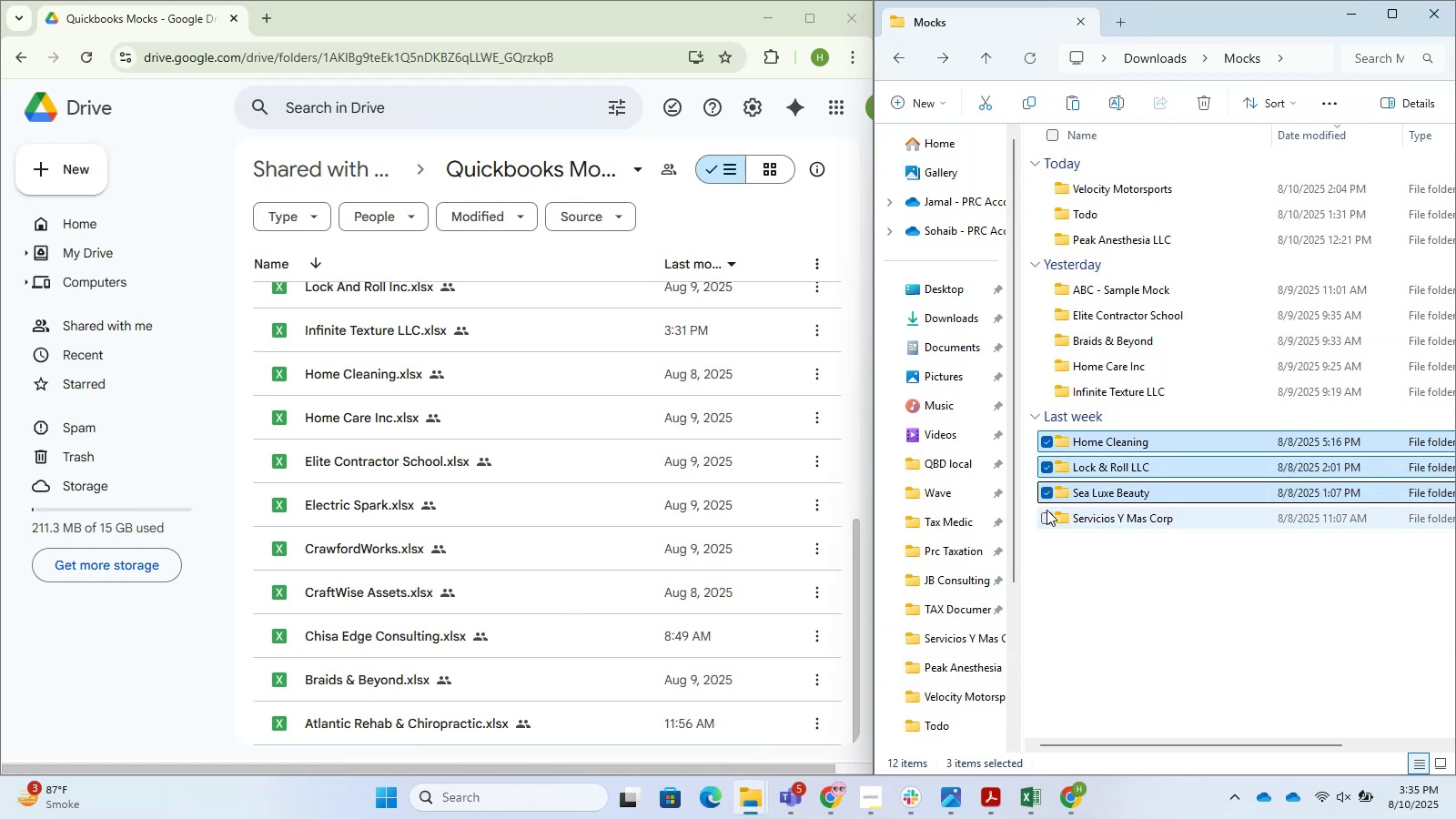 
left_click([1046, 511])
 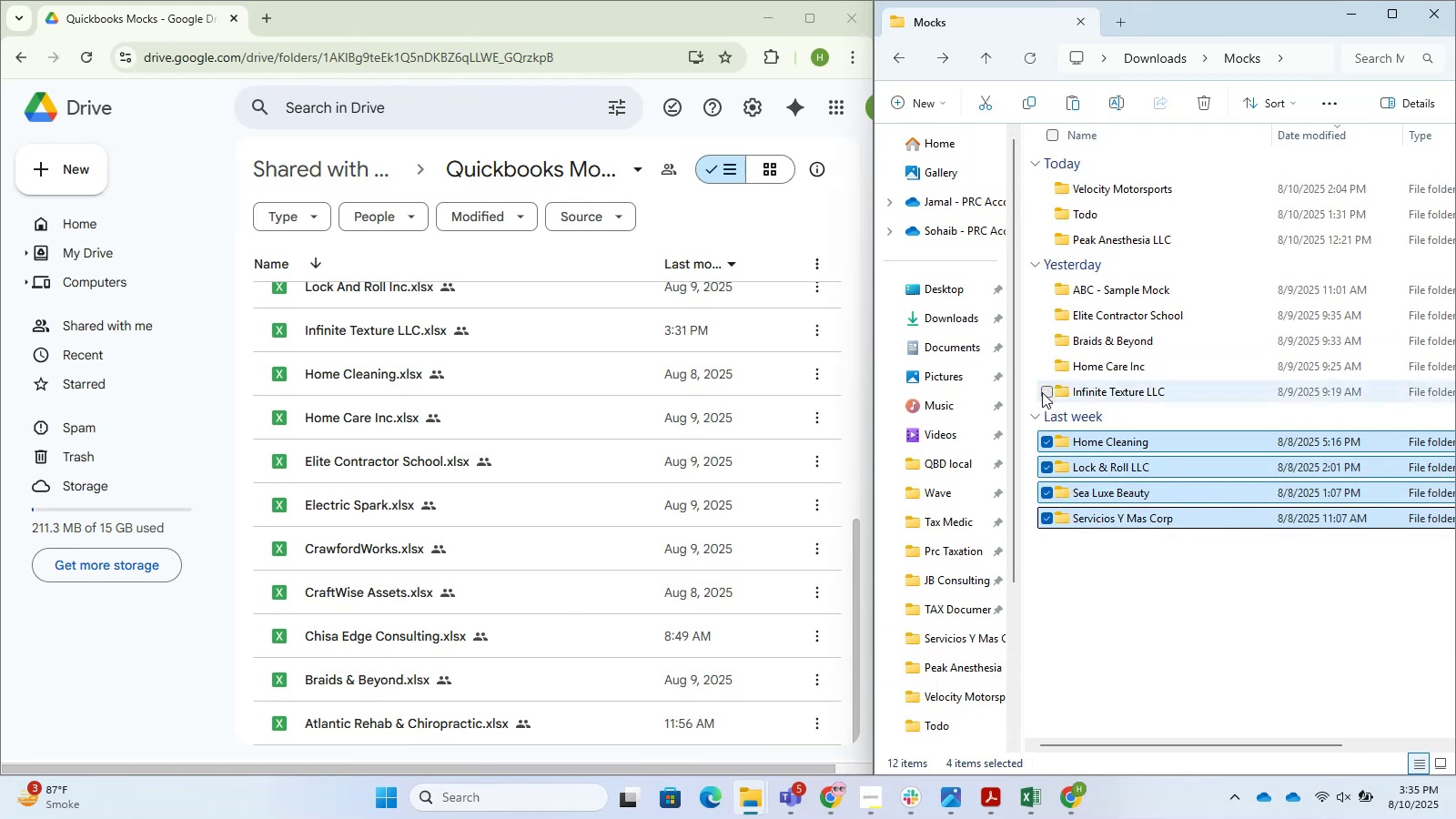 
left_click([1042, 392])
 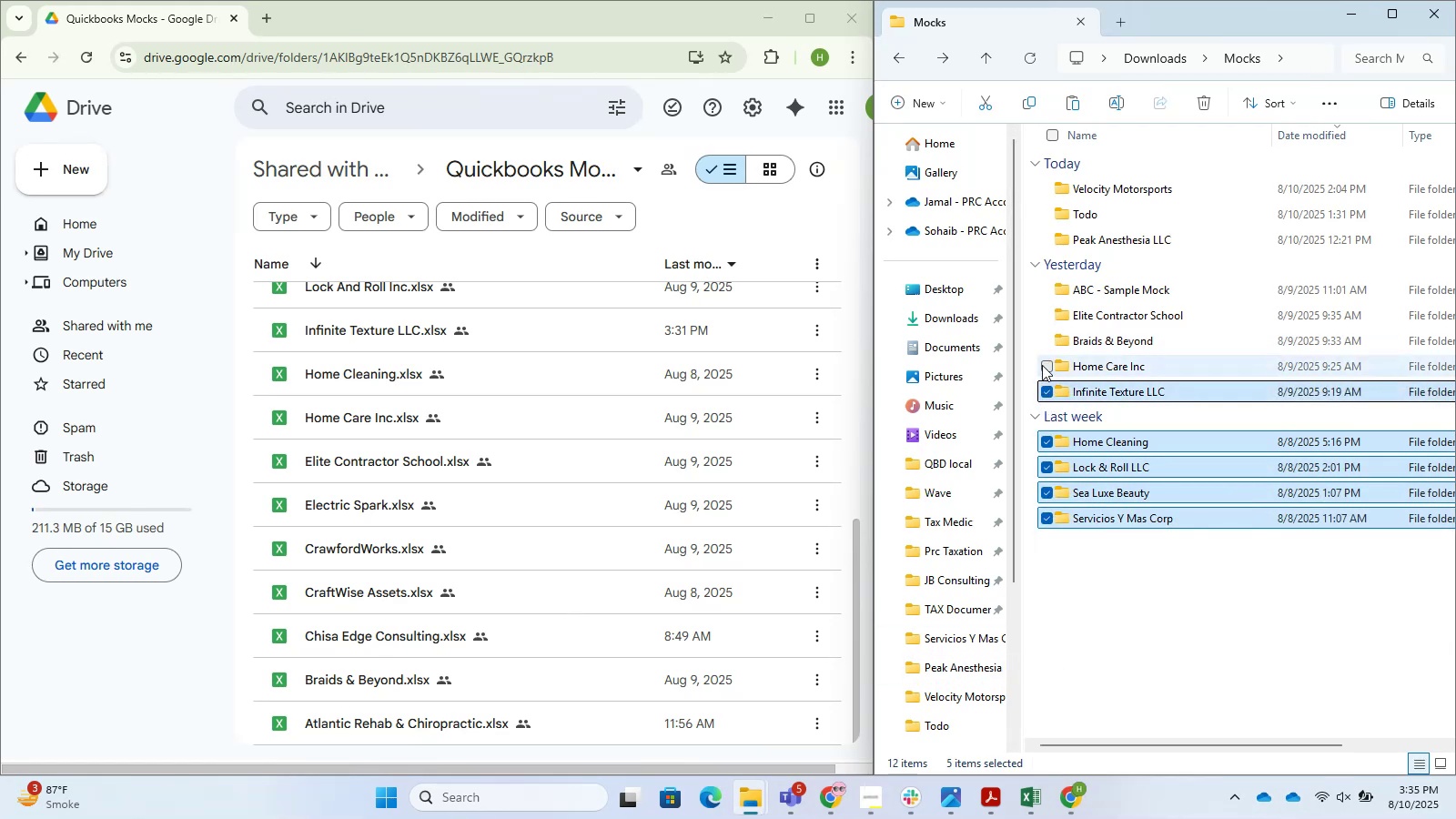 
left_click([1042, 365])
 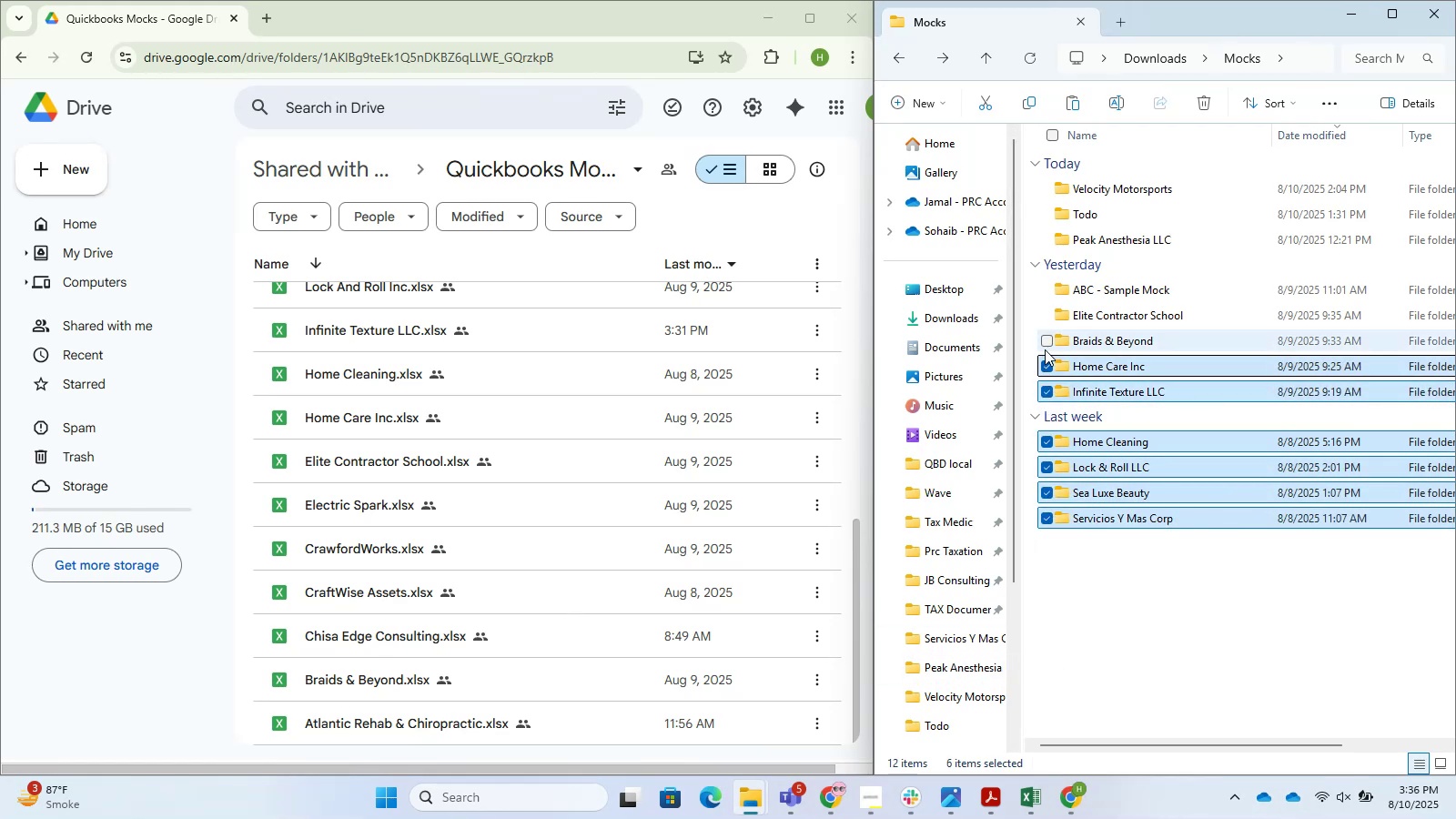 
left_click([1045, 340])
 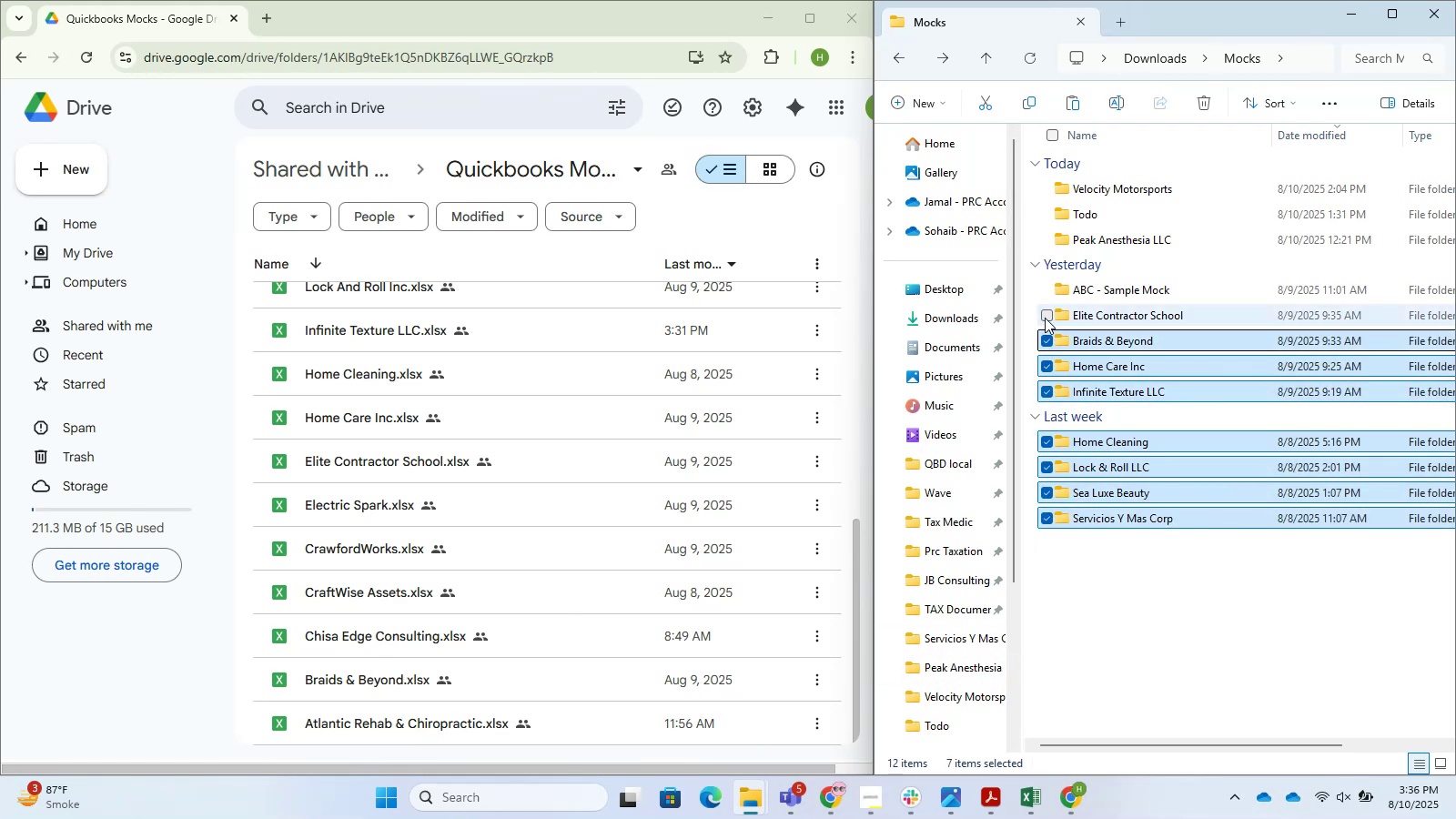 
left_click([1045, 316])
 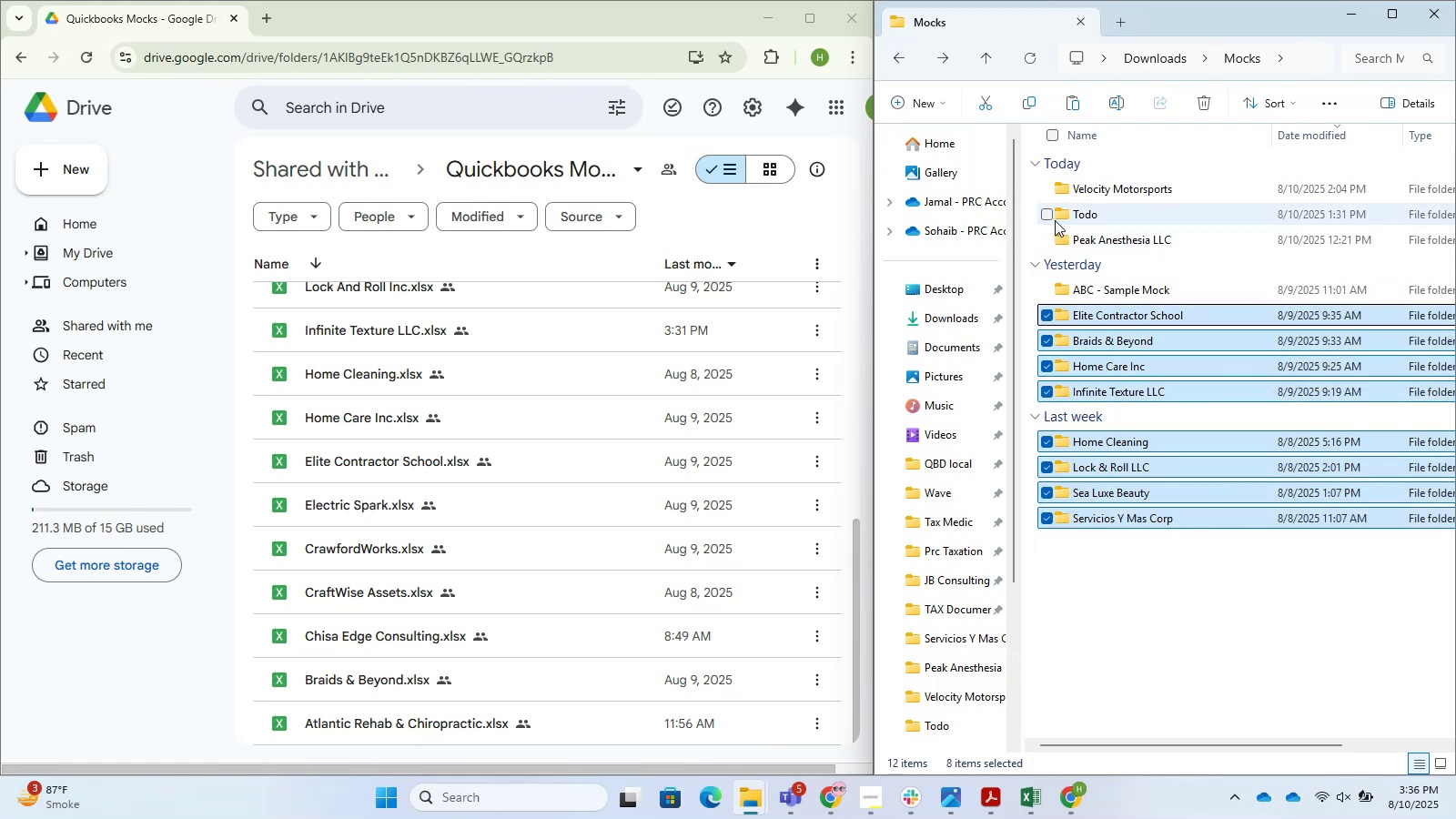 
left_click([1049, 213])
 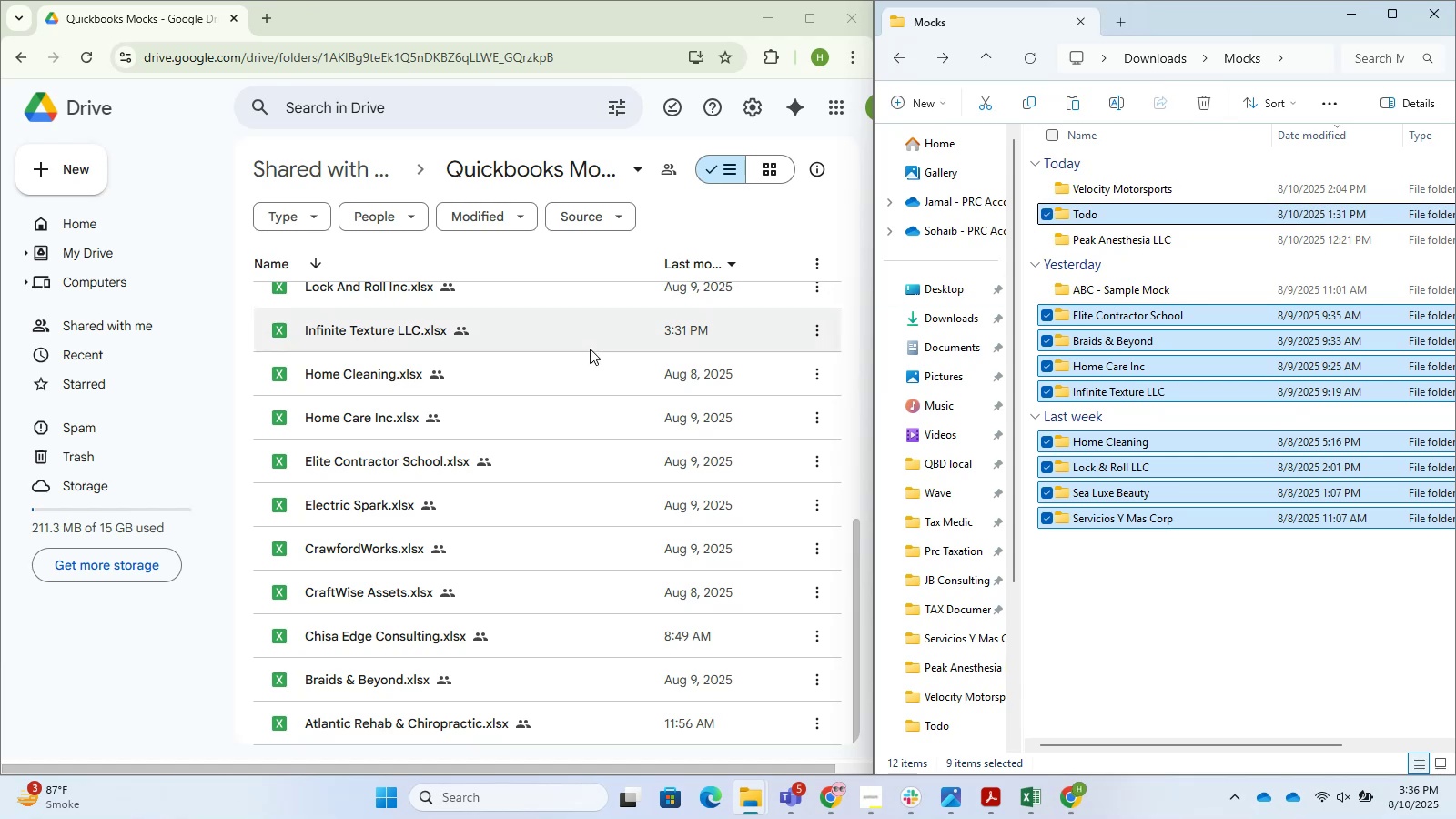 
scroll: coordinate [561, 640], scroll_direction: down, amount: 7.0
 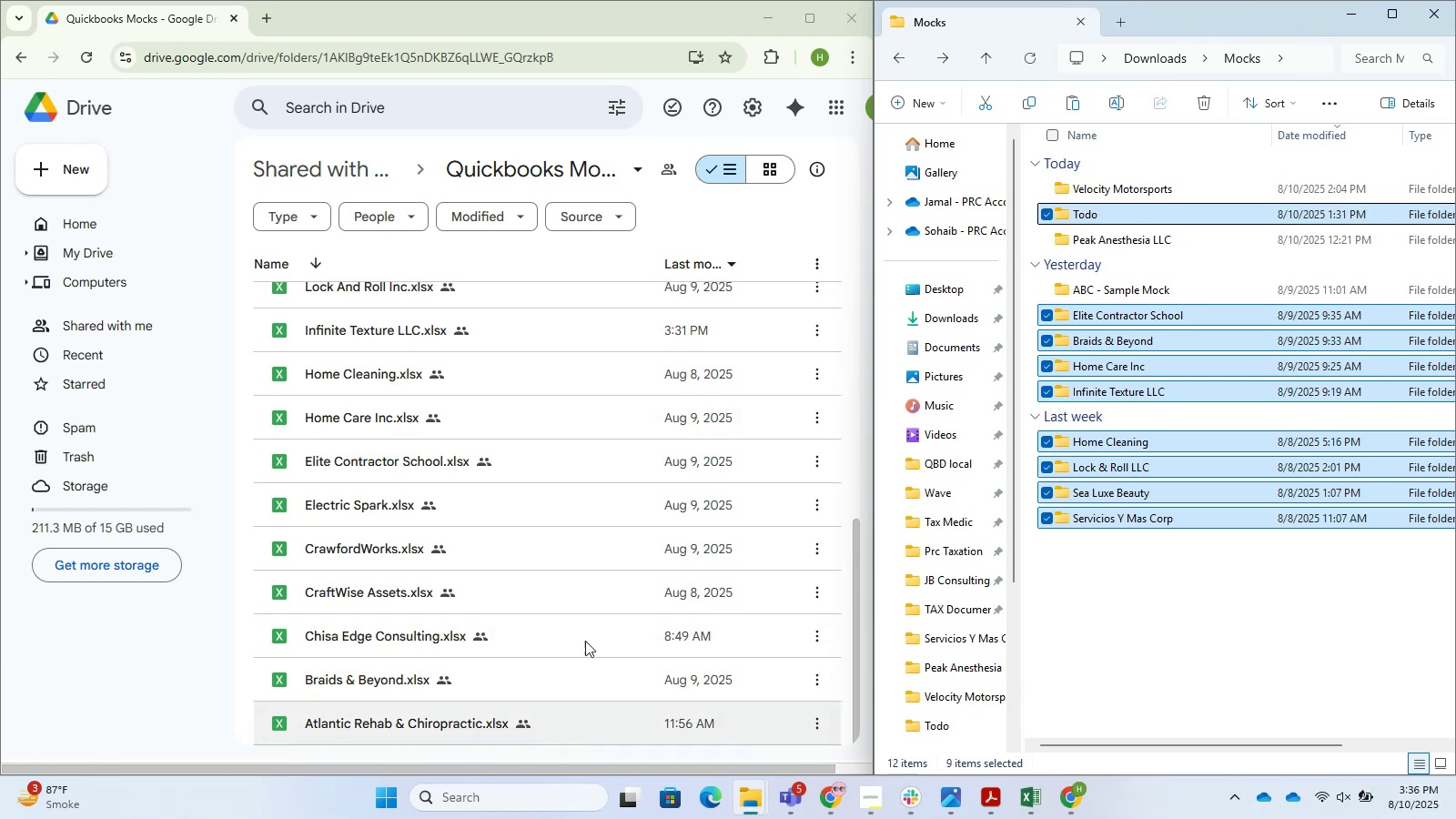 
scroll: coordinate [534, 474], scroll_direction: up, amount: 4.0
 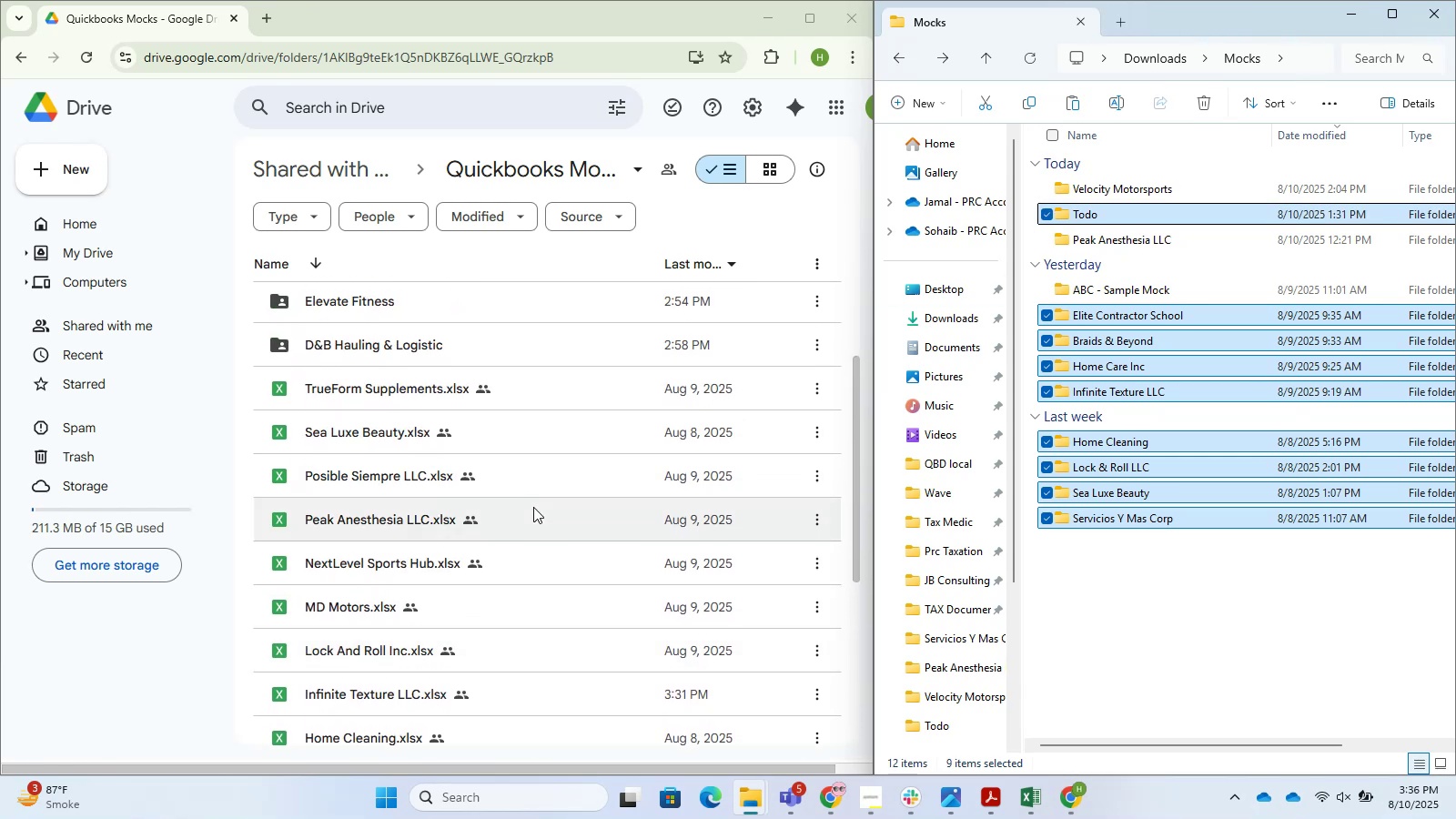 
scroll: coordinate [533, 518], scroll_direction: down, amount: 4.0
 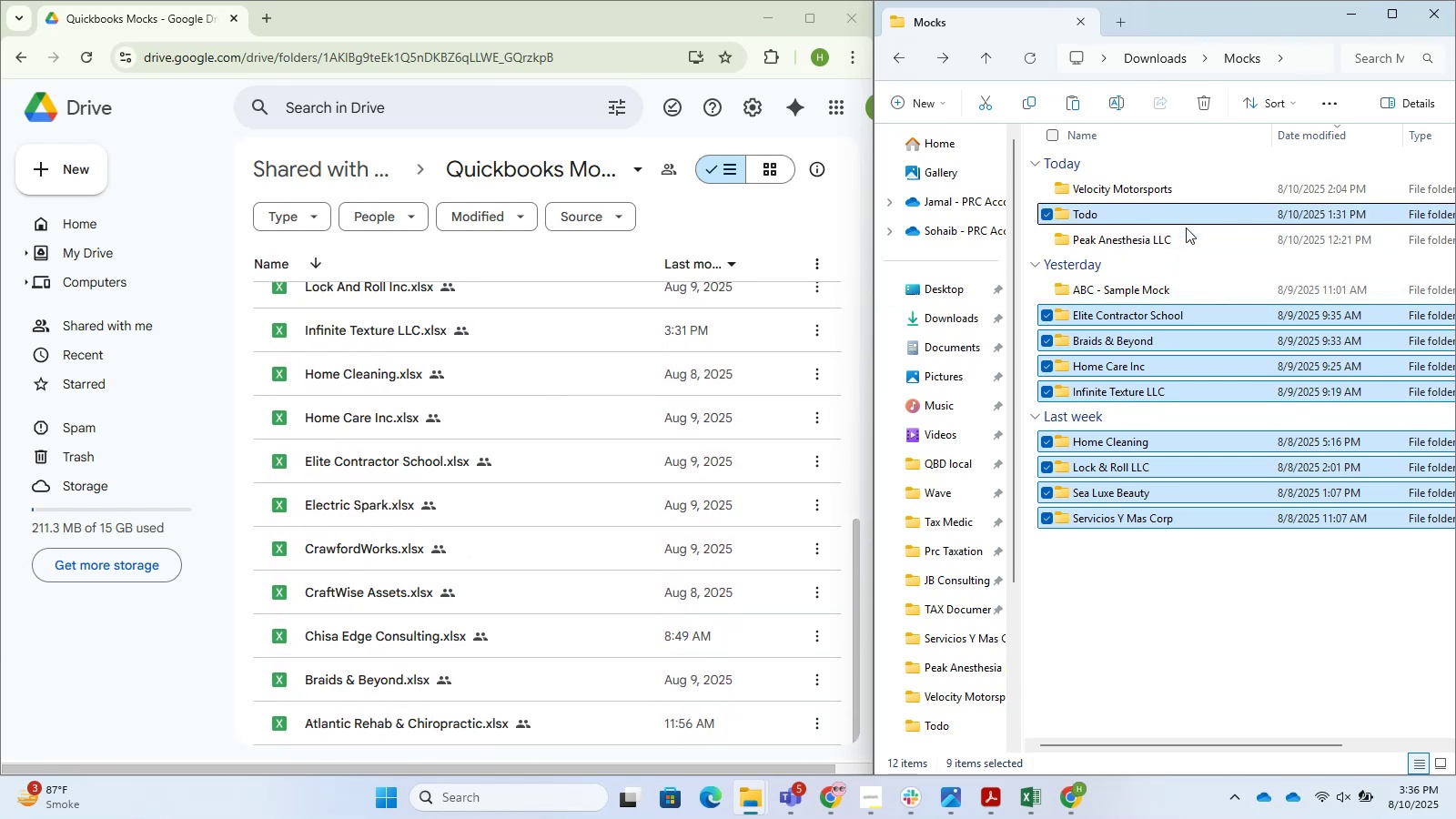 
double_click([1170, 193])
 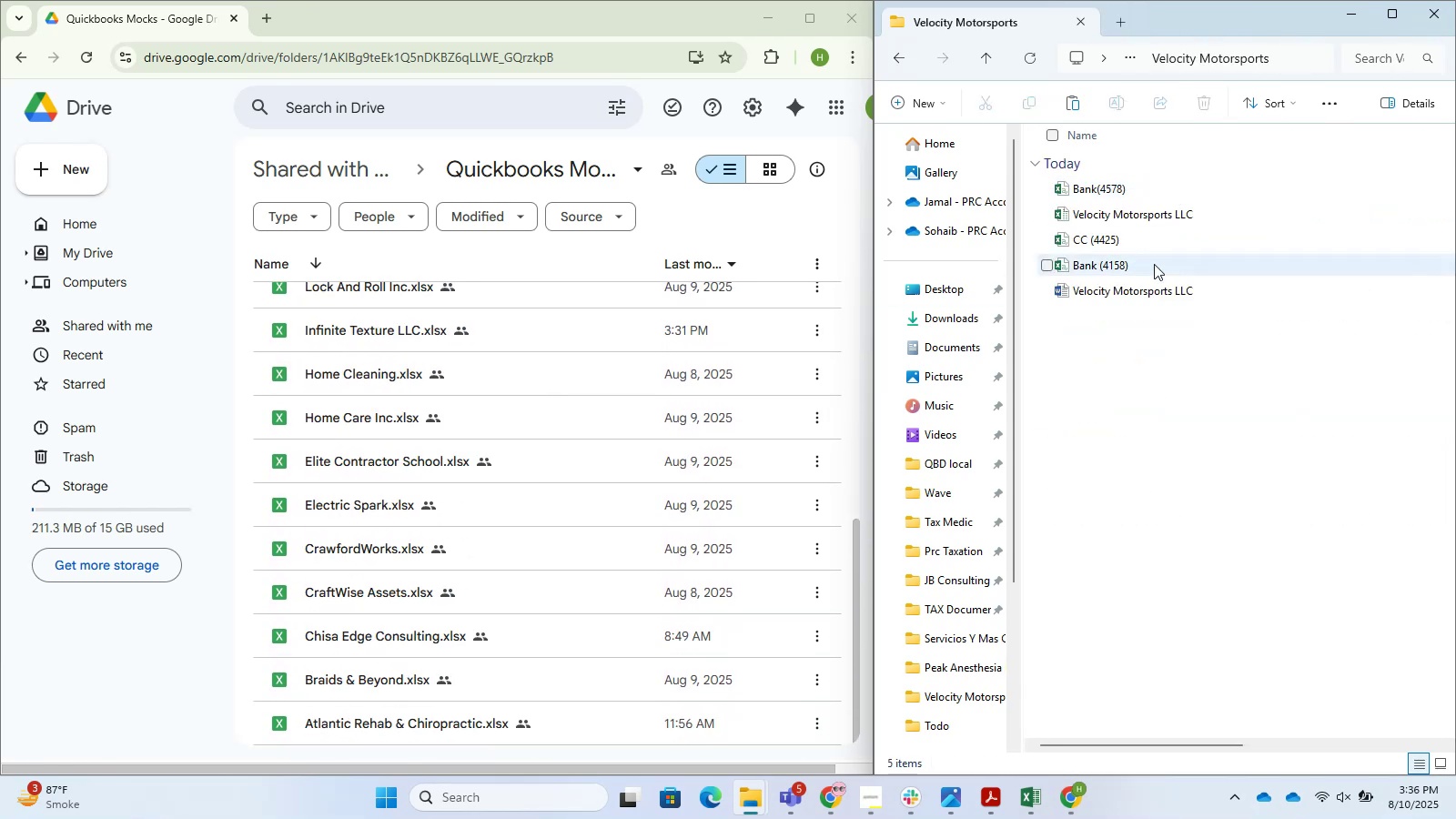 
left_click([1158, 352])
 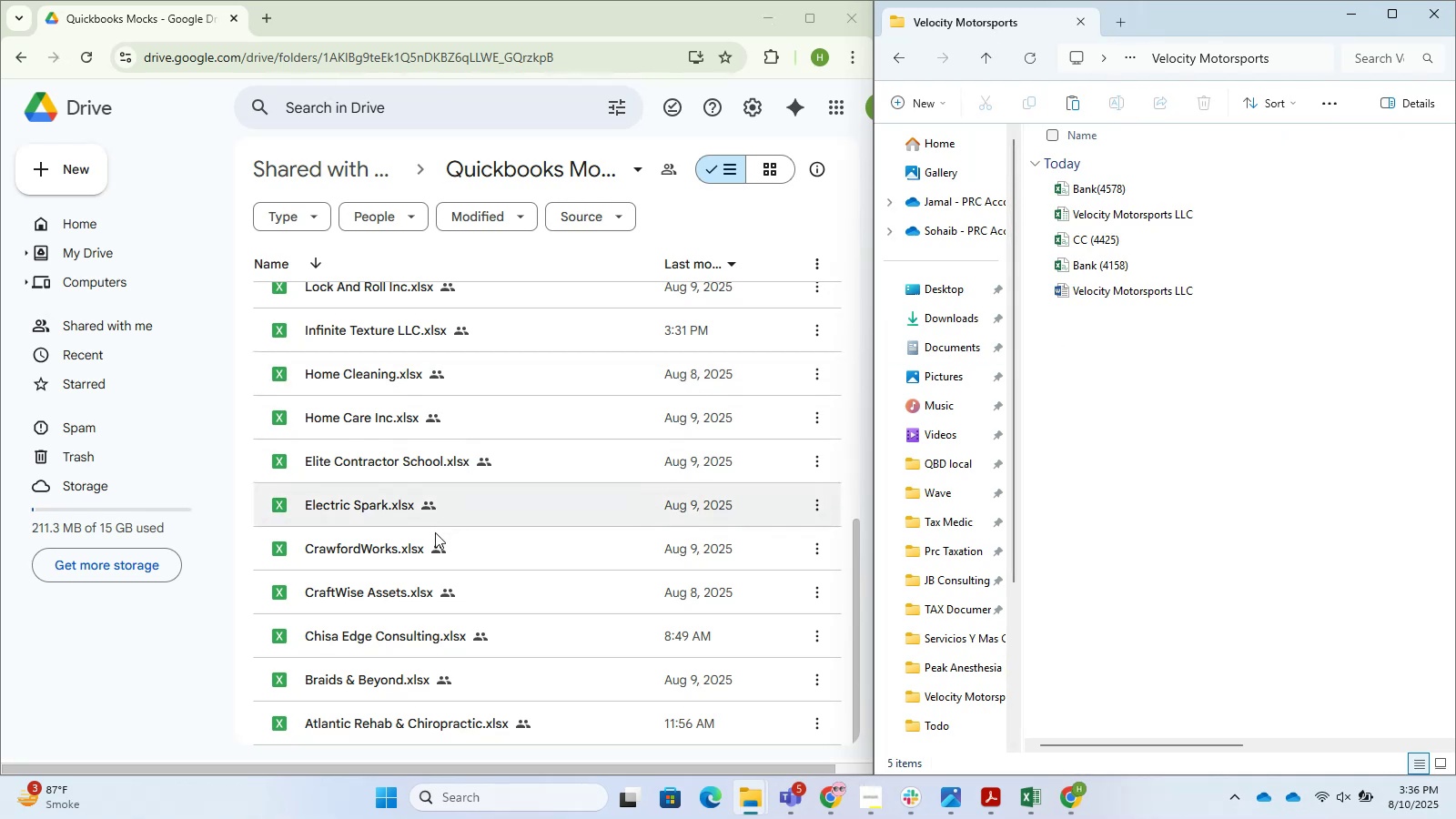 
scroll: coordinate [429, 563], scroll_direction: up, amount: 2.0
 